 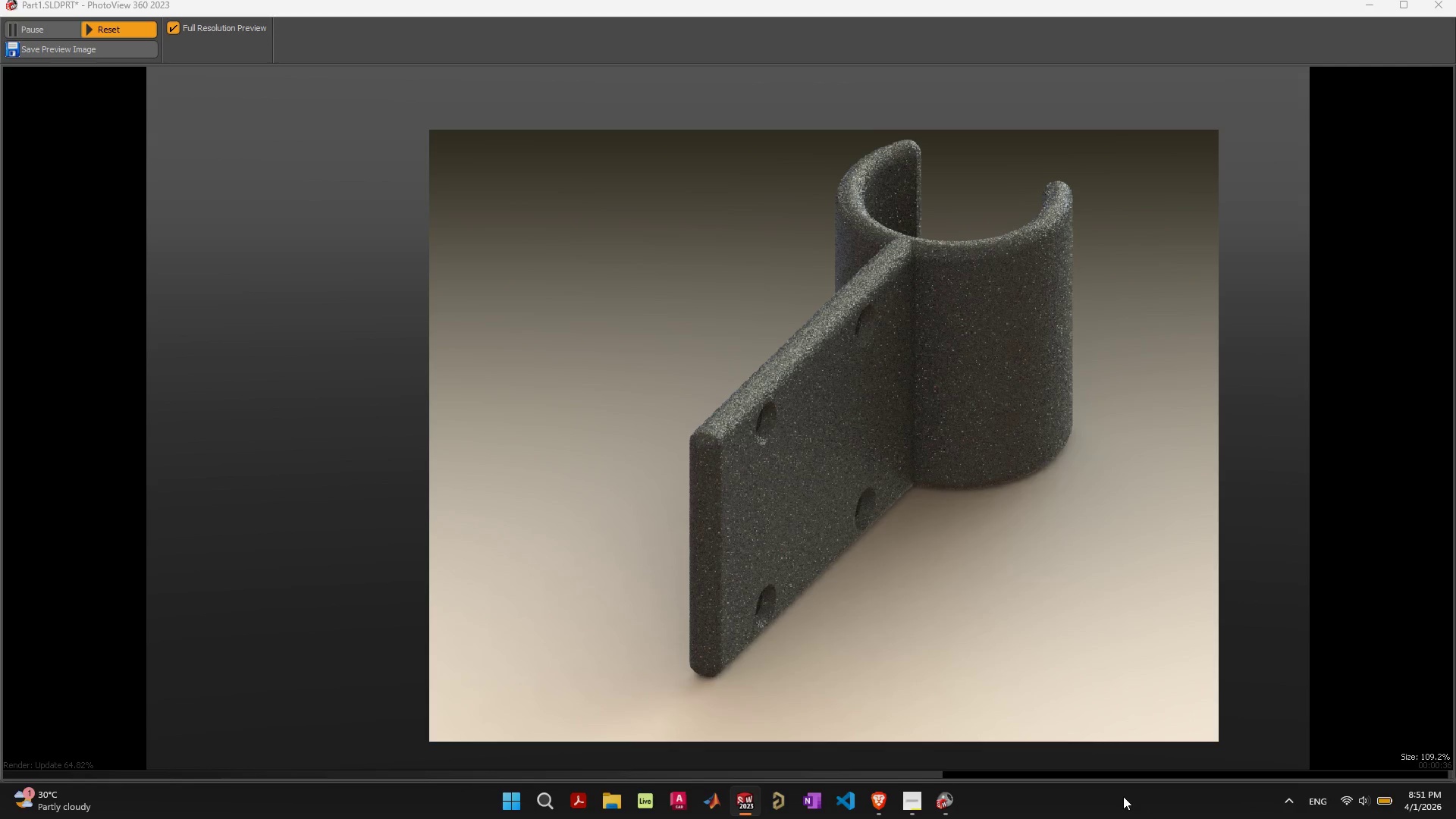 
left_click([639, 11])
 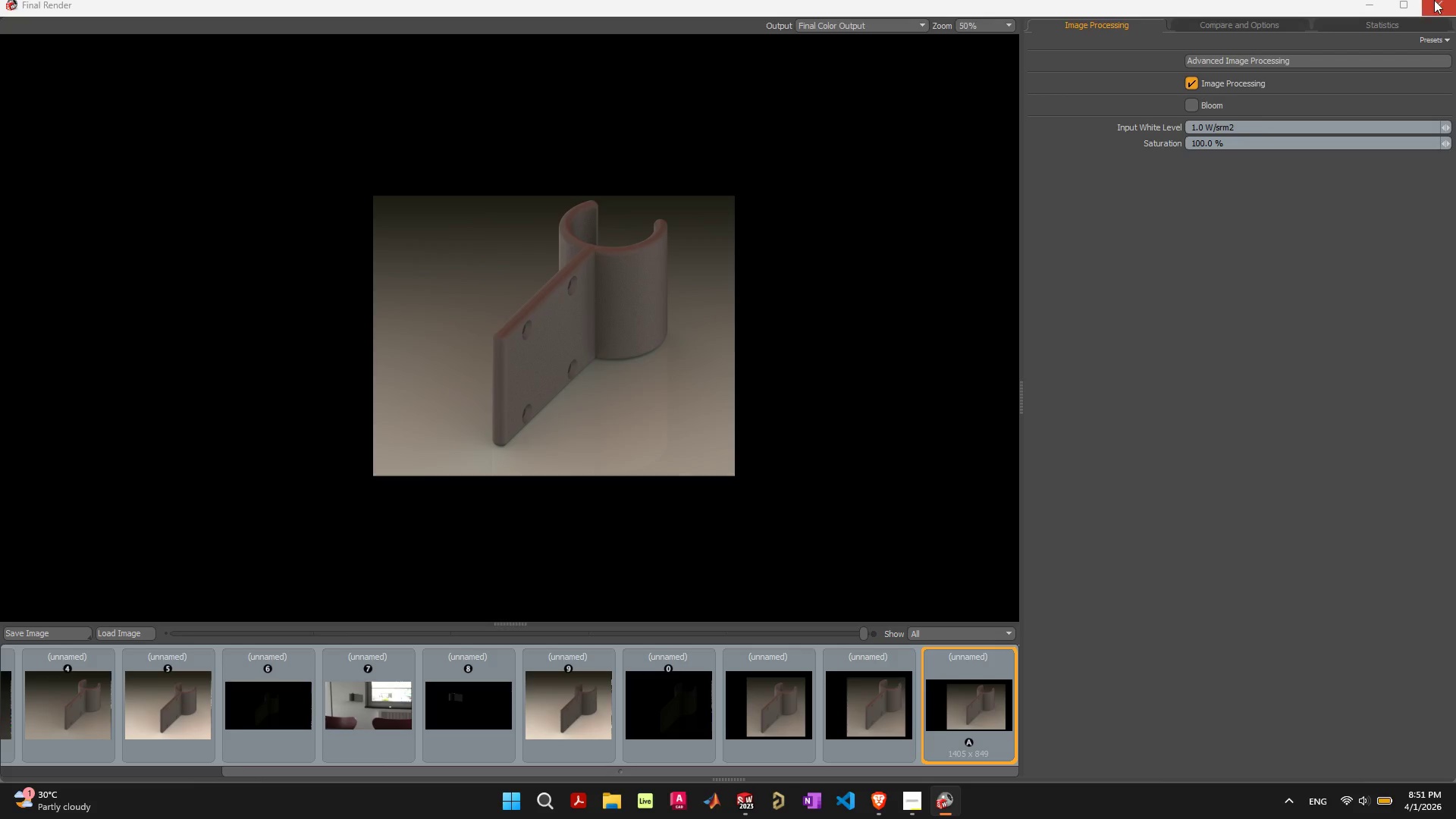 
left_click([1368, 7])
 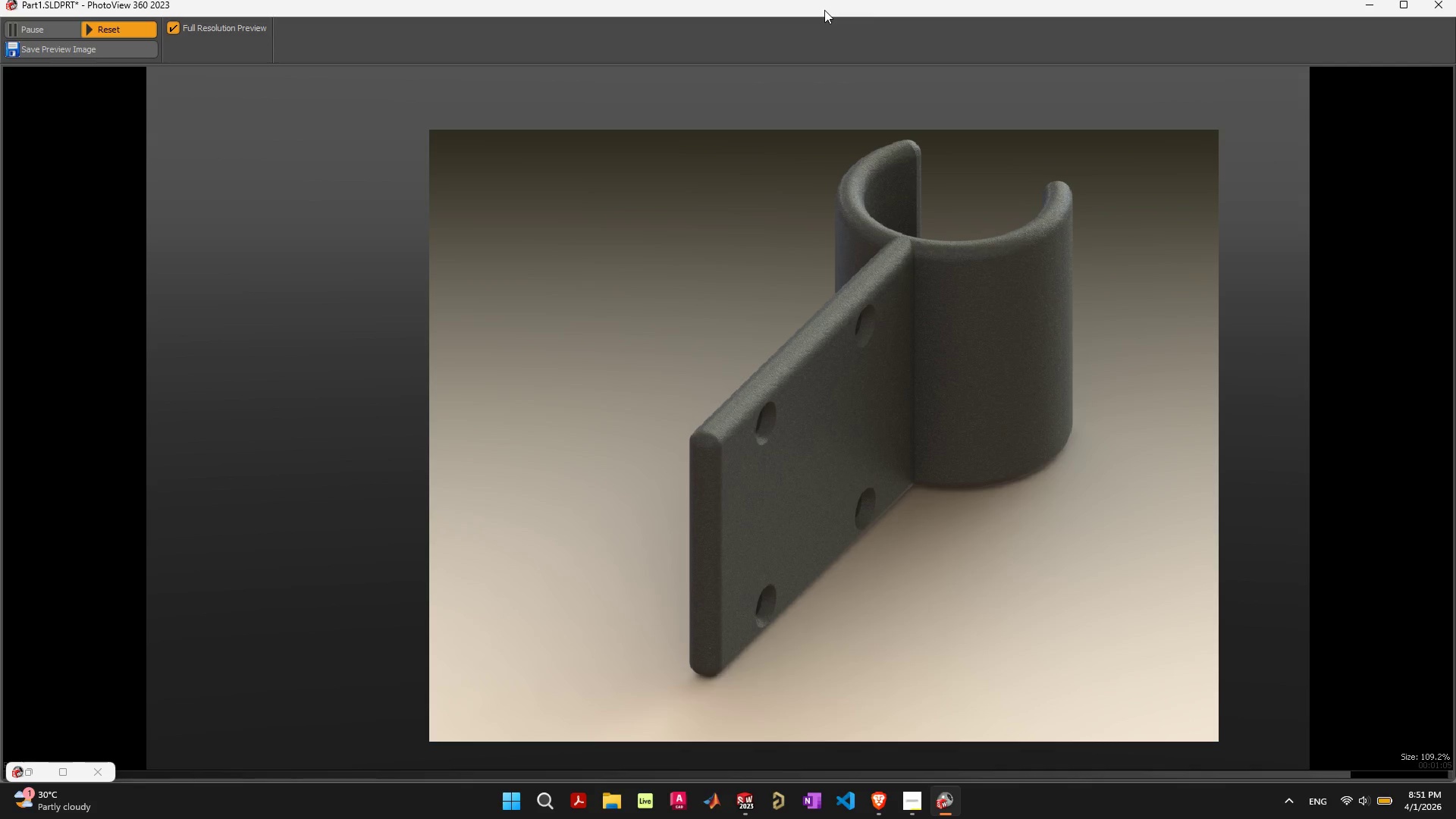 
wait(24.83)
 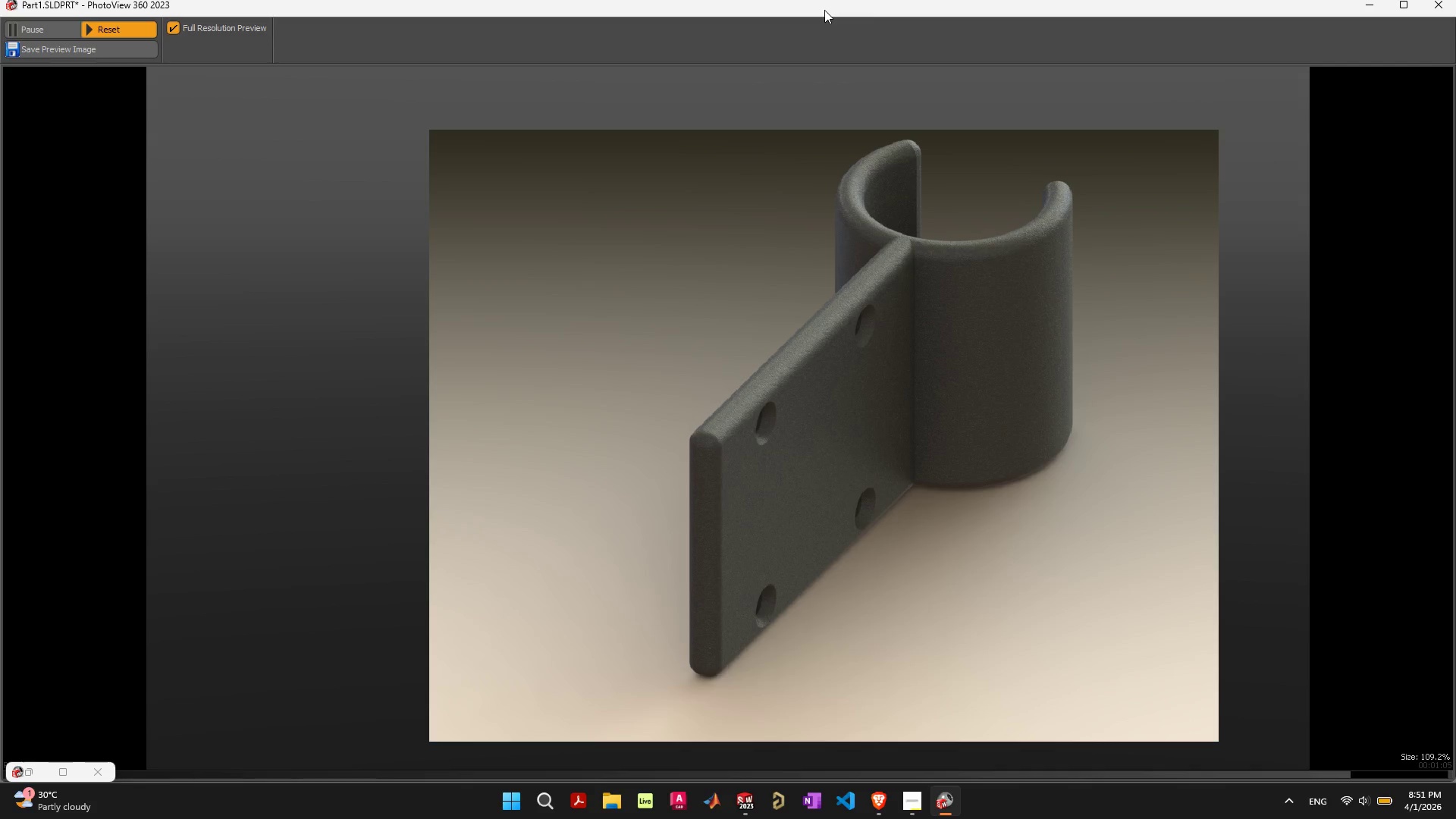 
left_click([61, 774])
 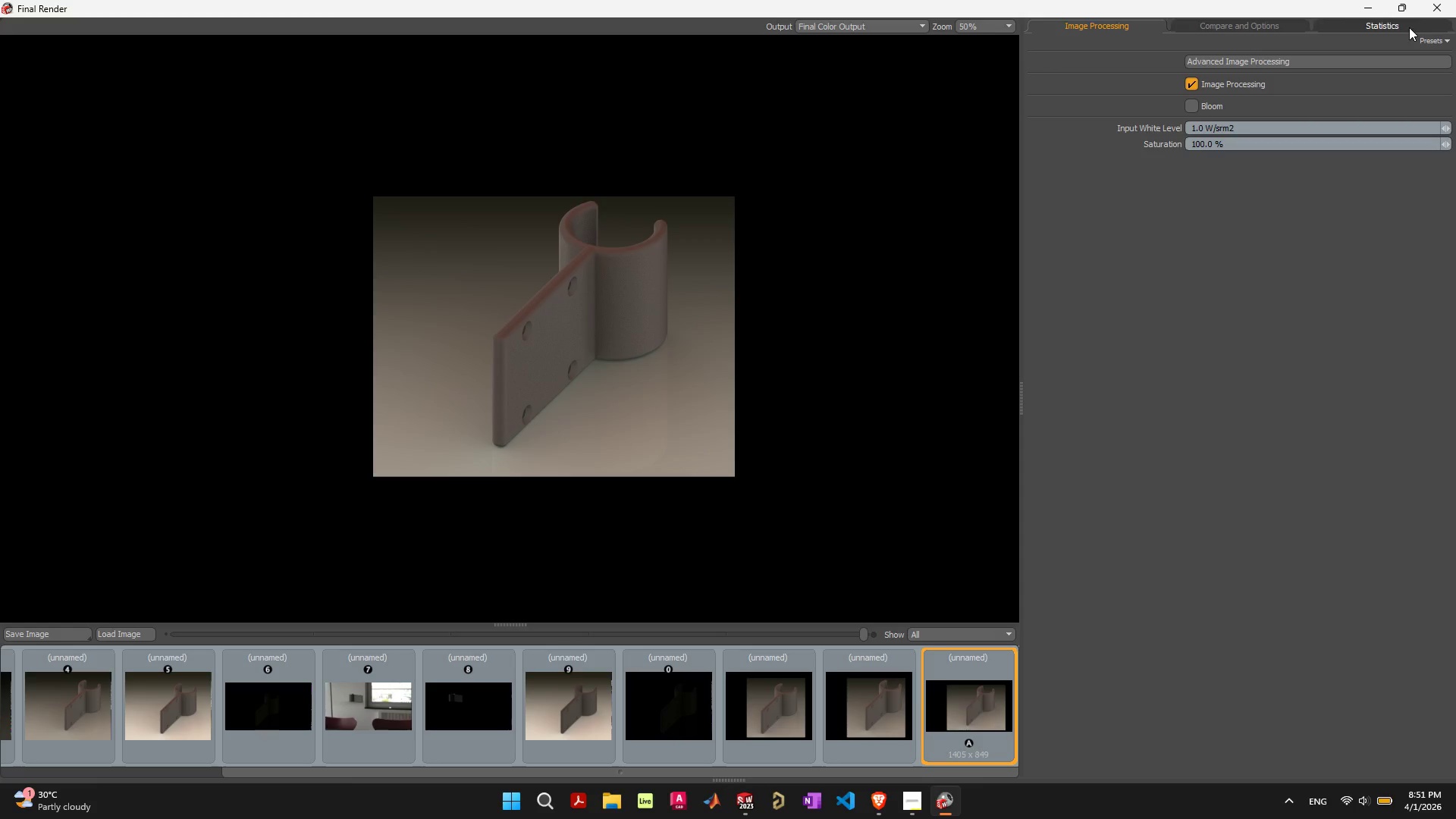 
left_click([1401, 6])
 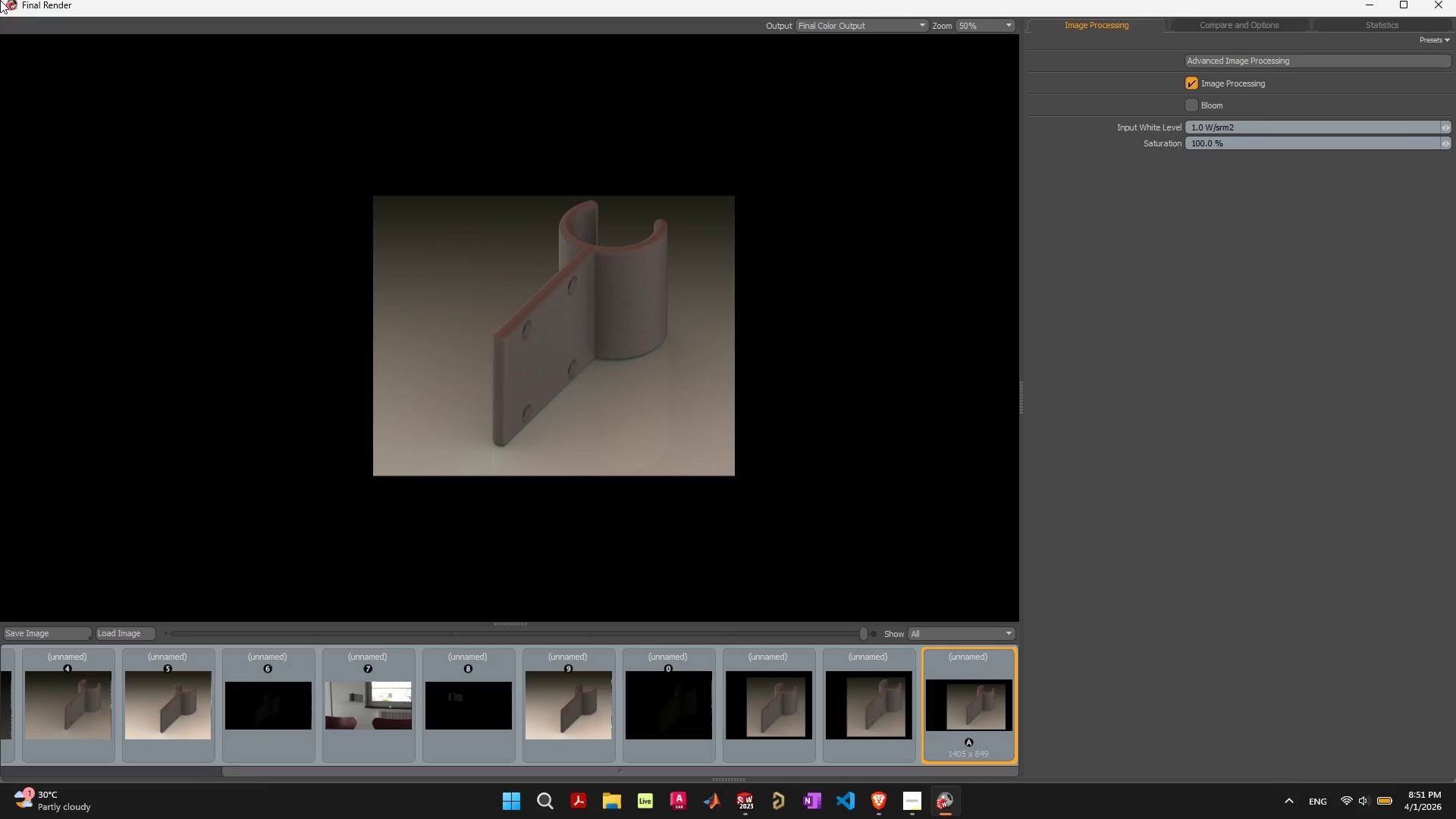 
left_click_drag(start_coordinate=[105, 11], to_coordinate=[124, 33])
 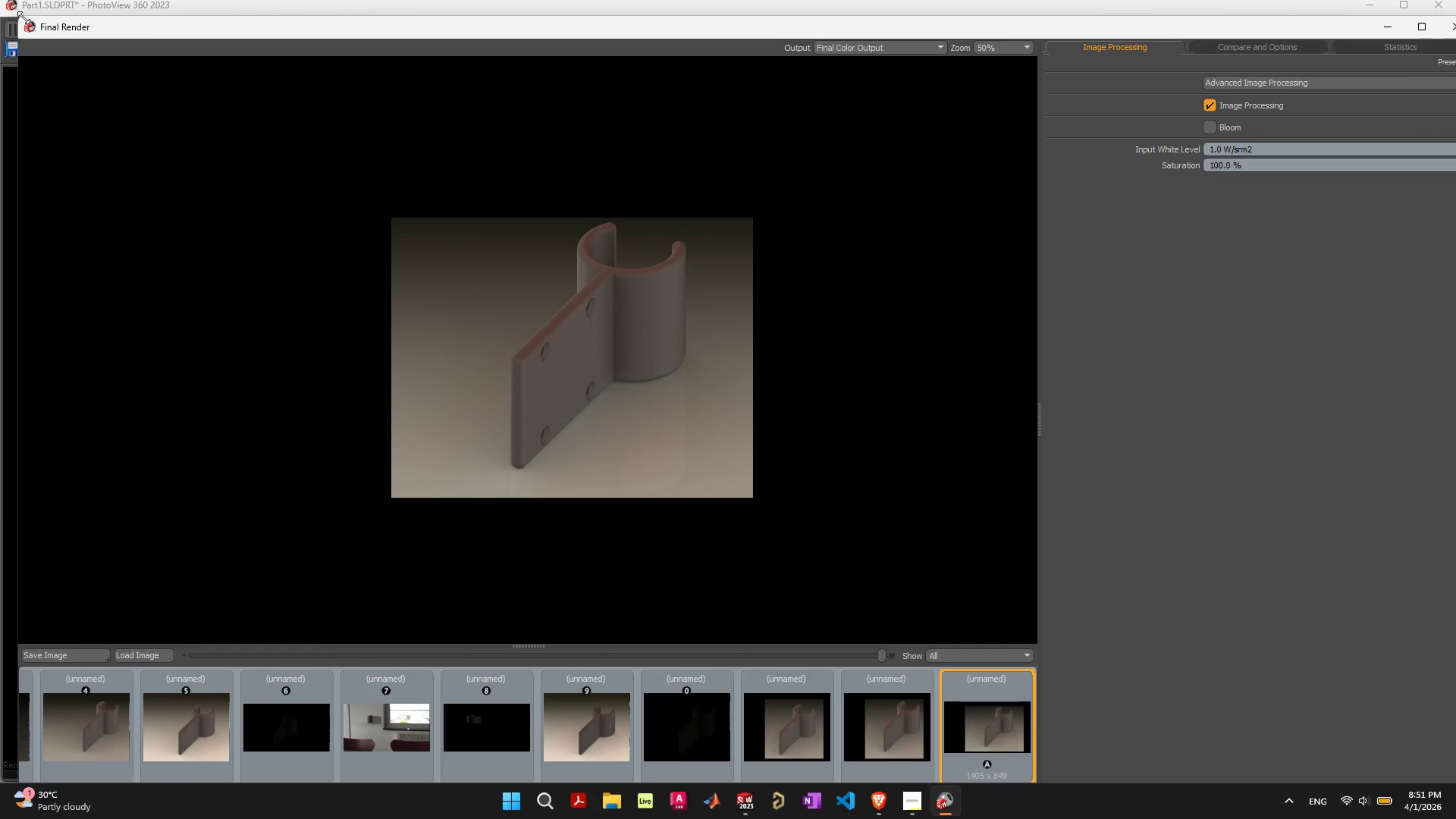 
left_click_drag(start_coordinate=[21, 17], to_coordinate=[758, 85])
 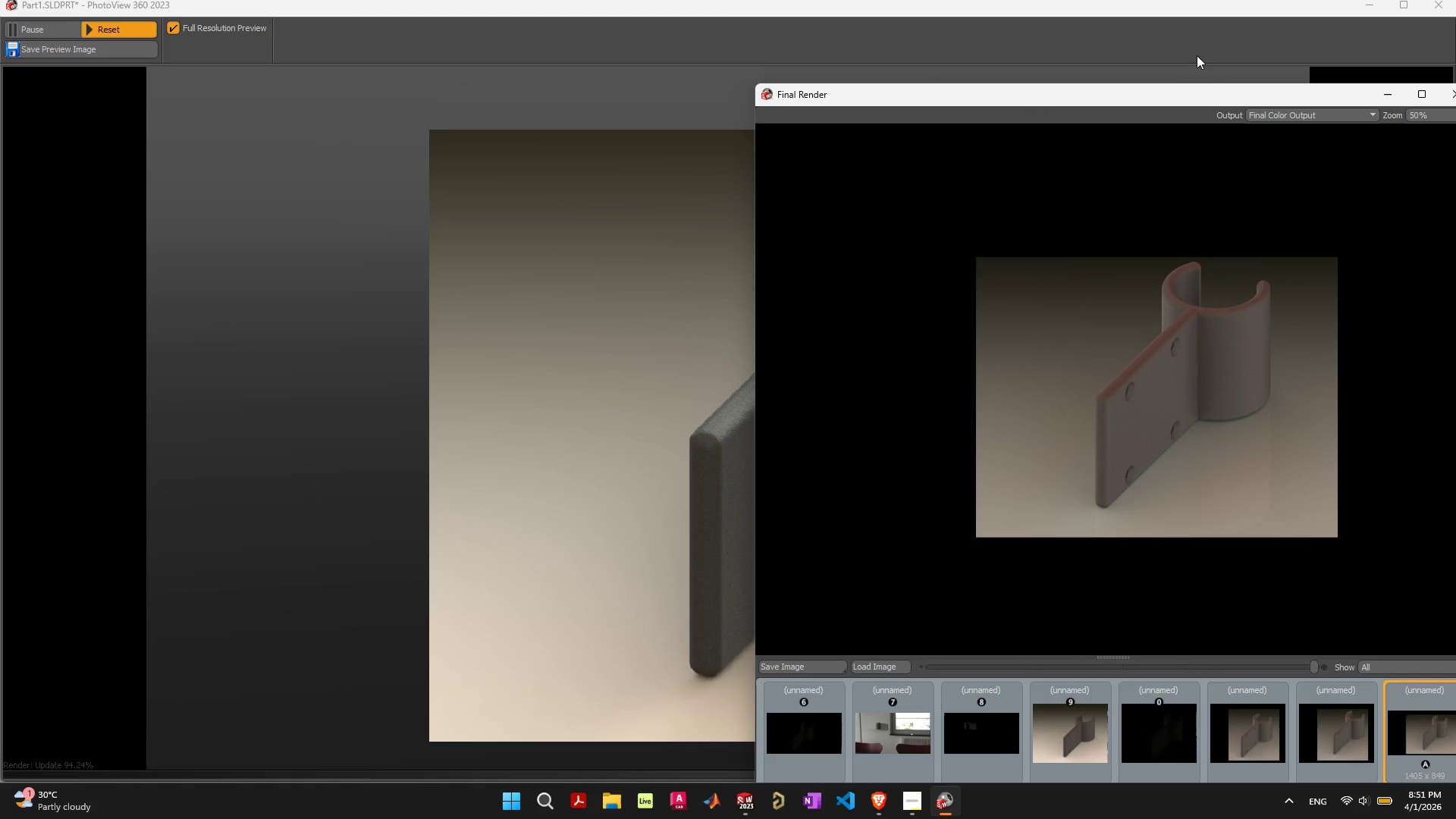 
left_click_drag(start_coordinate=[1188, 98], to_coordinate=[1135, 246])
 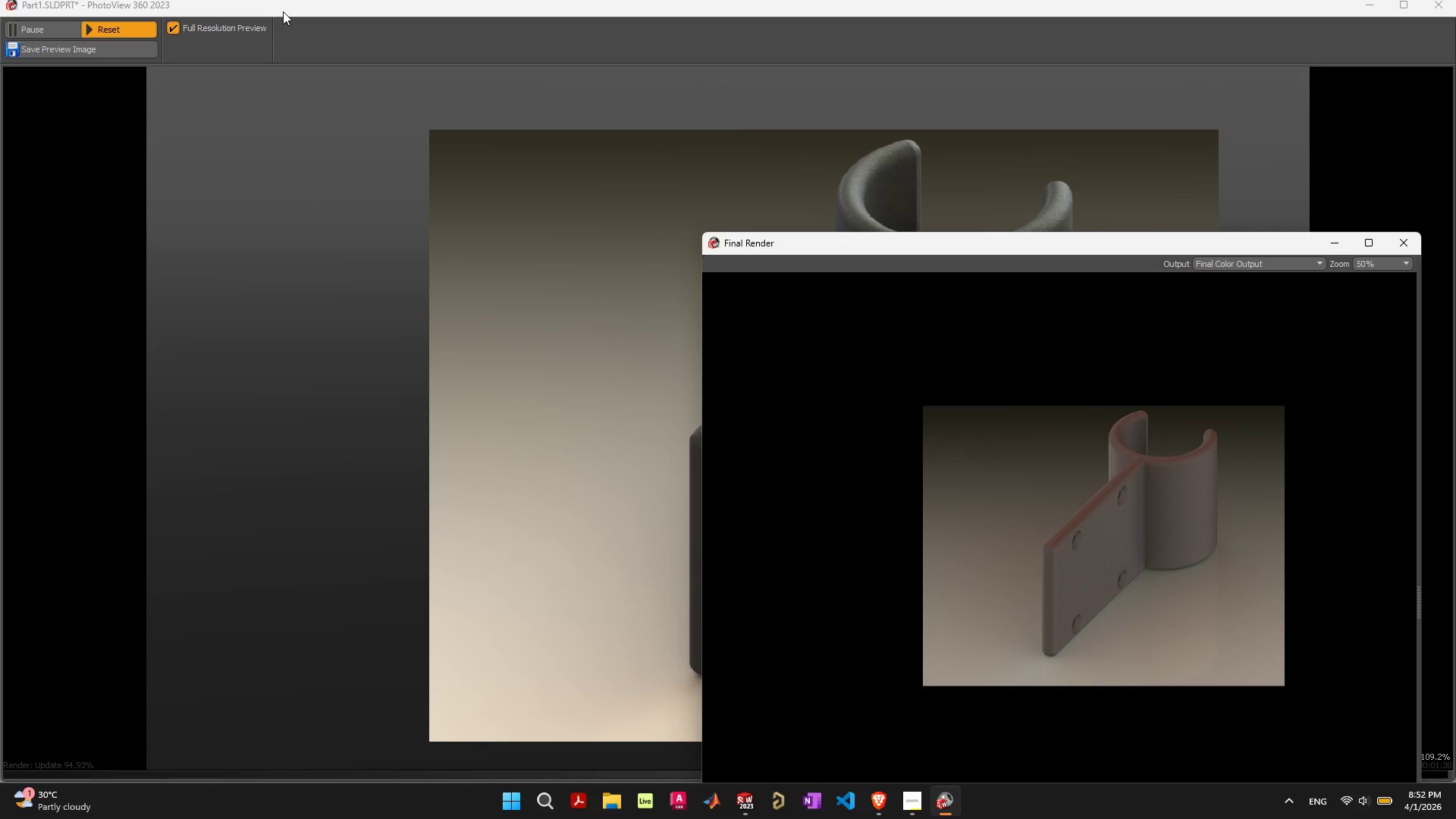 
left_click([283, 11])
 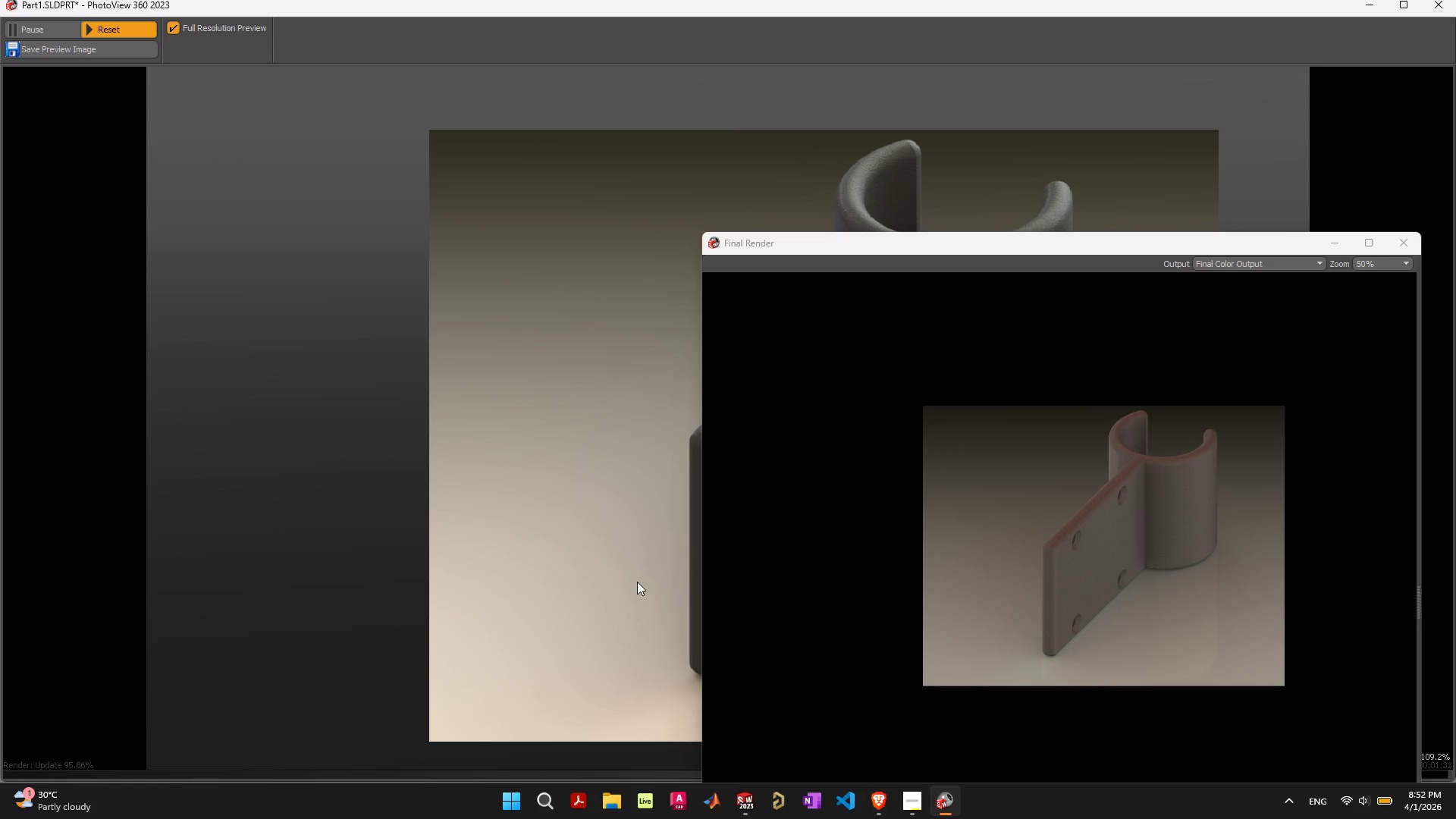 
left_click([360, 480])
 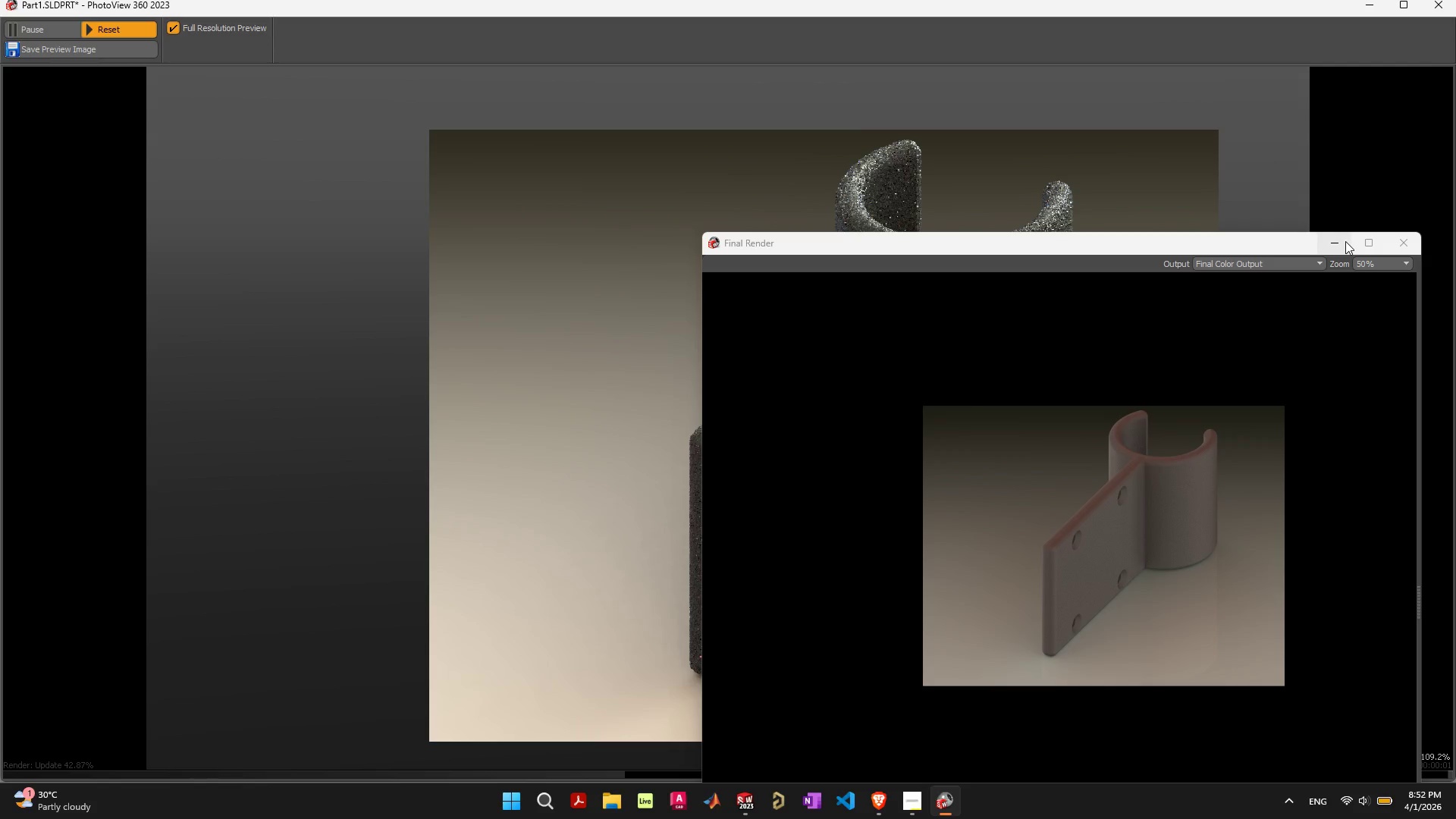 
left_click([1343, 241])
 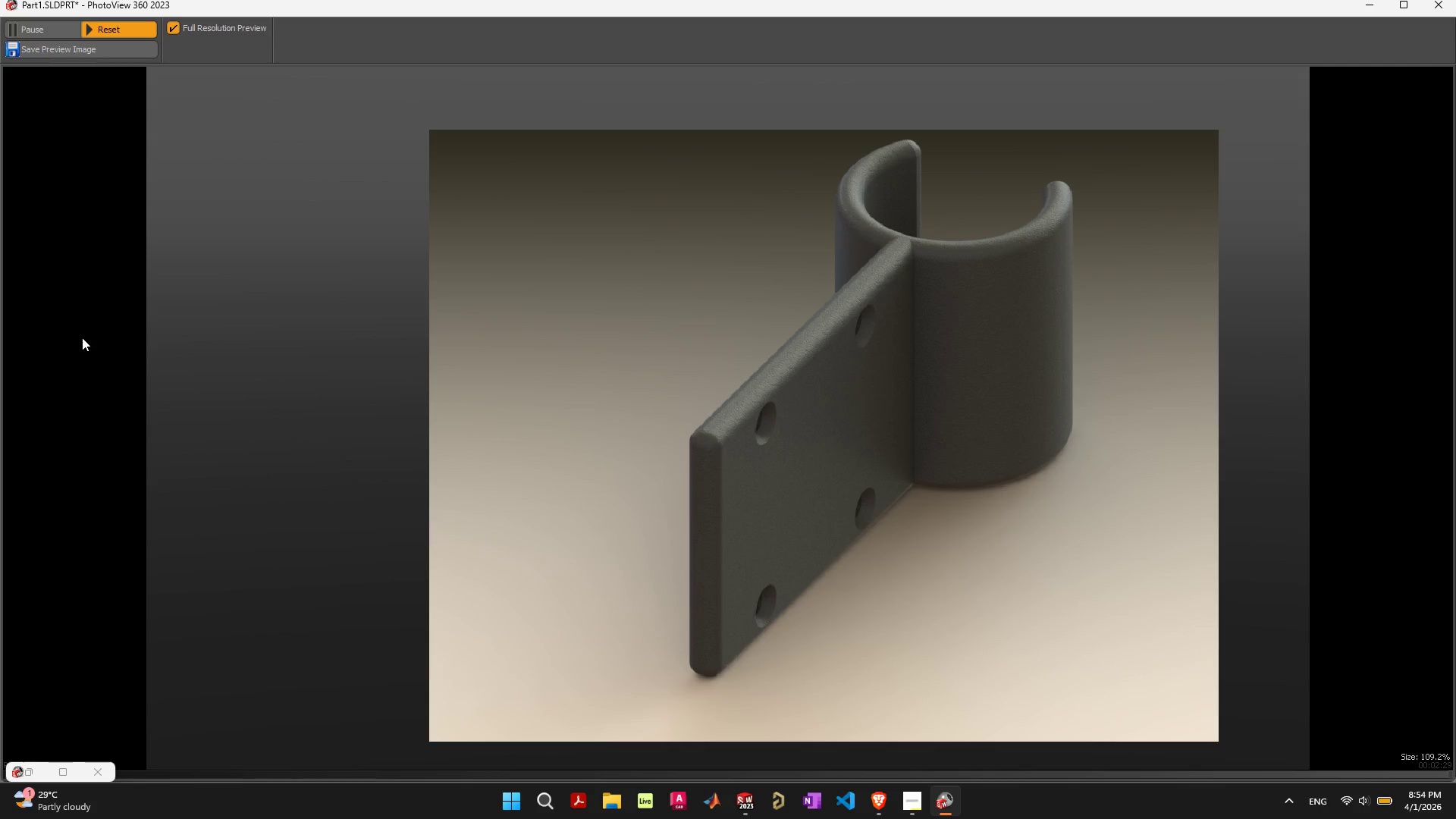 
wait(154.19)
 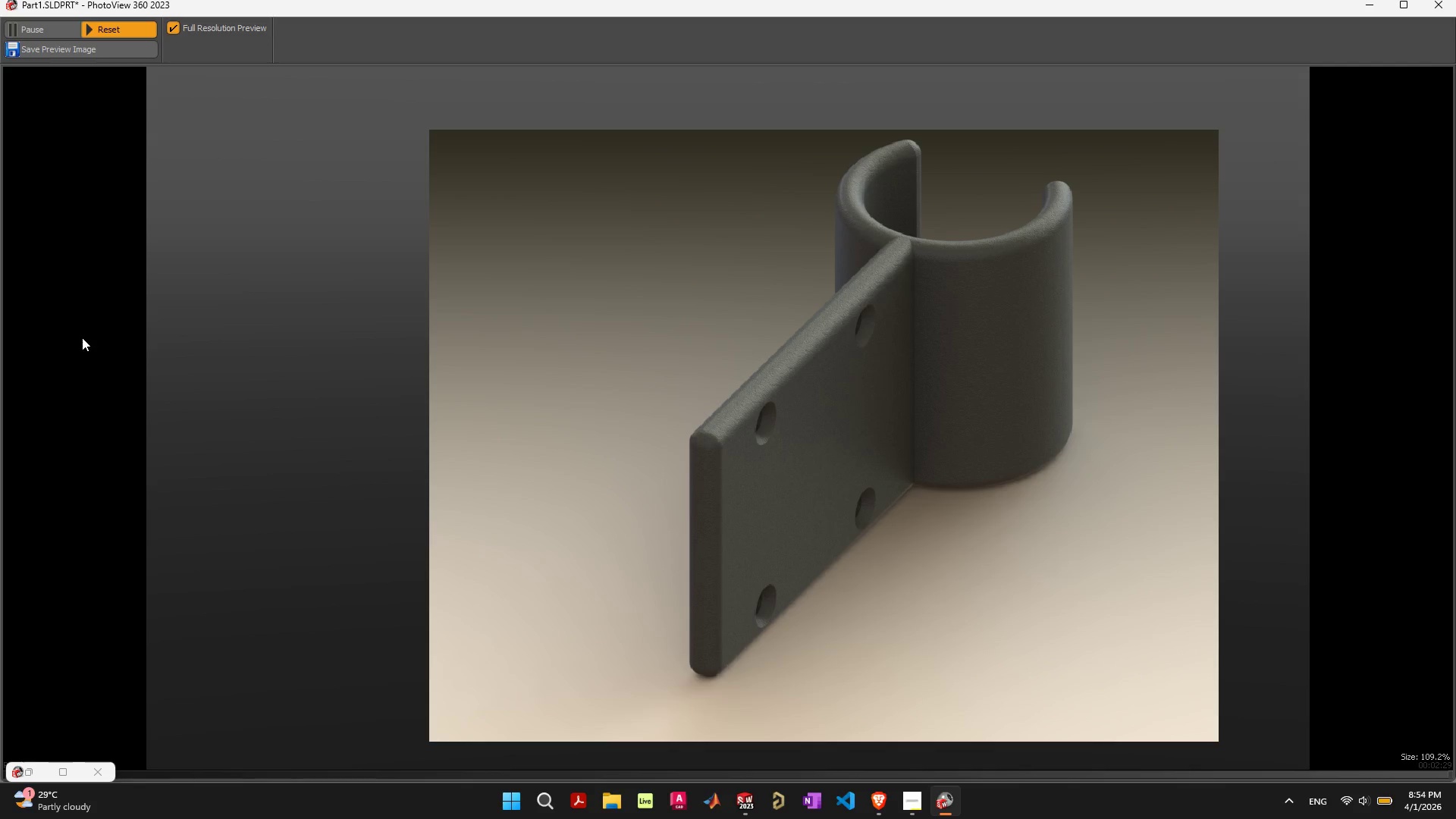 
left_click([109, 54])
 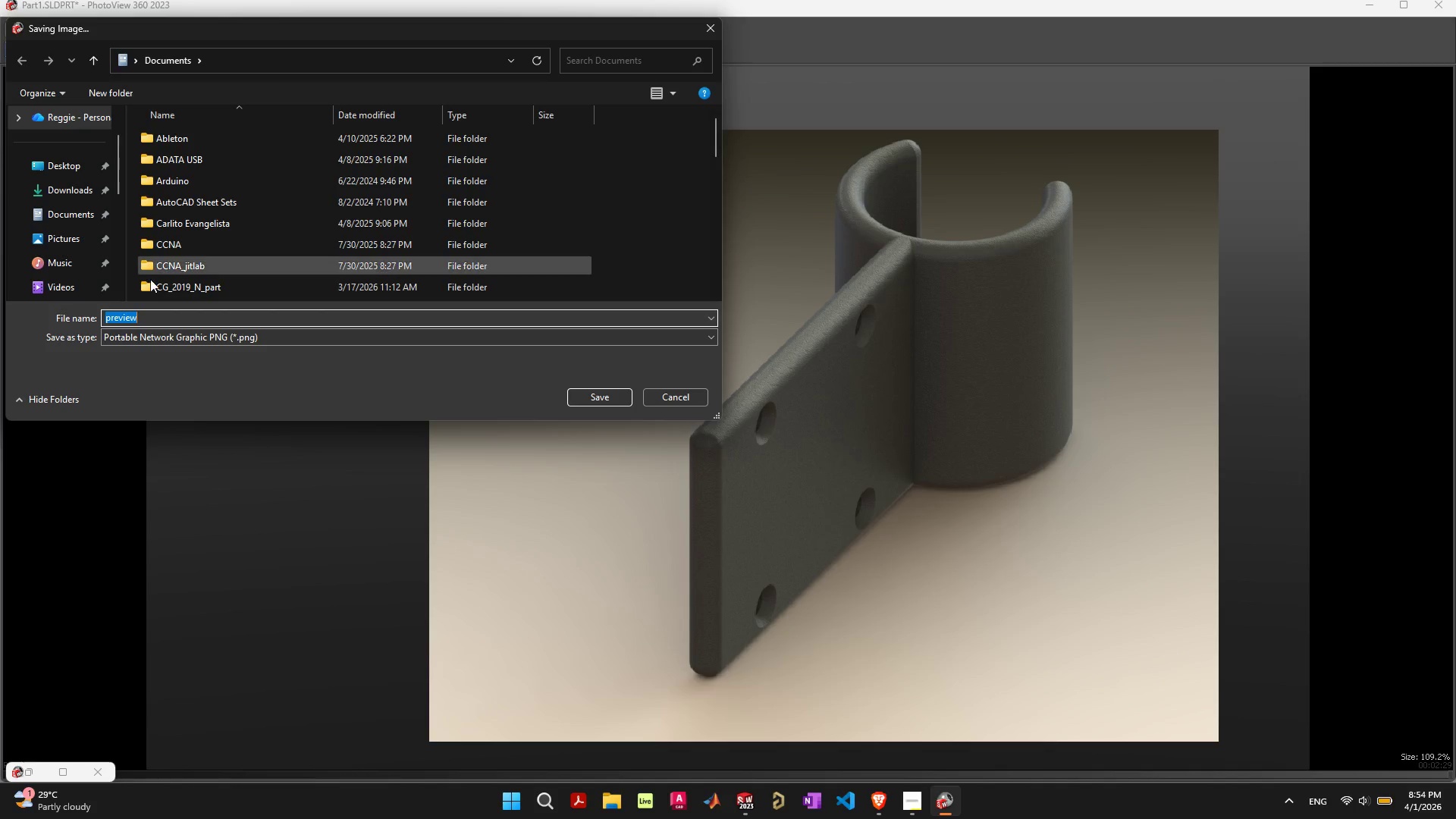 
left_click([55, 177])
 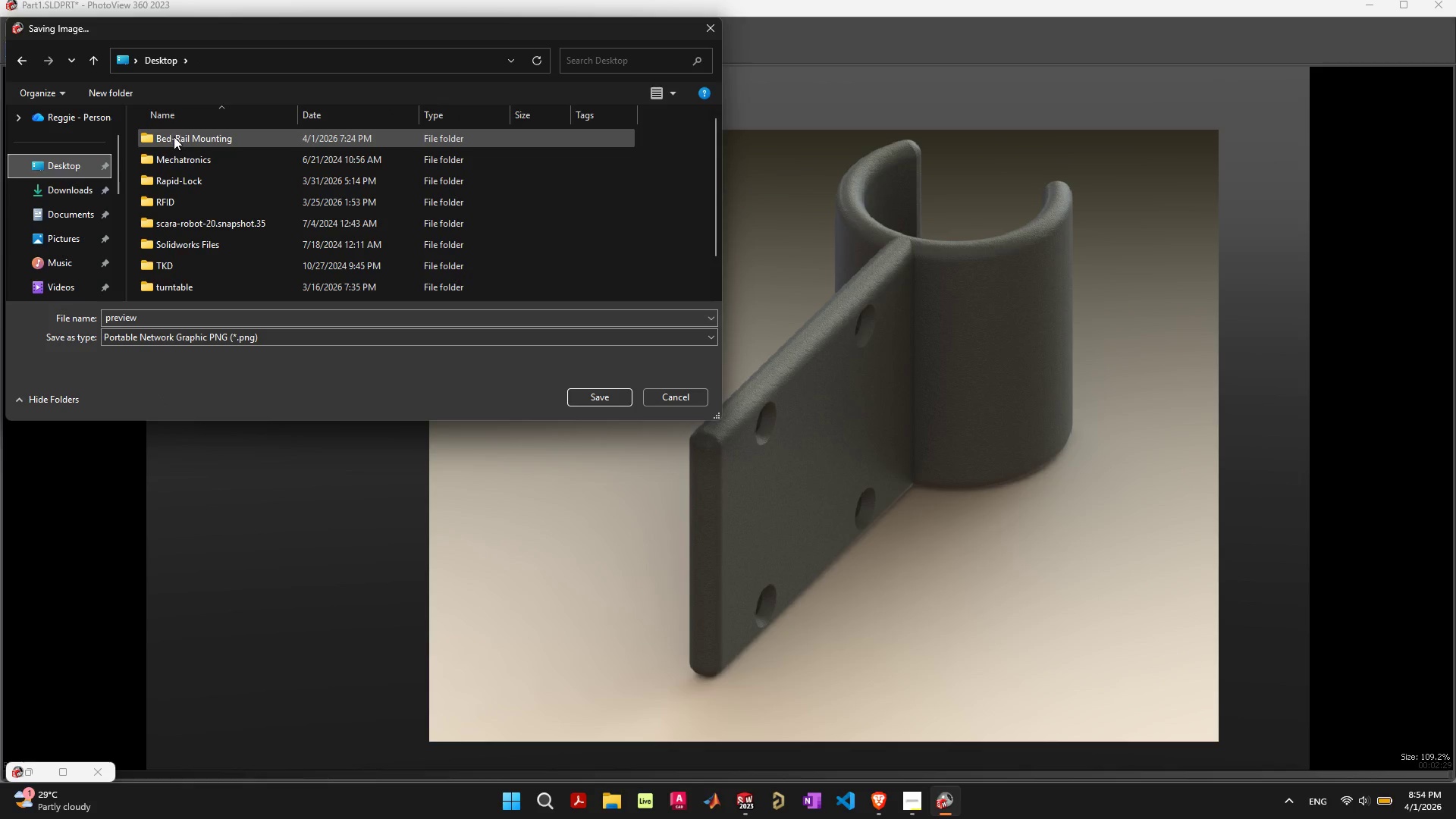 
double_click([174, 136])
 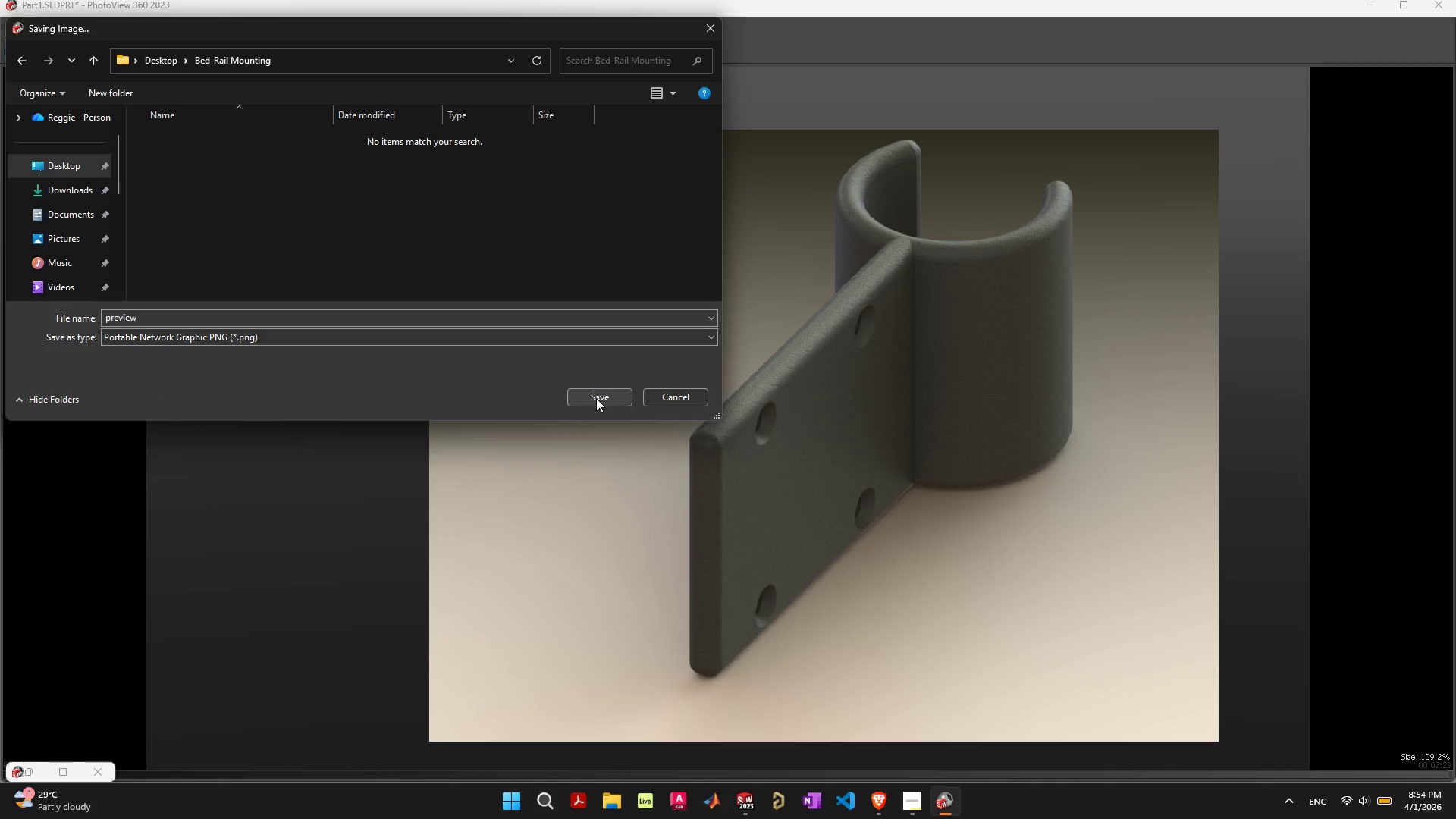 
left_click([598, 396])
 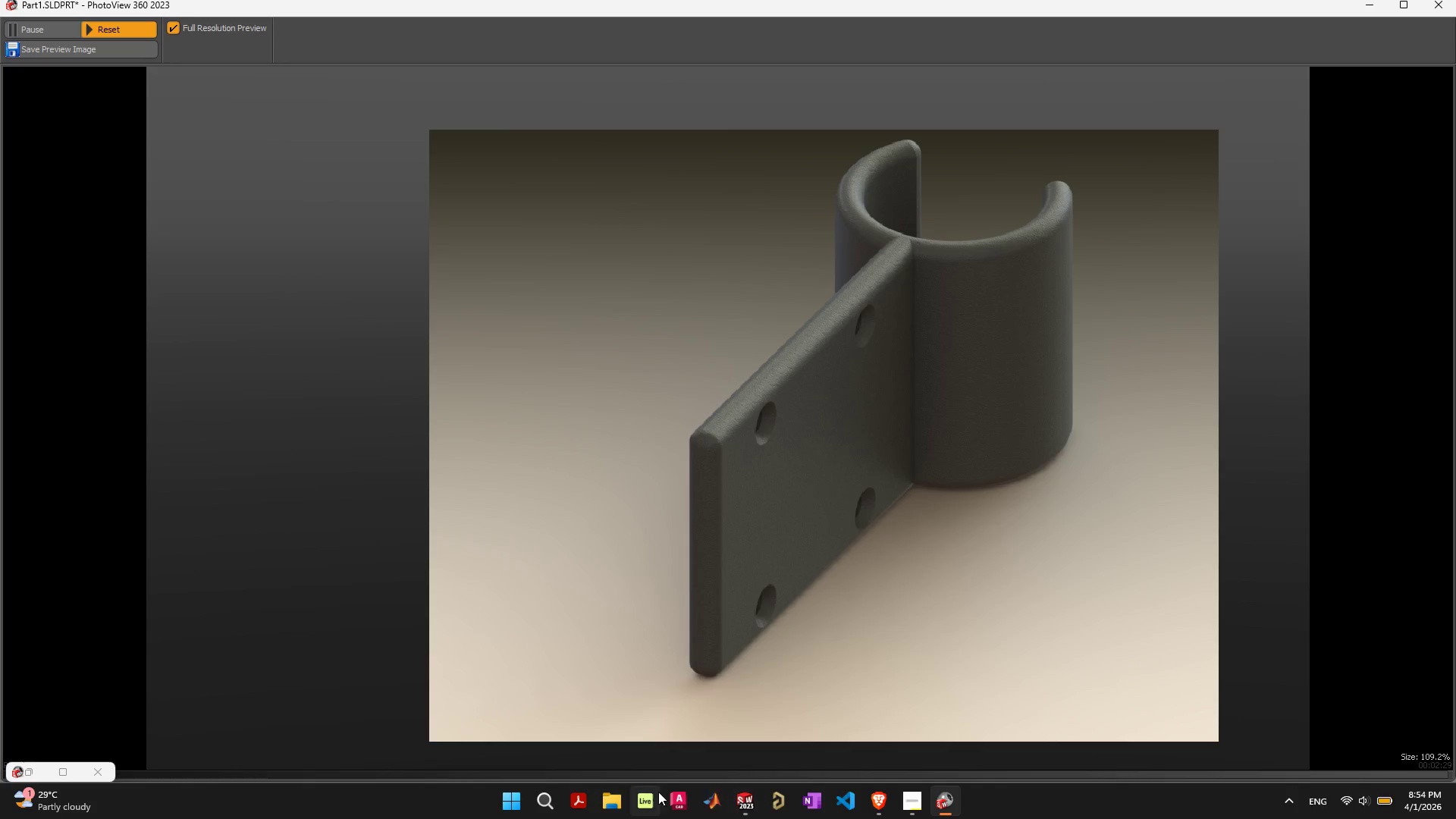 
left_click([608, 805])
 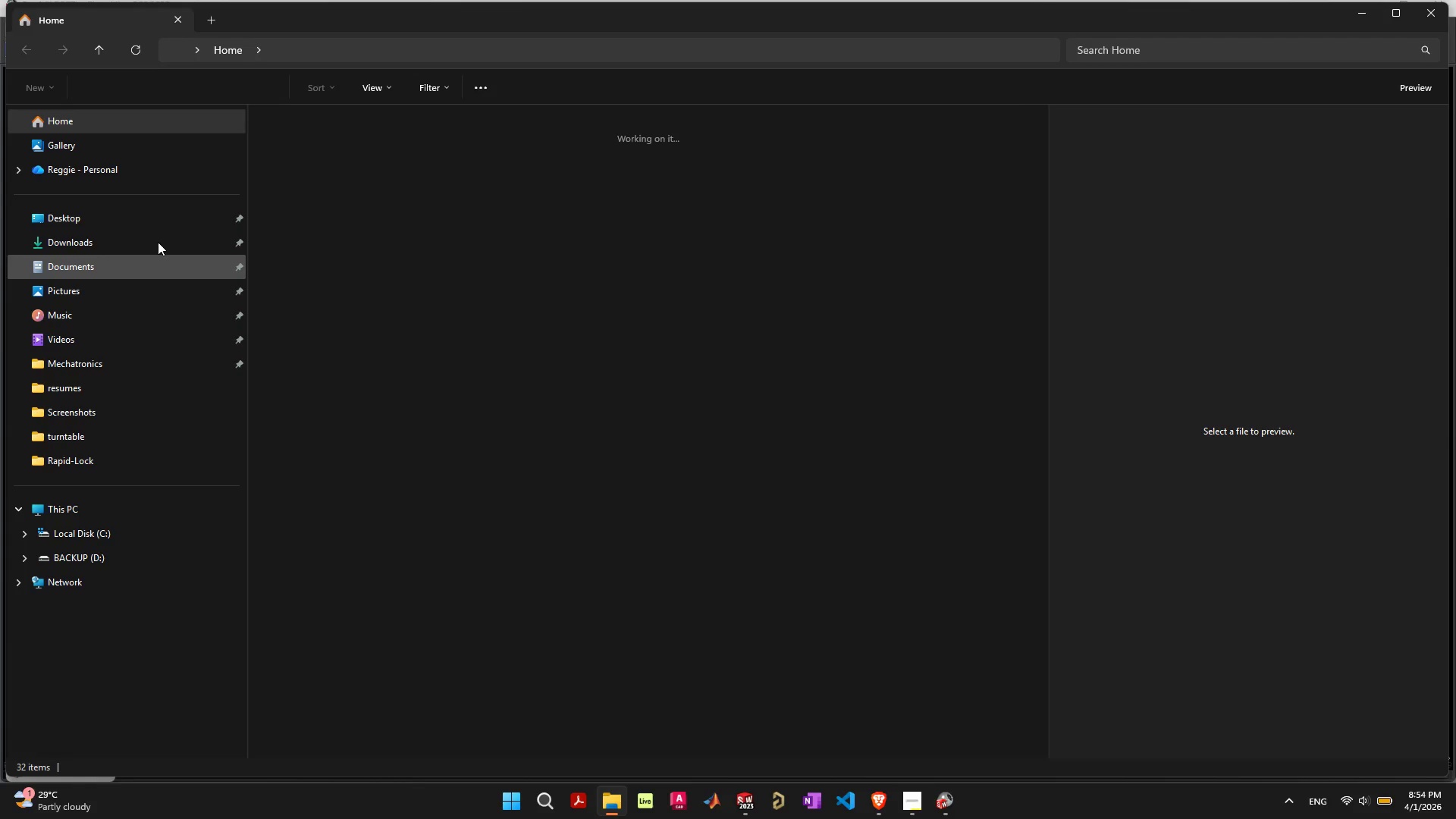 
left_click([143, 225])
 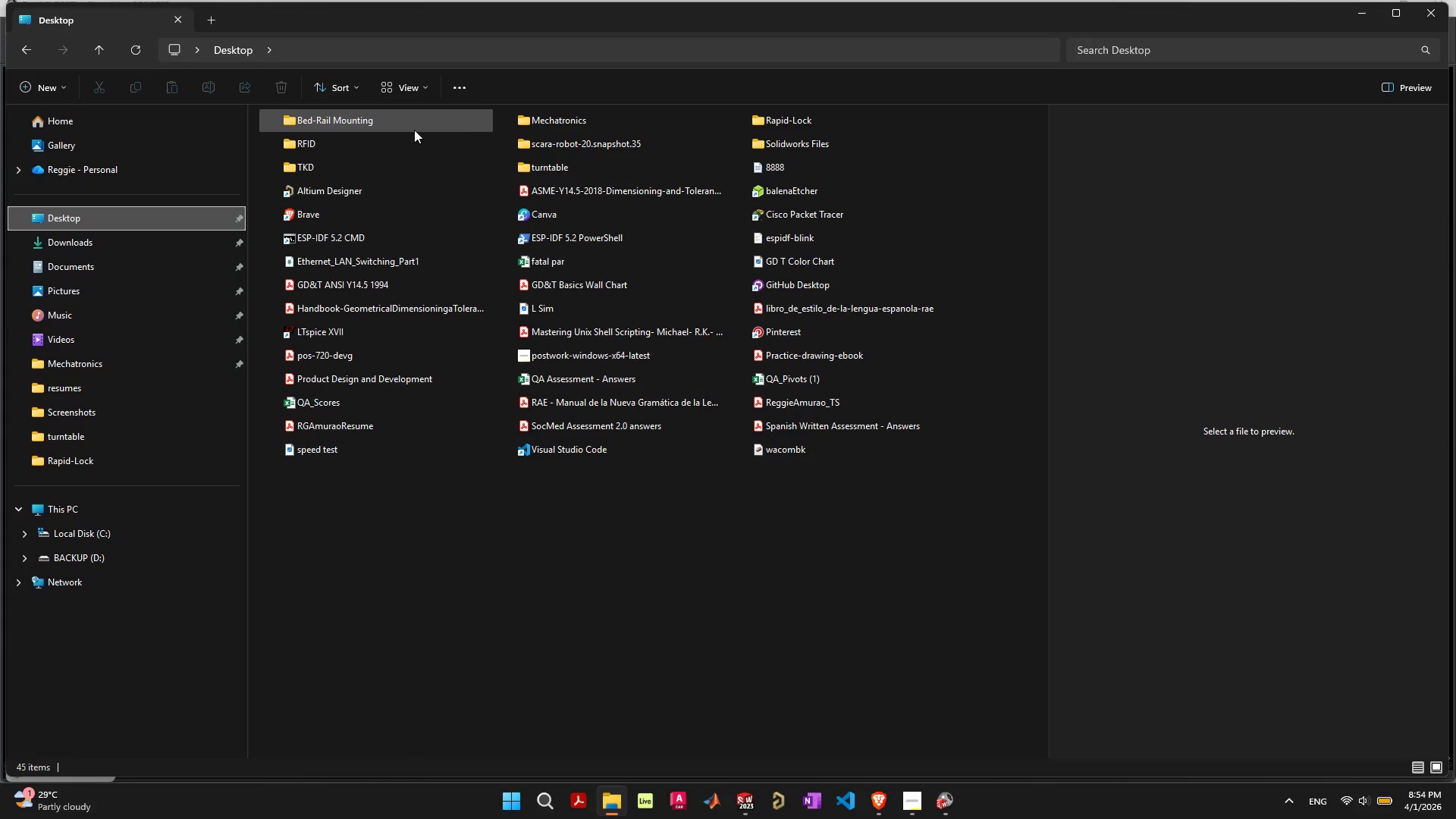 
double_click([402, 126])
 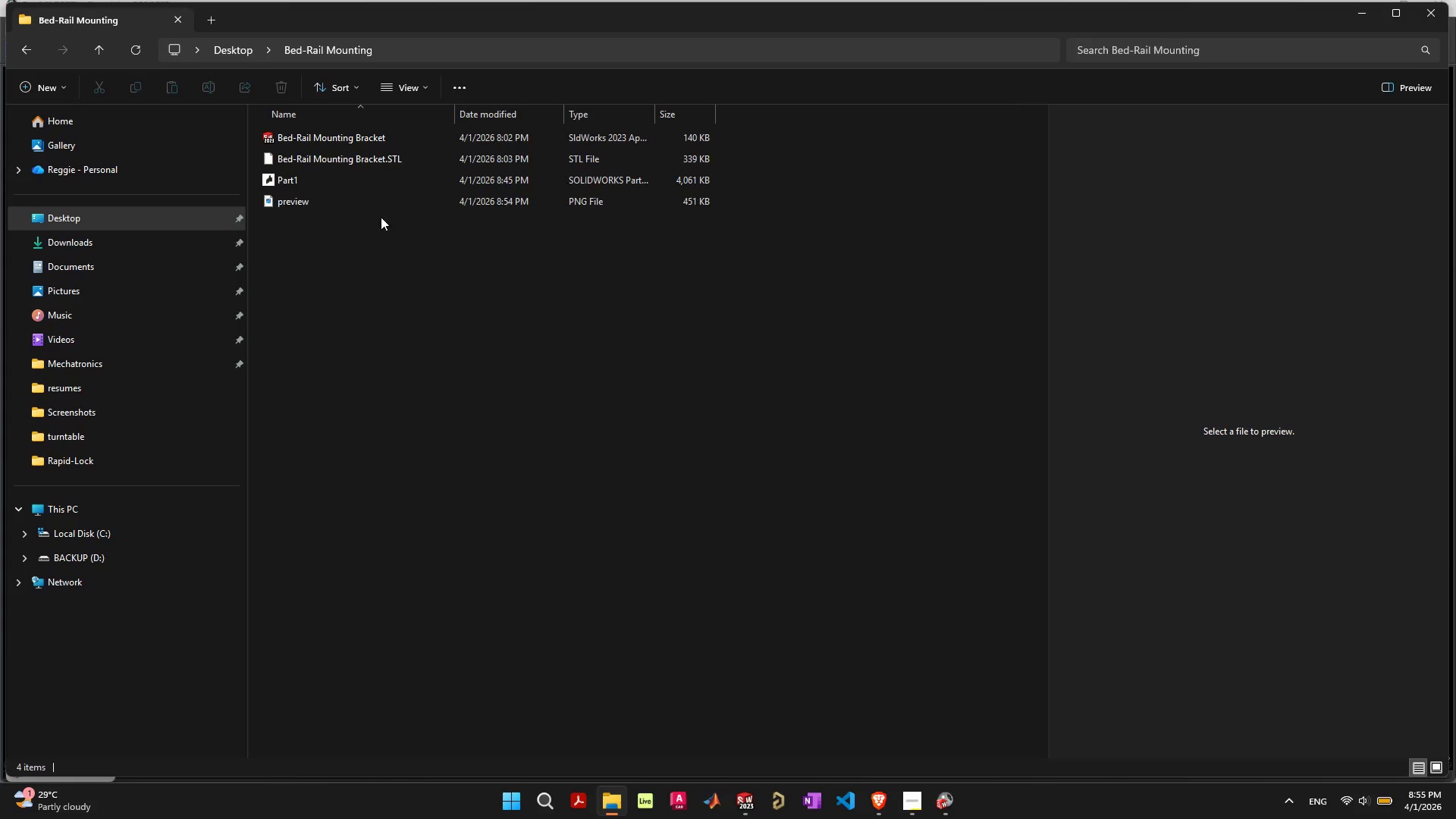 
left_click([340, 198])
 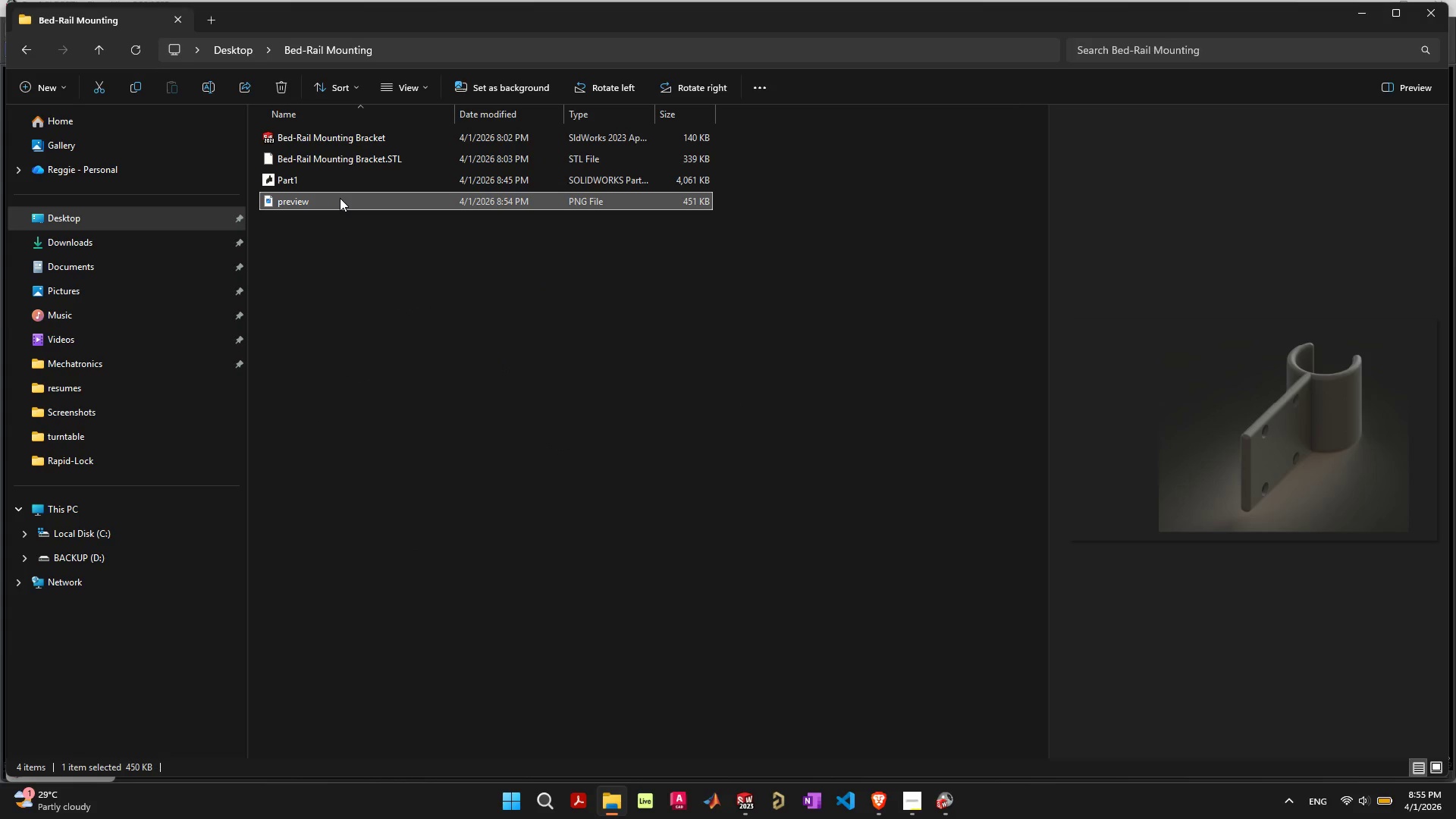 
double_click([339, 198])
 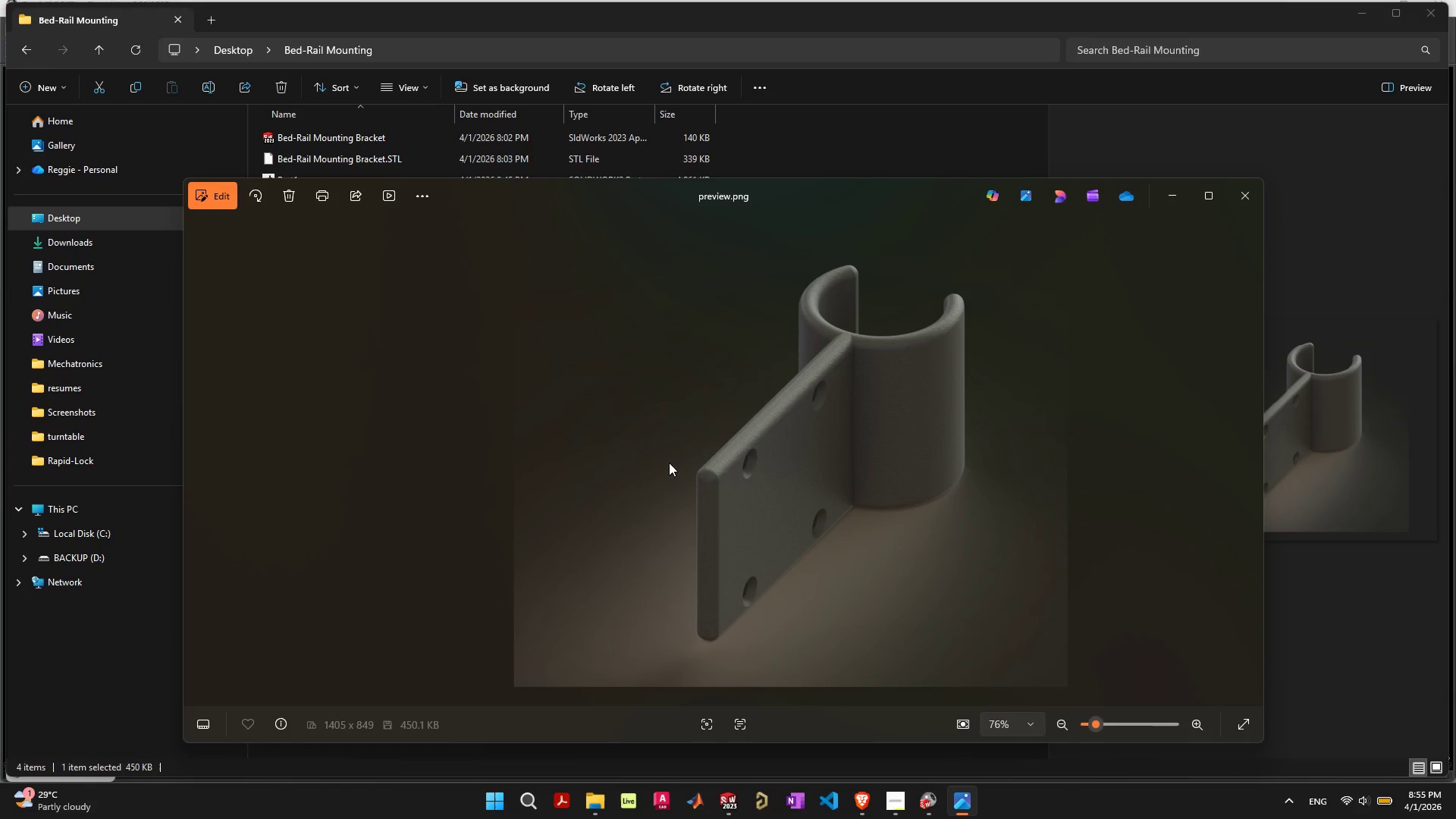 
scroll: coordinate [750, 479], scroll_direction: up, amount: 24.0
 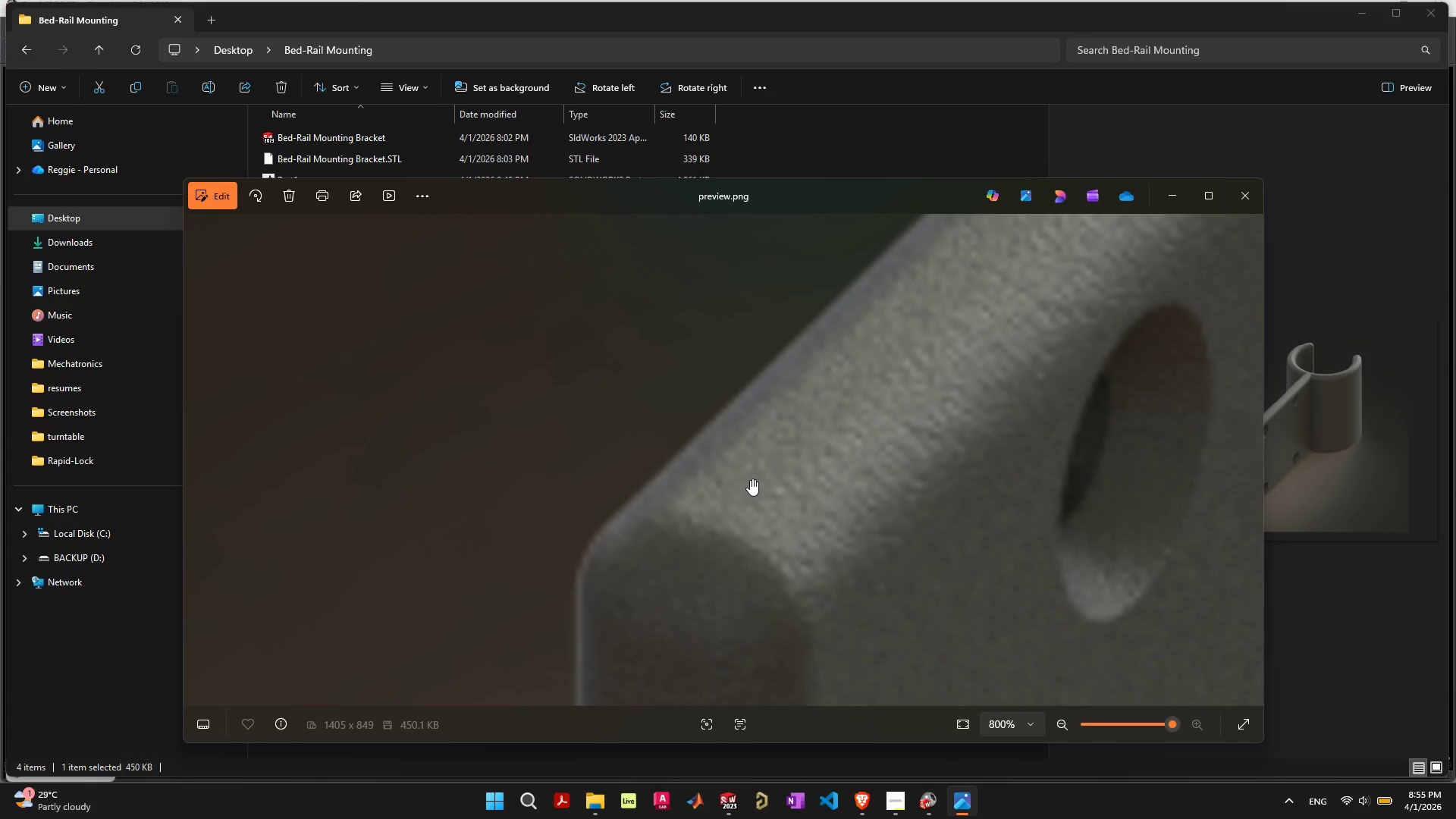 
scroll: coordinate [752, 487], scroll_direction: down, amount: 25.0
 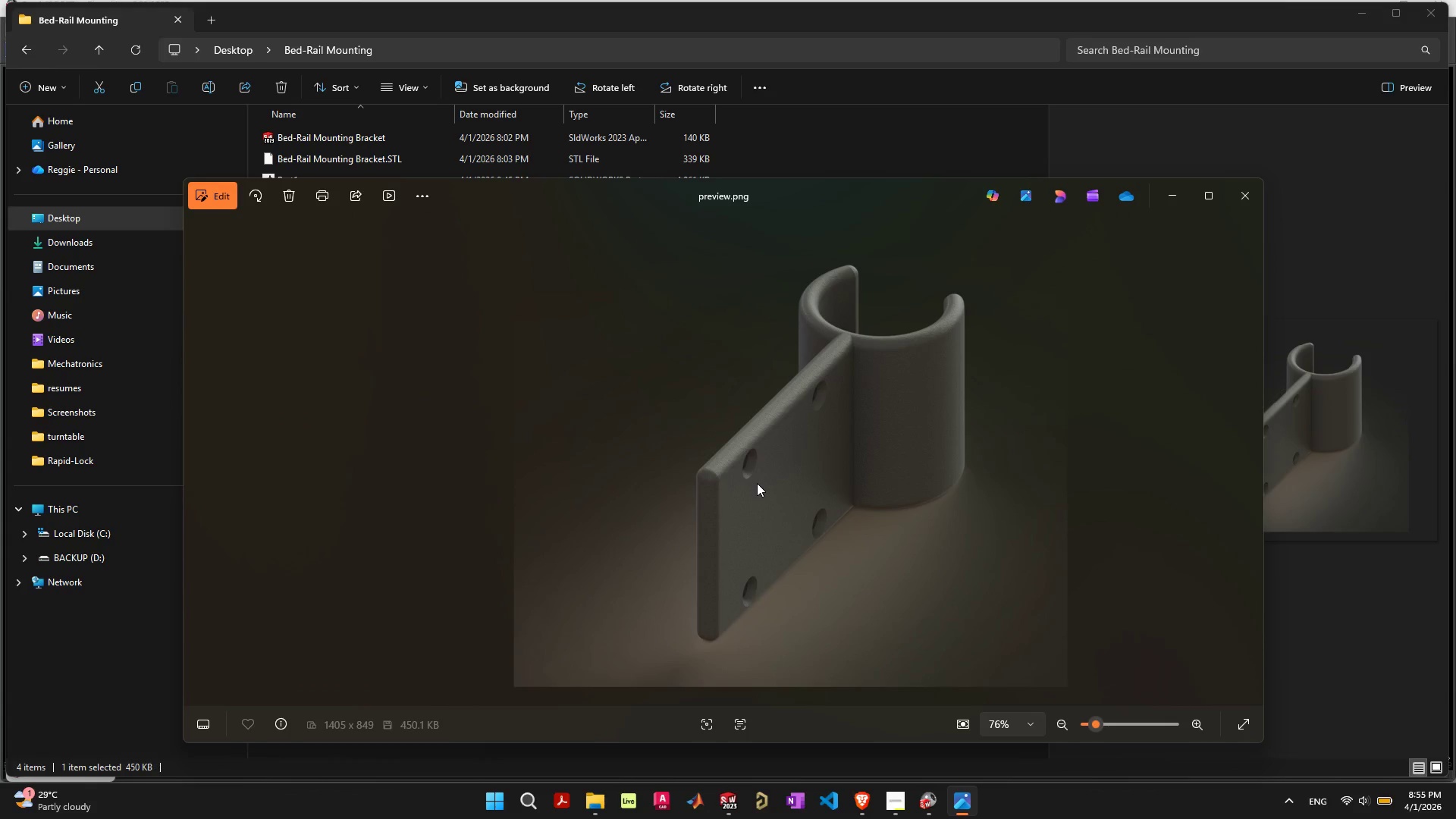 
left_click([1248, 193])
 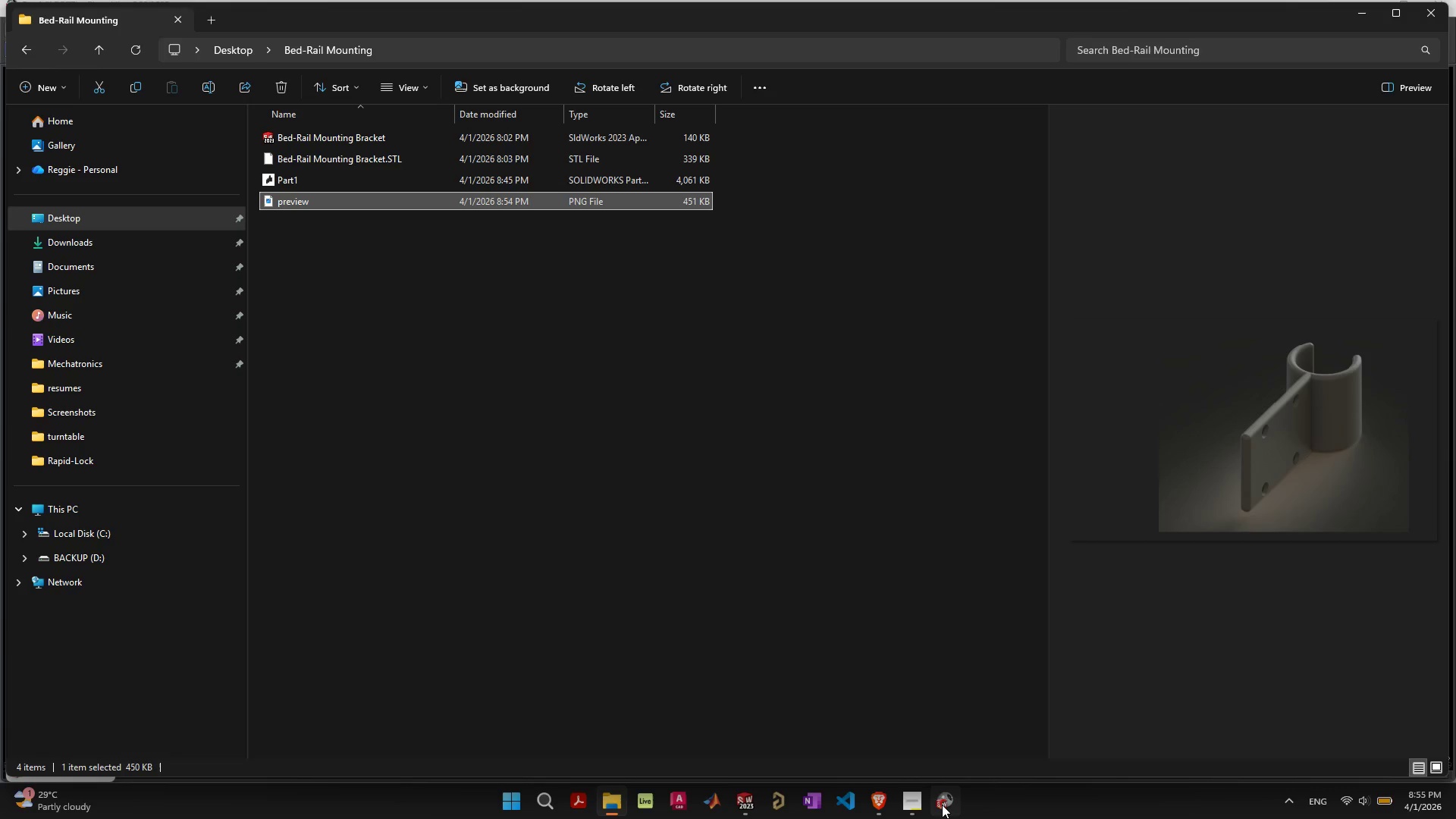 
left_click([942, 805])
 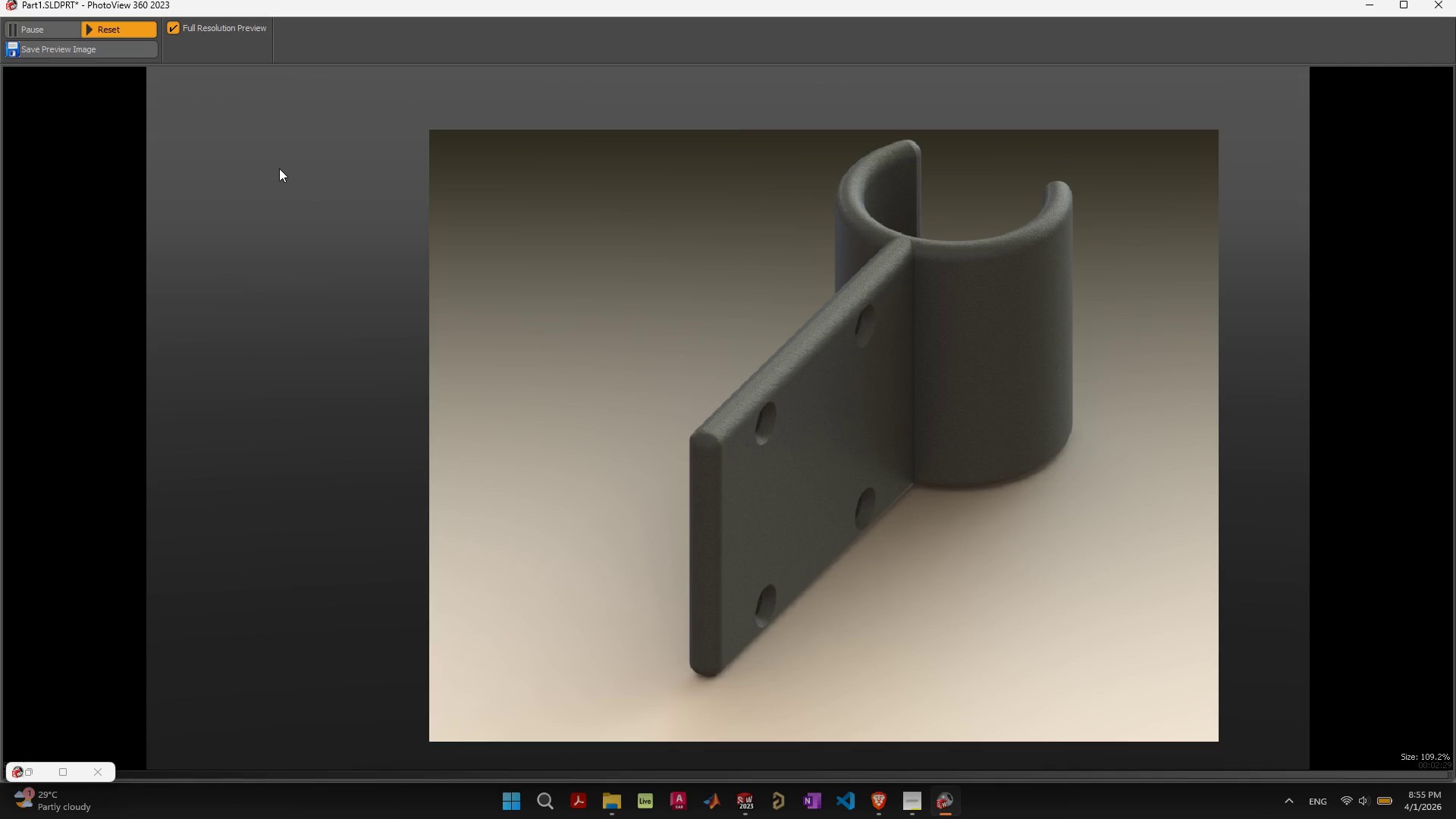 
wait(11.51)
 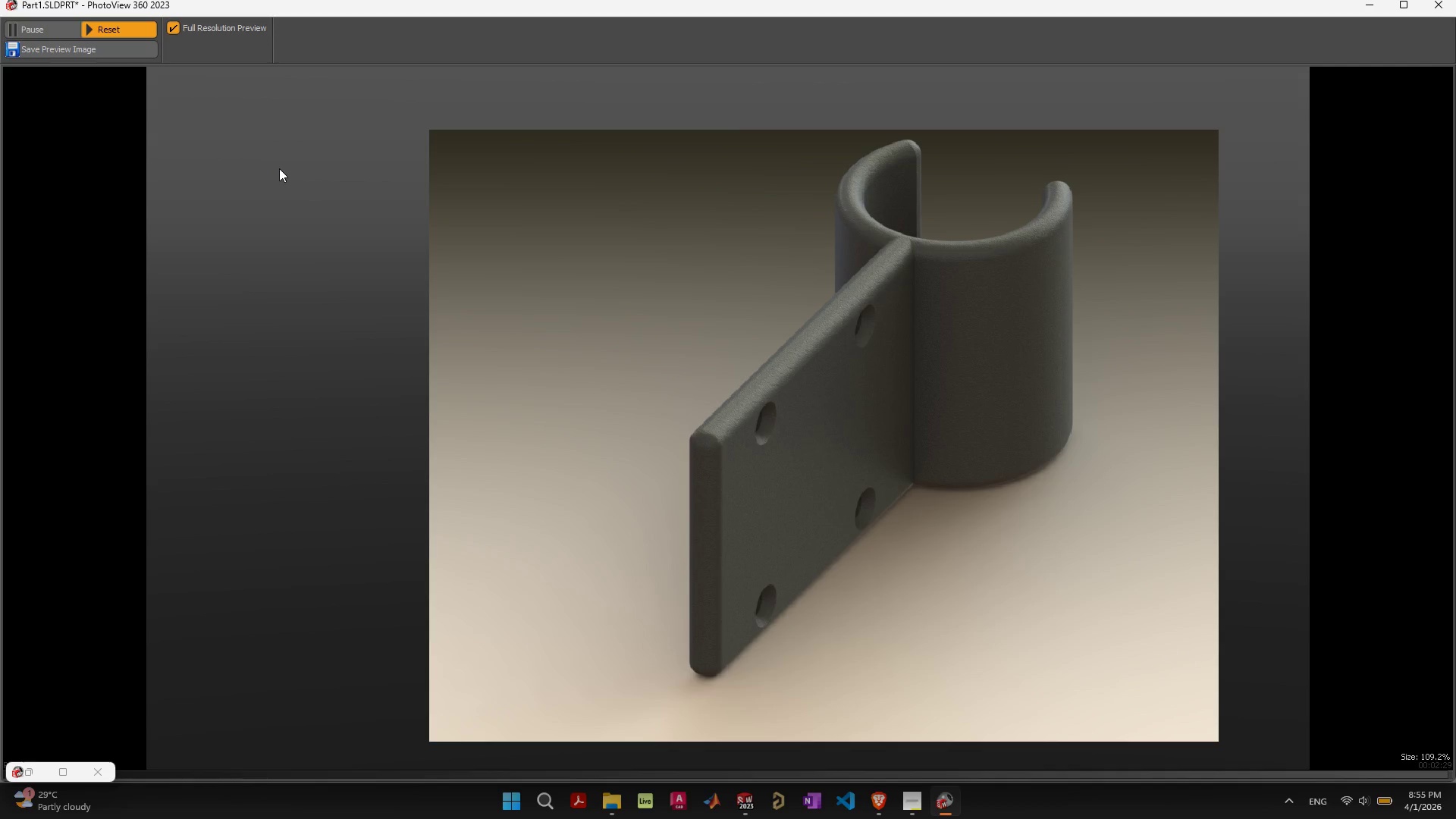 
left_click([55, 774])
 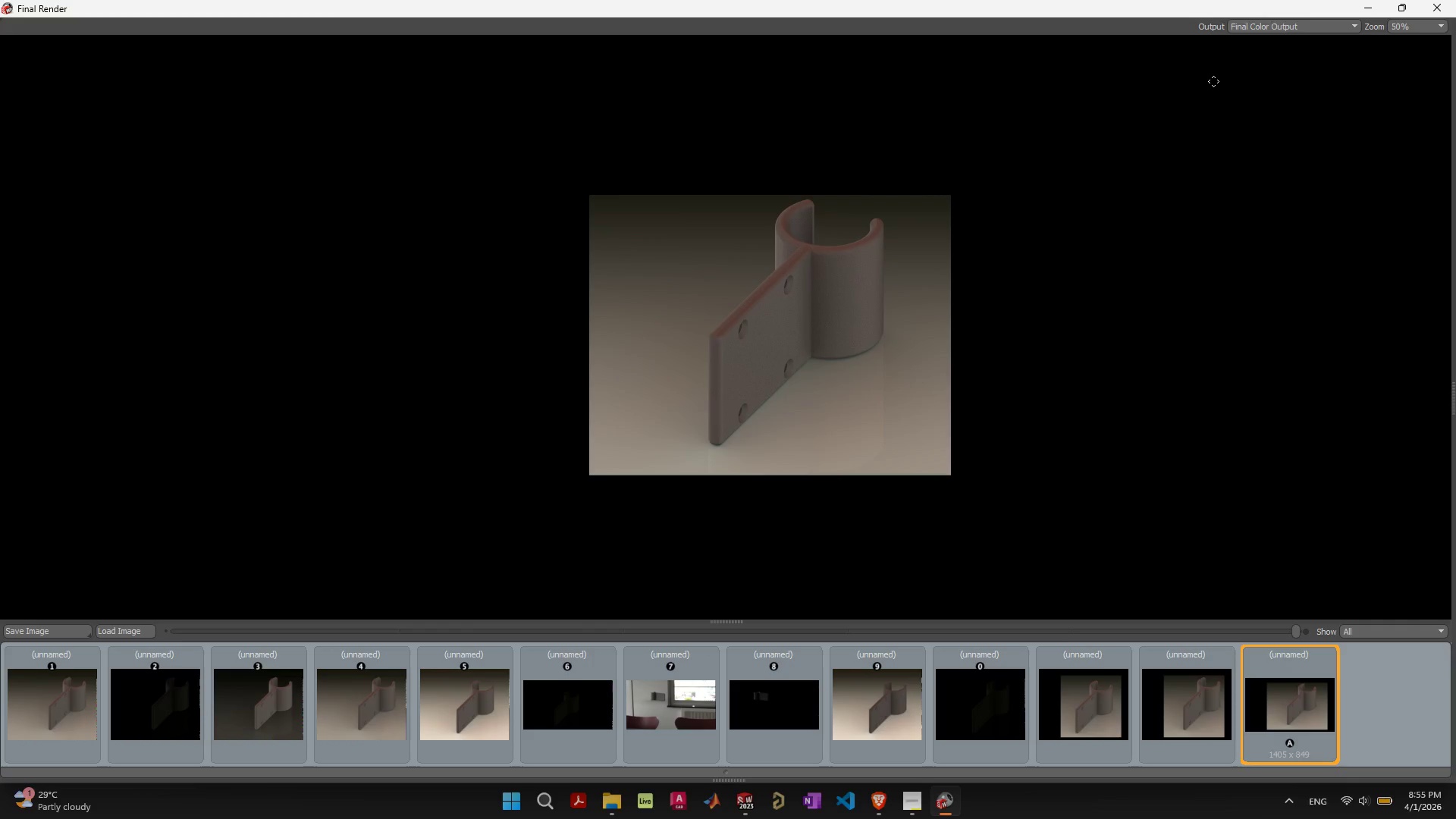 
wait(7.95)
 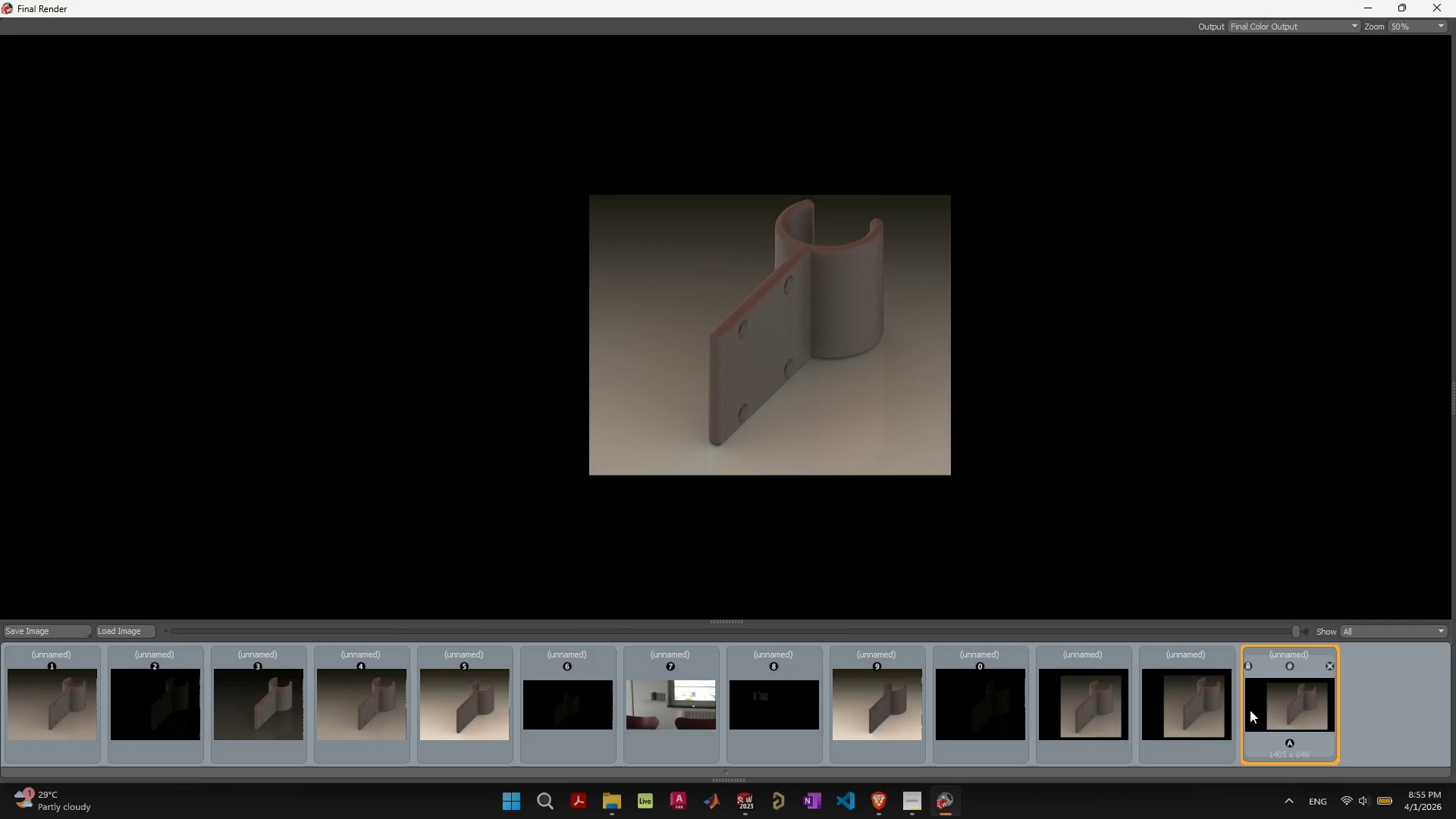 
scroll: coordinate [837, 360], scroll_direction: up, amount: 2.0
 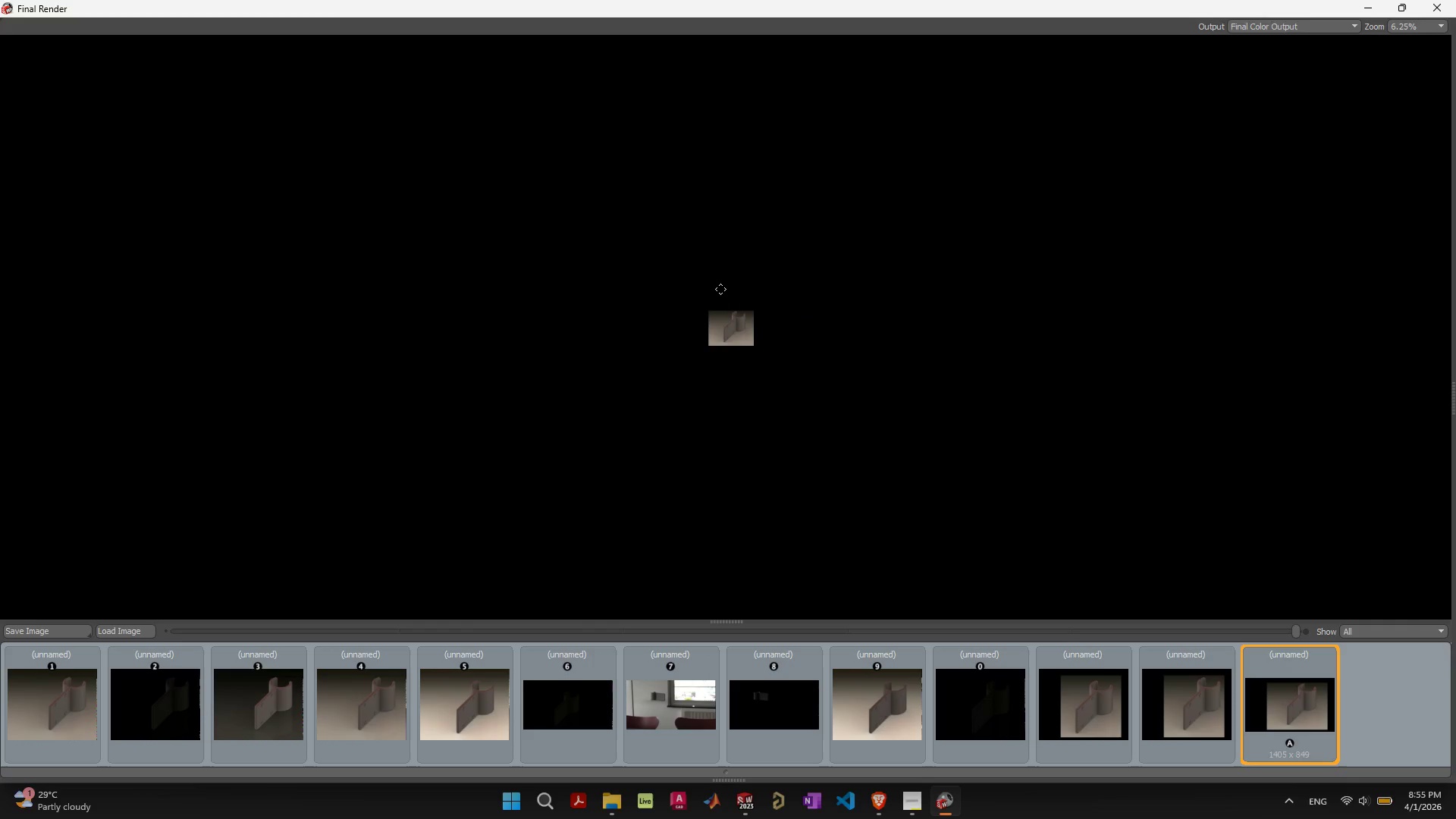 
scroll: coordinate [726, 320], scroll_direction: down, amount: 3.0
 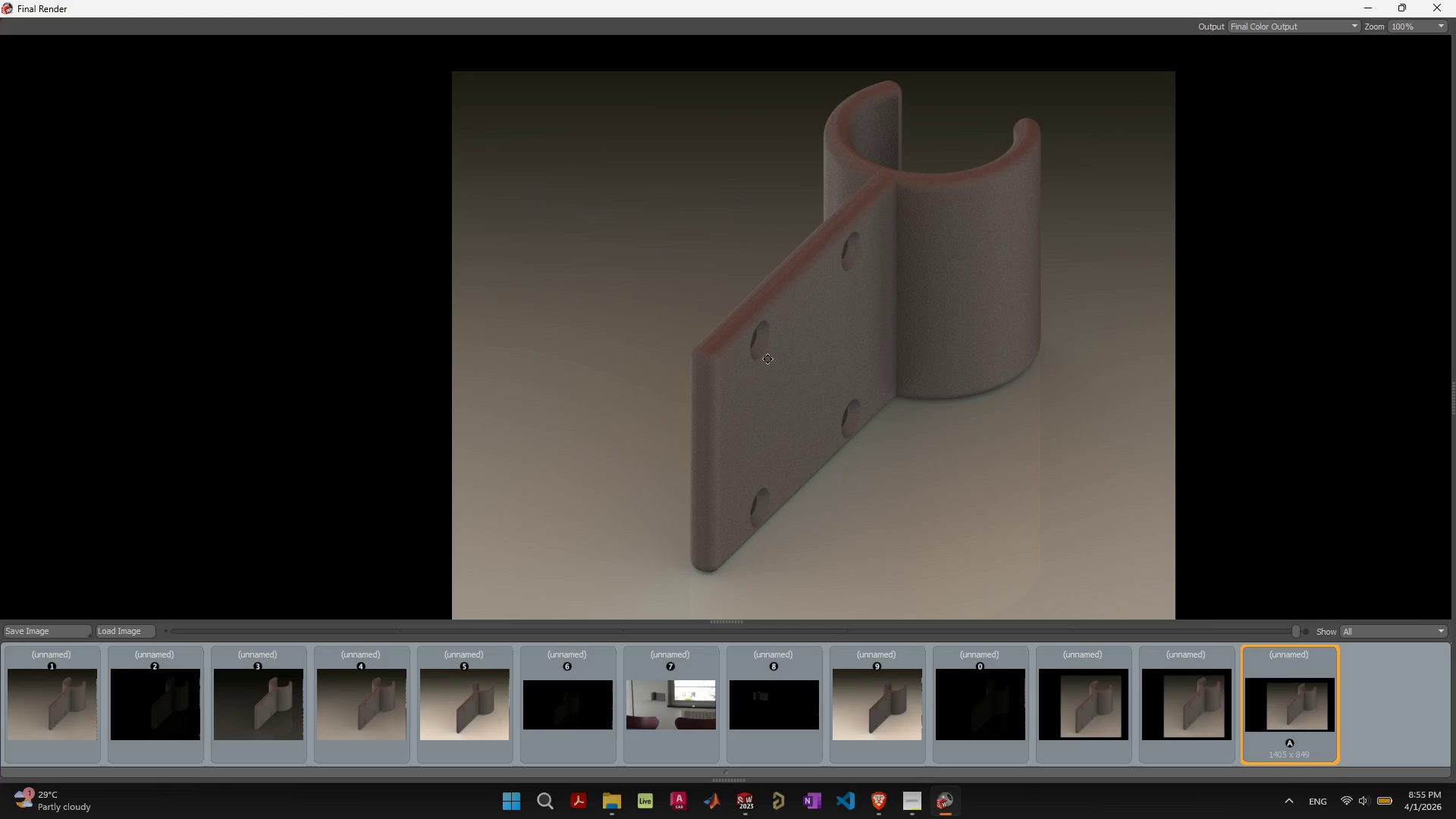 
scroll: coordinate [767, 359], scroll_direction: none, amount: 0.0
 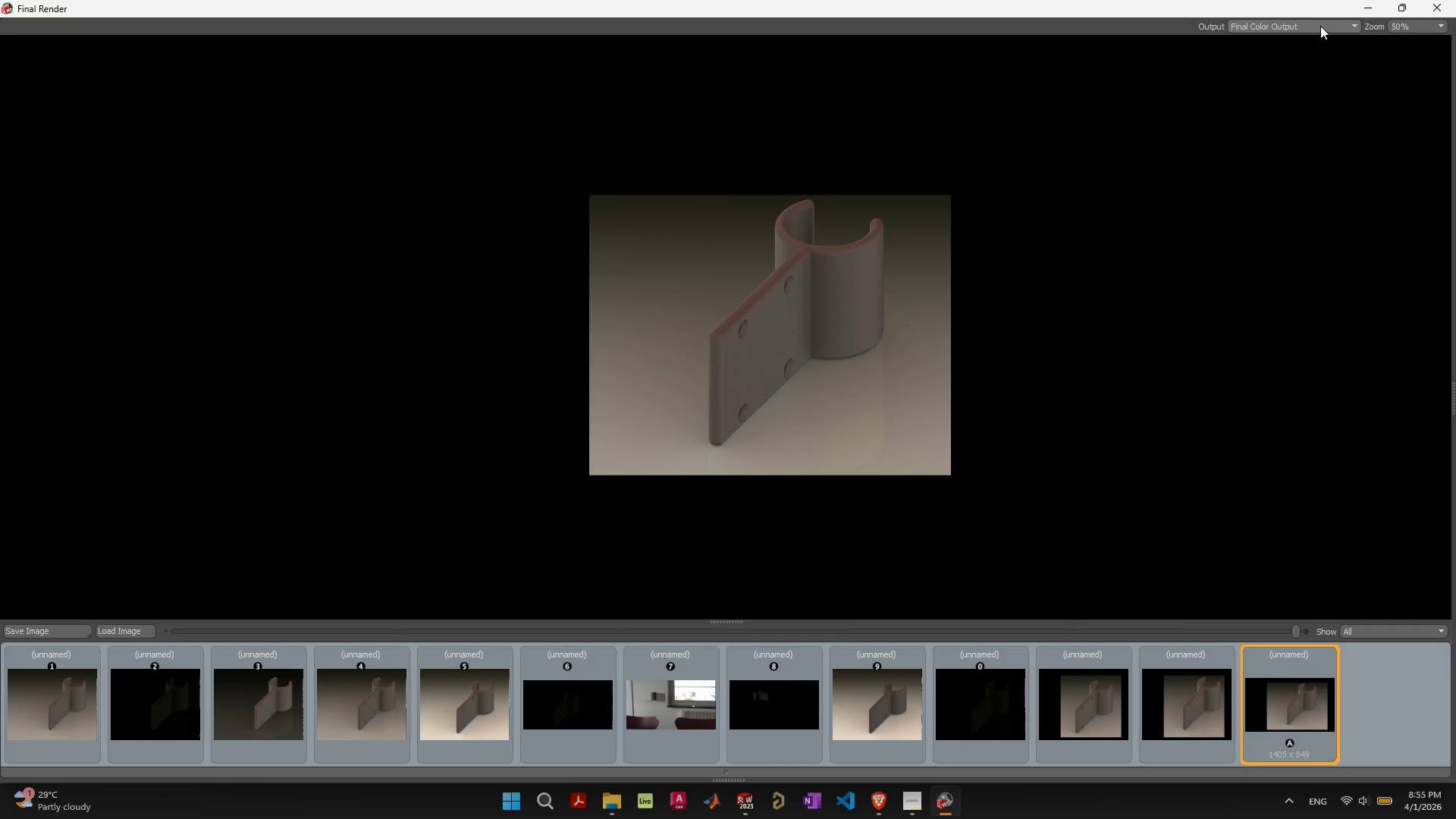 
left_click([1320, 26])
 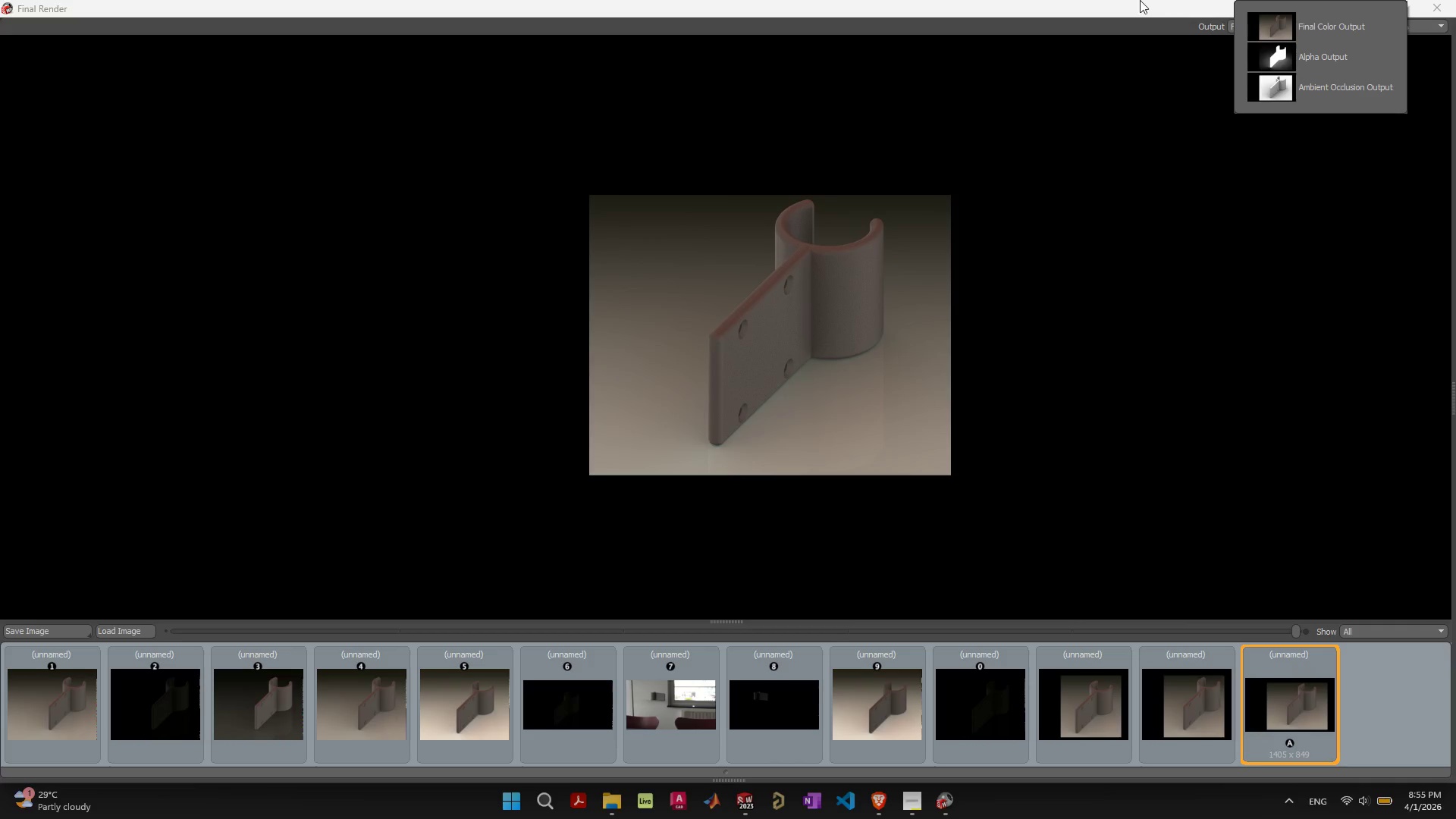 
left_click([1140, 0])
 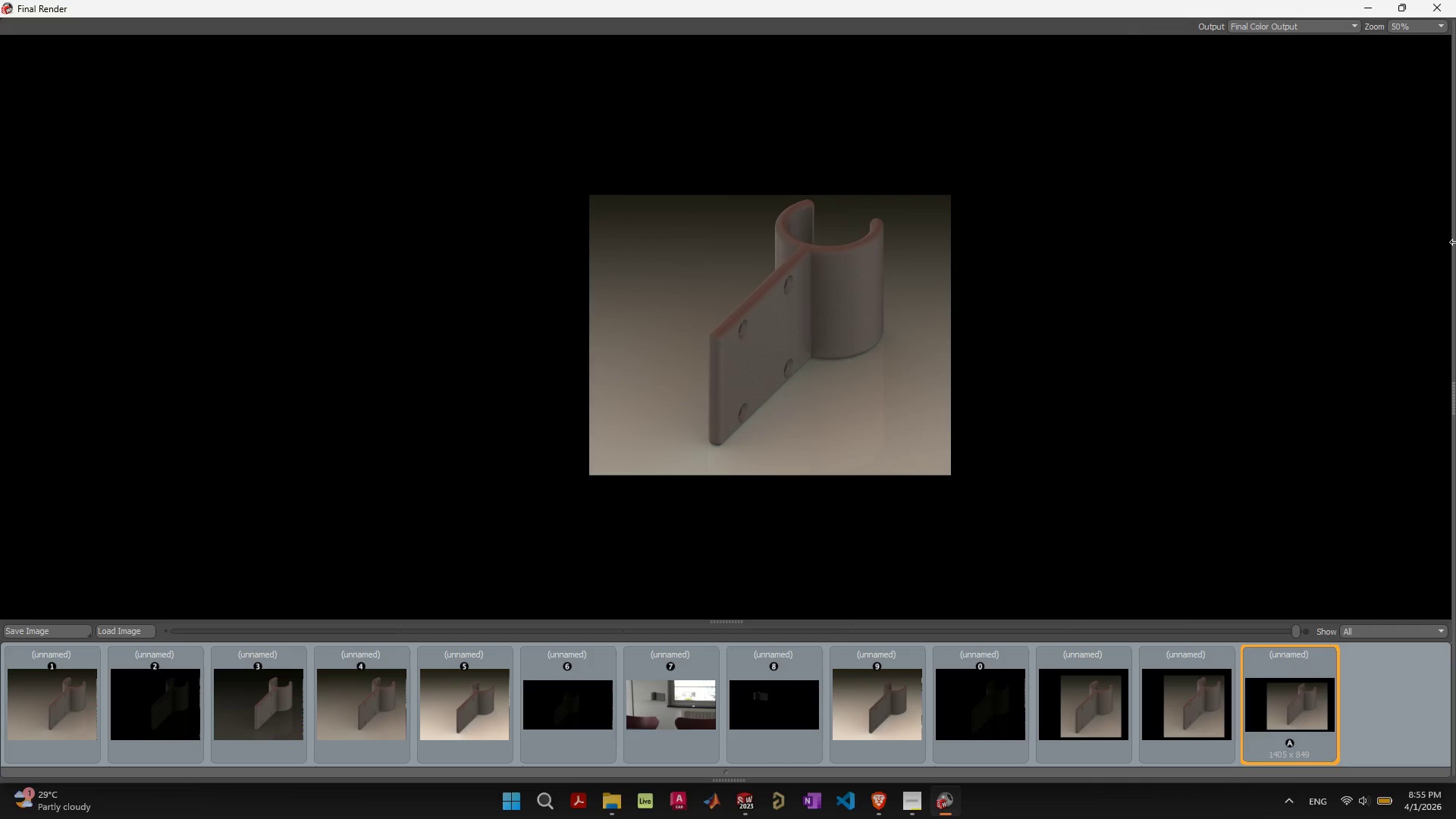 
left_click([1397, 5])
 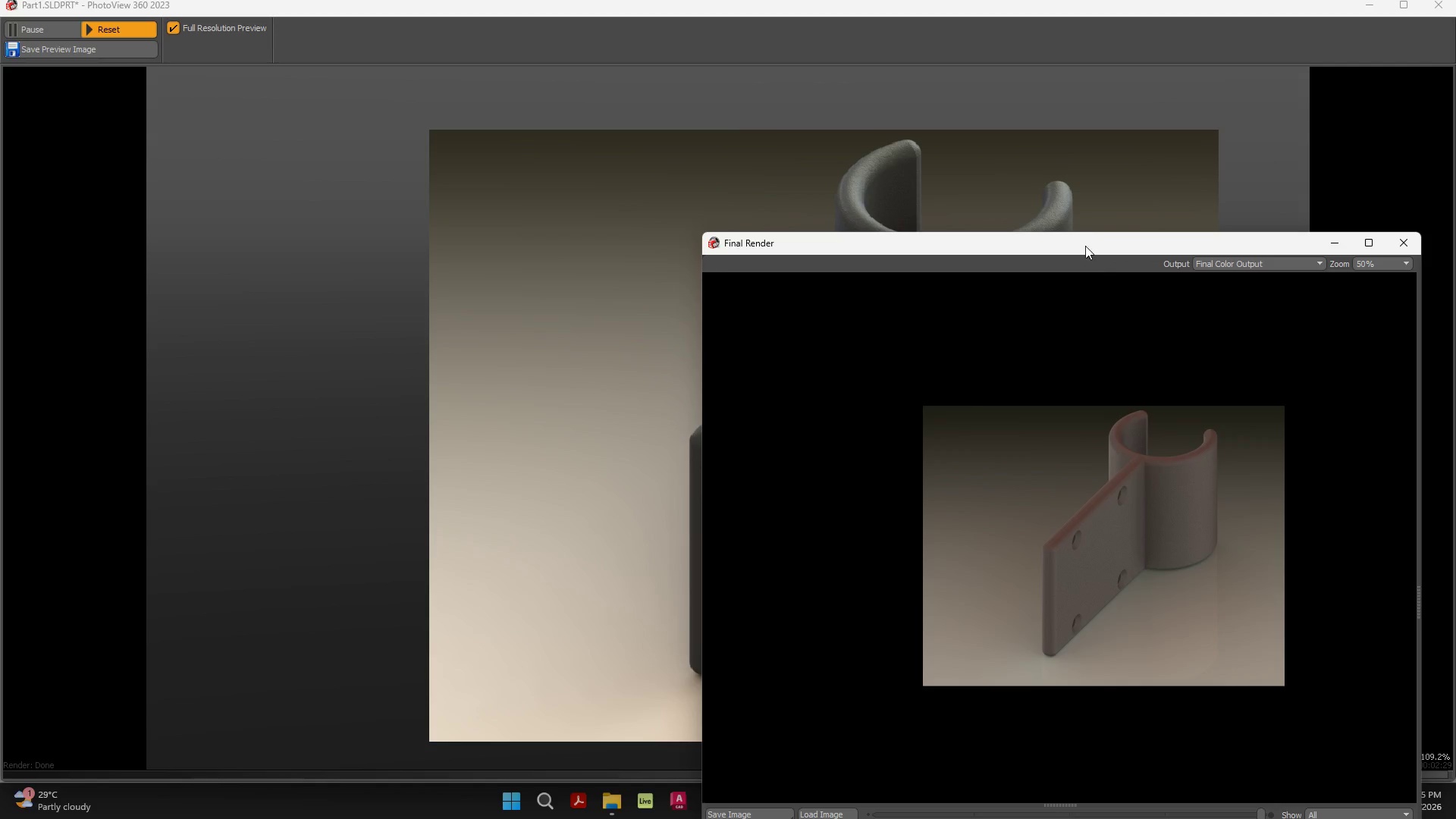 
left_click_drag(start_coordinate=[1085, 237], to_coordinate=[920, 182])
 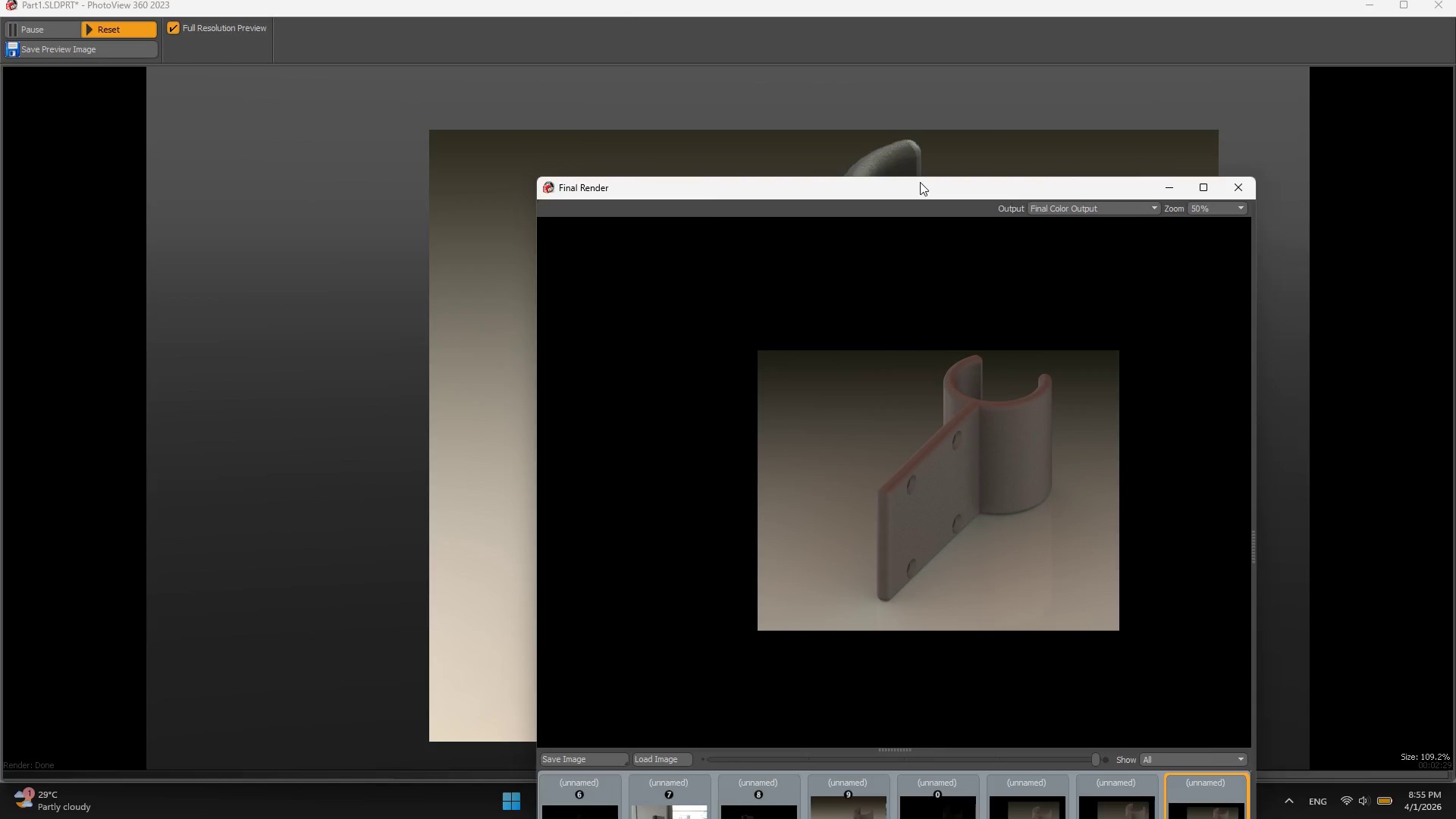 
double_click([920, 182])
 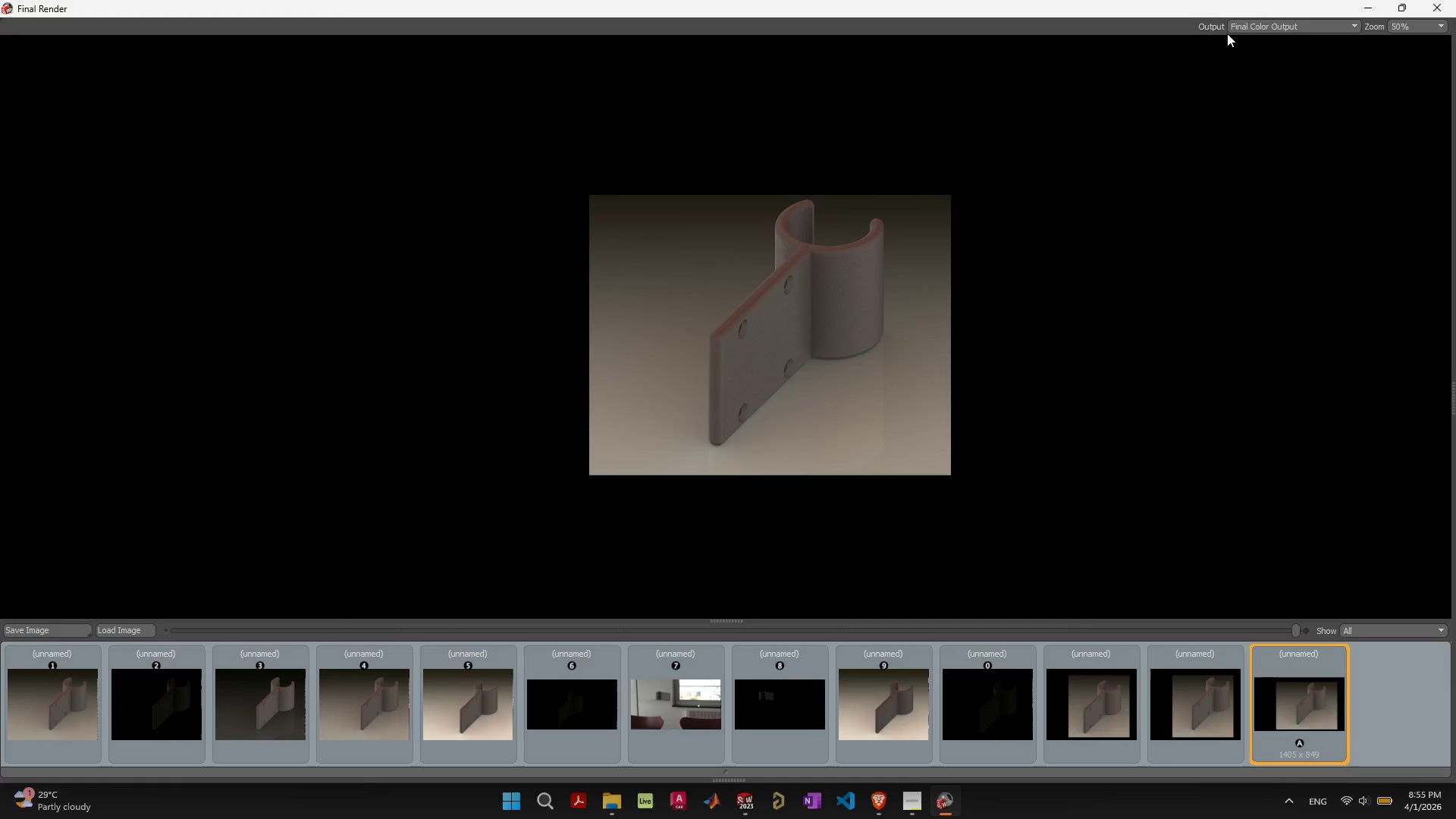 
left_click([1414, 27])
 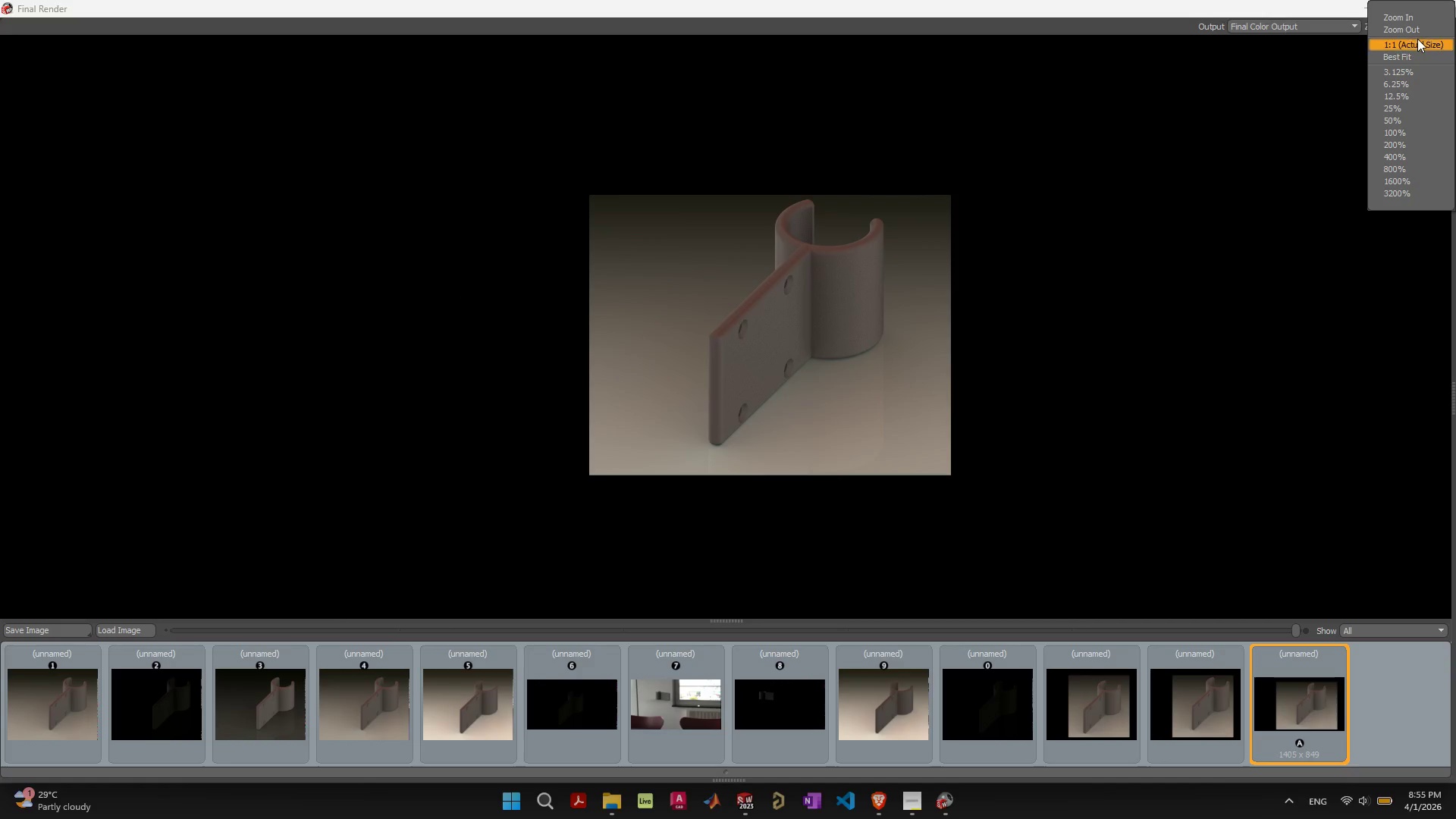 
left_click([1417, 39])
 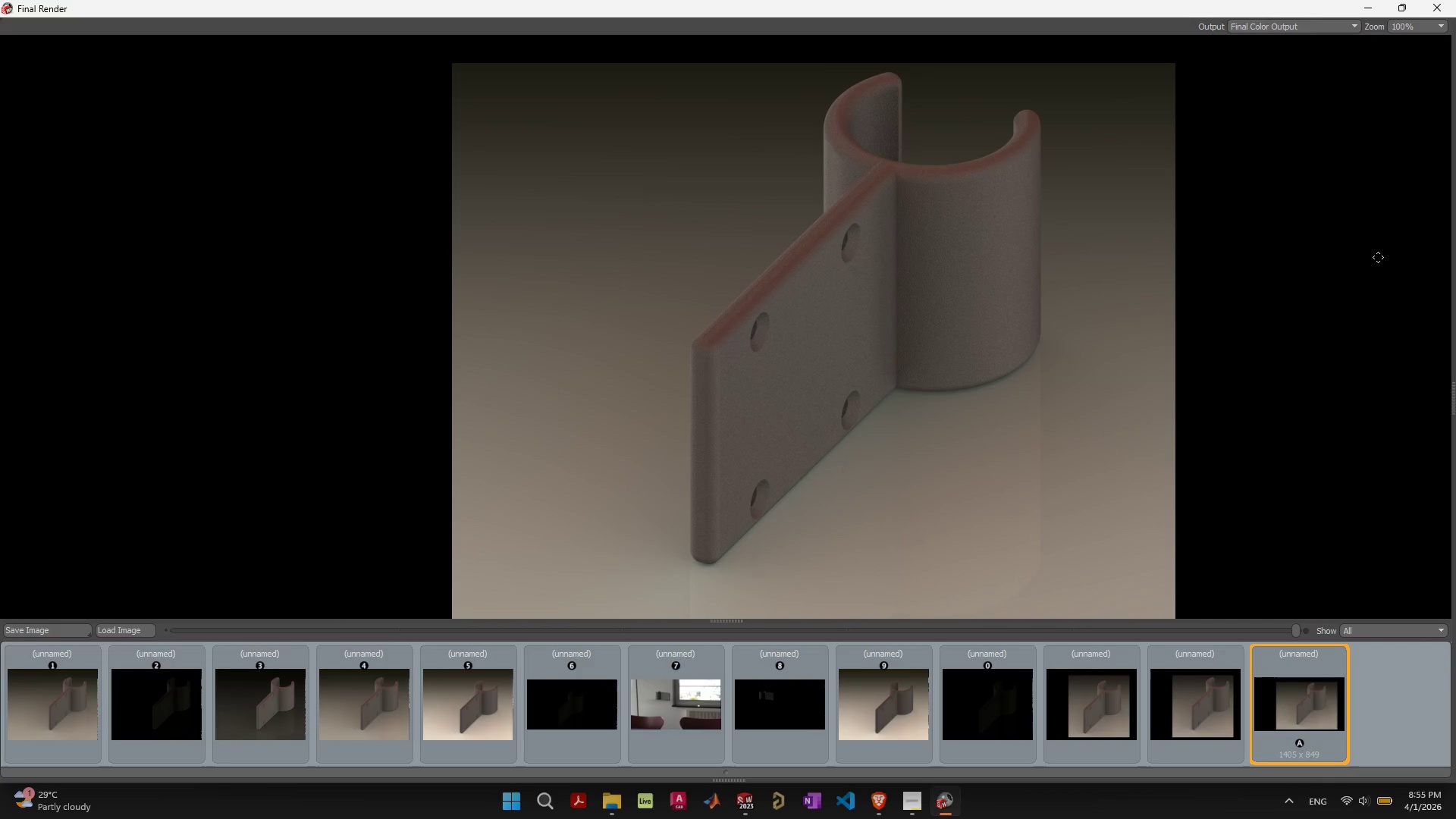 
scroll: coordinate [900, 215], scroll_direction: up, amount: 3.0
 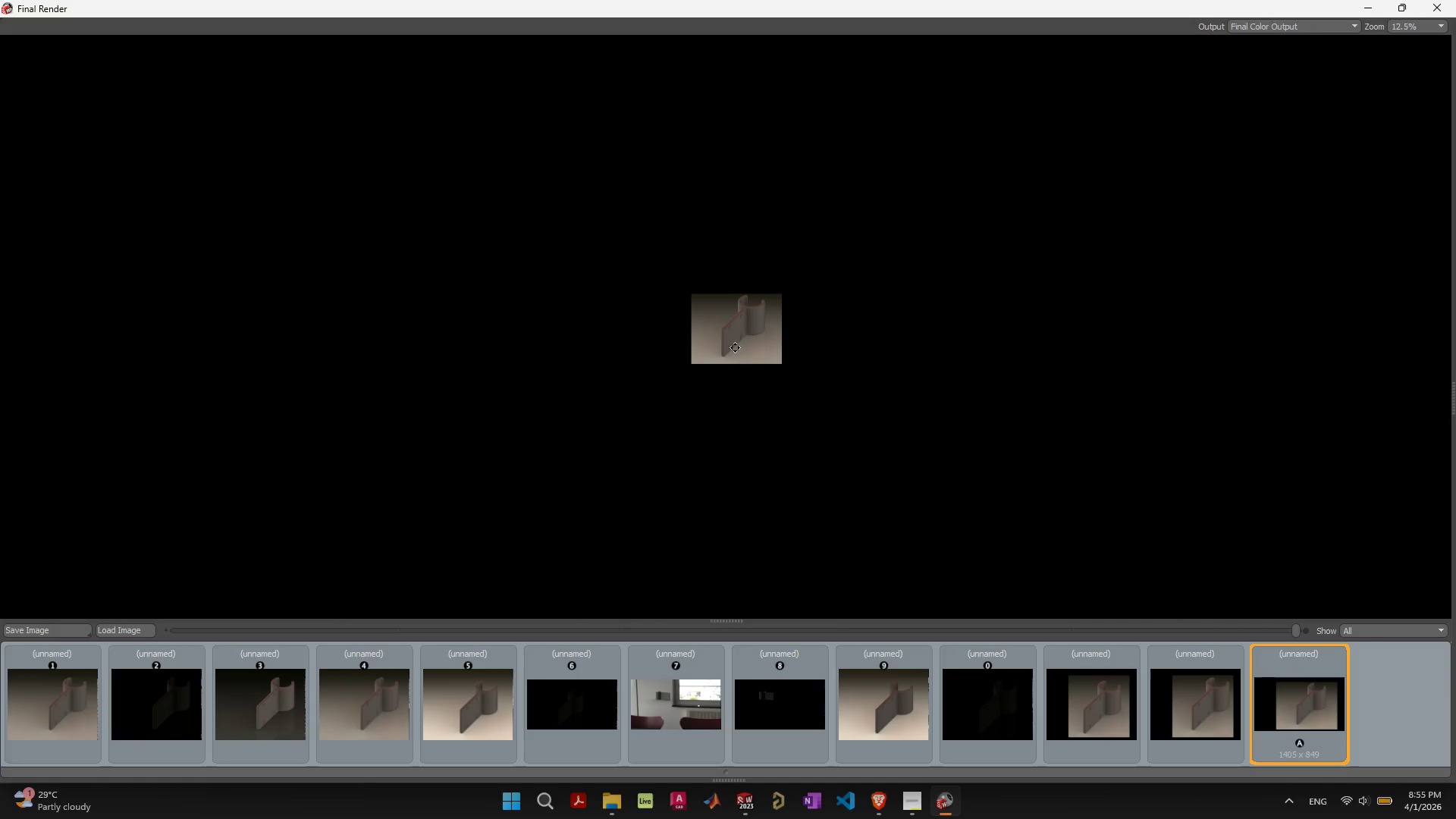 
scroll: coordinate [757, 342], scroll_direction: down, amount: 18.0
 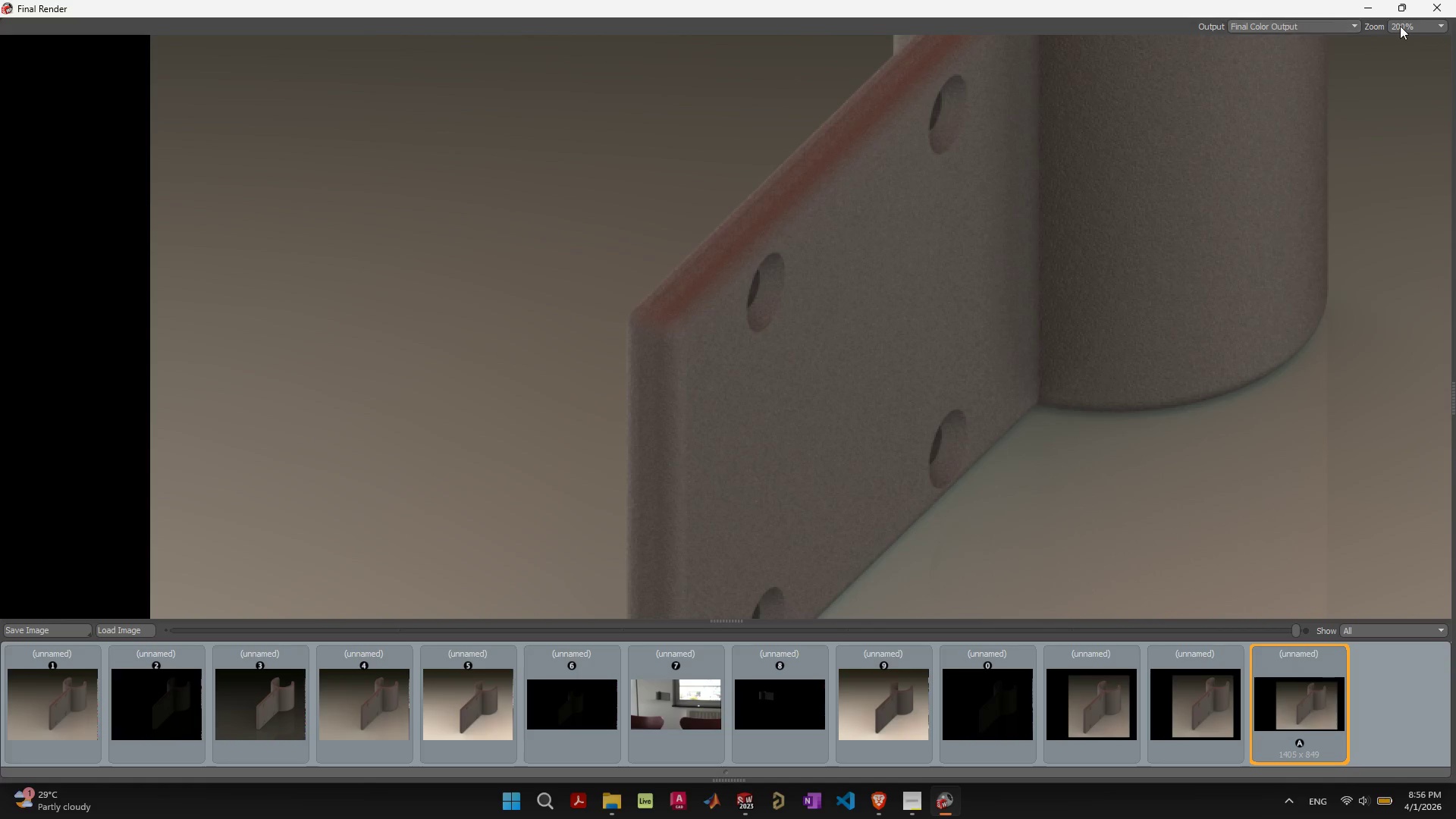 
left_click([1420, 24])
 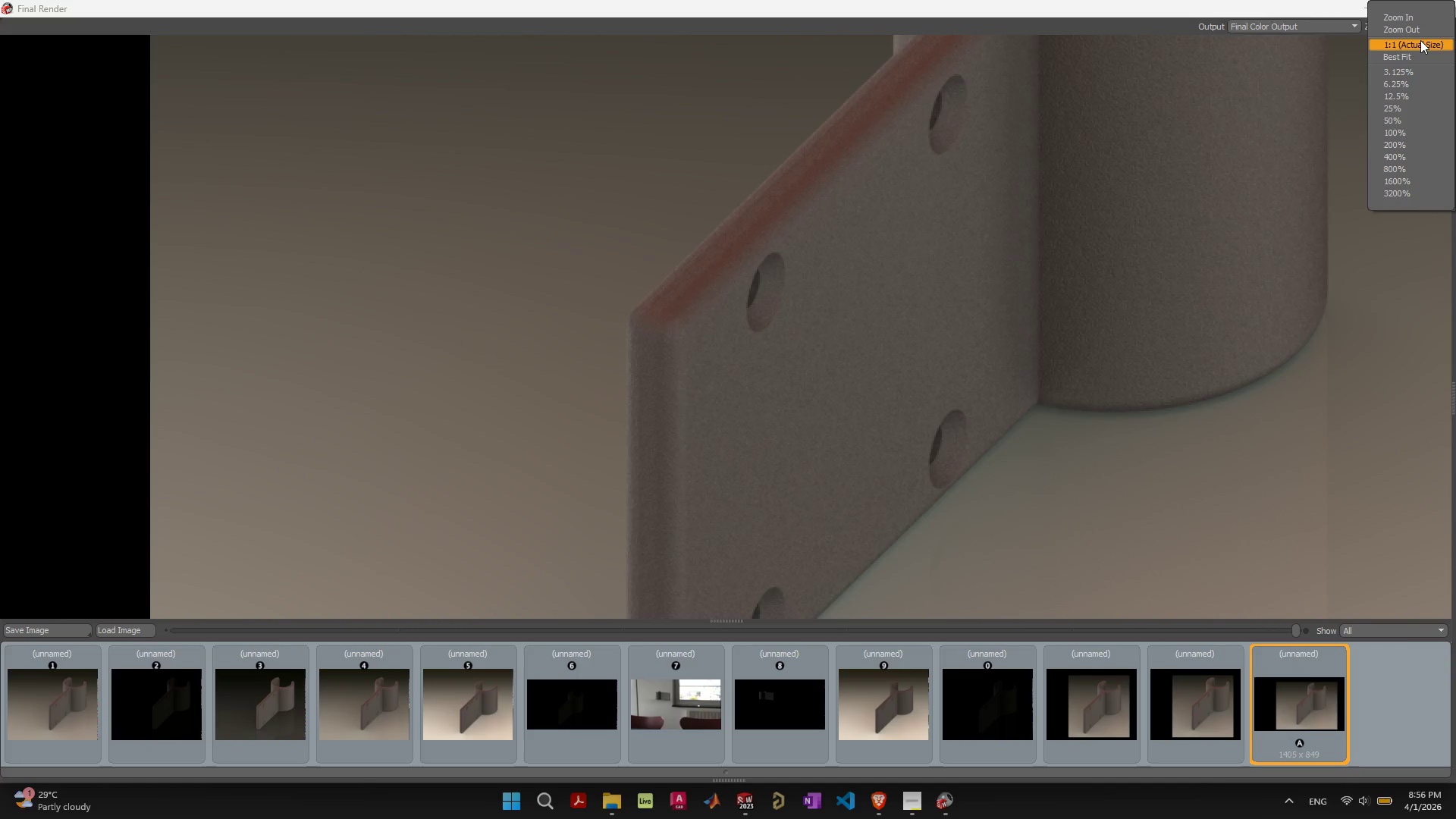 
left_click([1420, 40])
 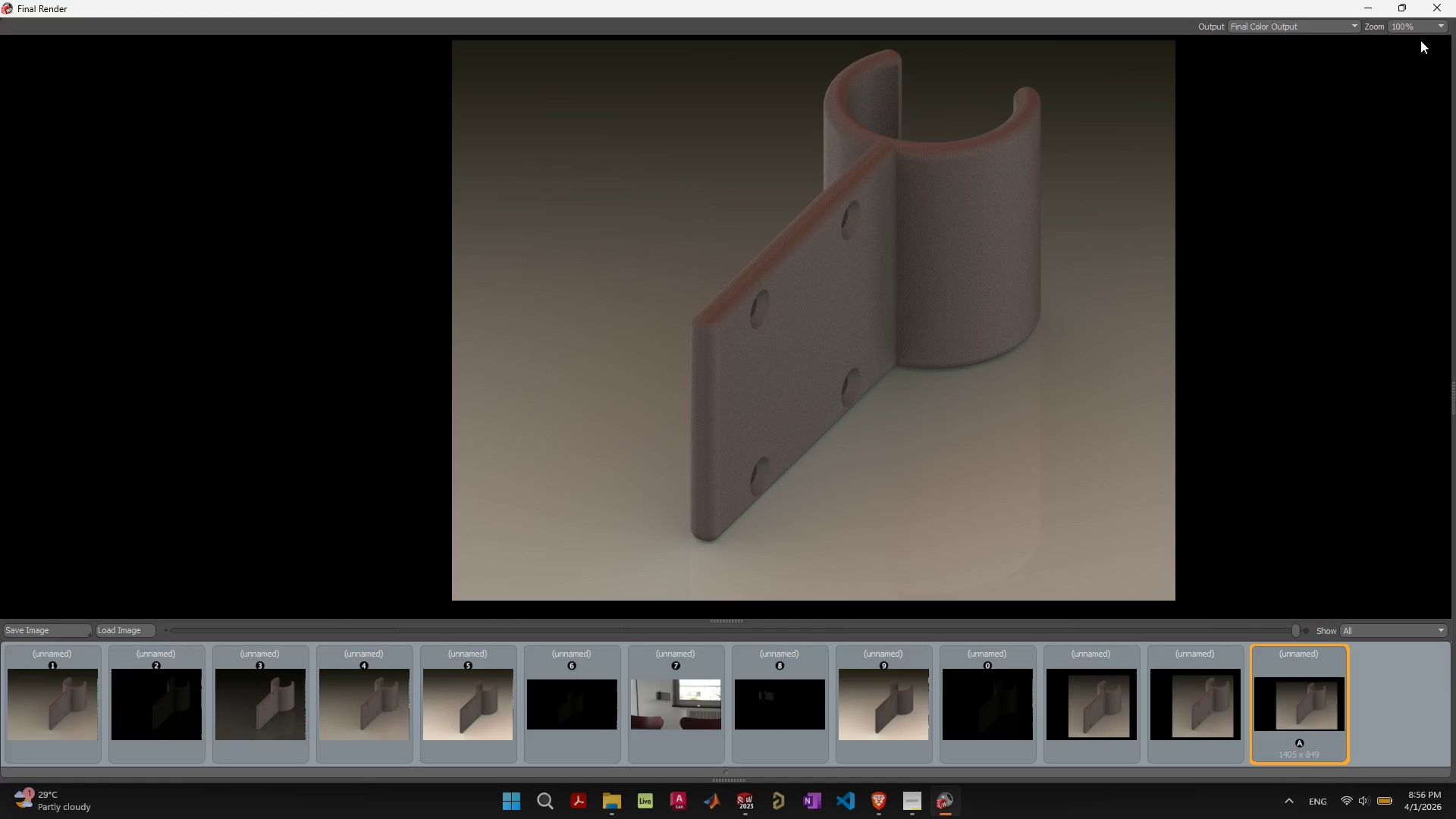 
left_click([1423, 28])
 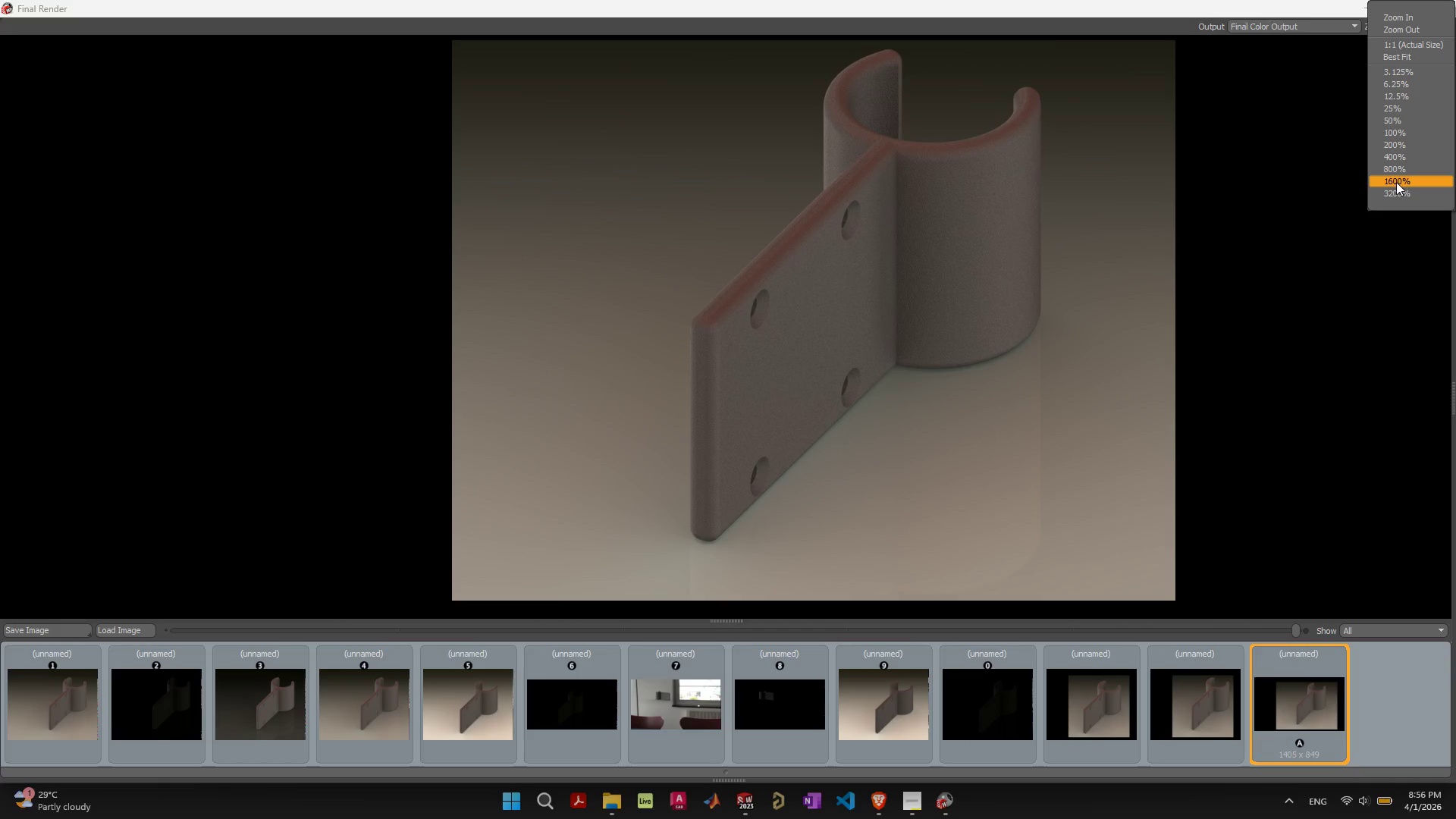 
left_click([1396, 182])
 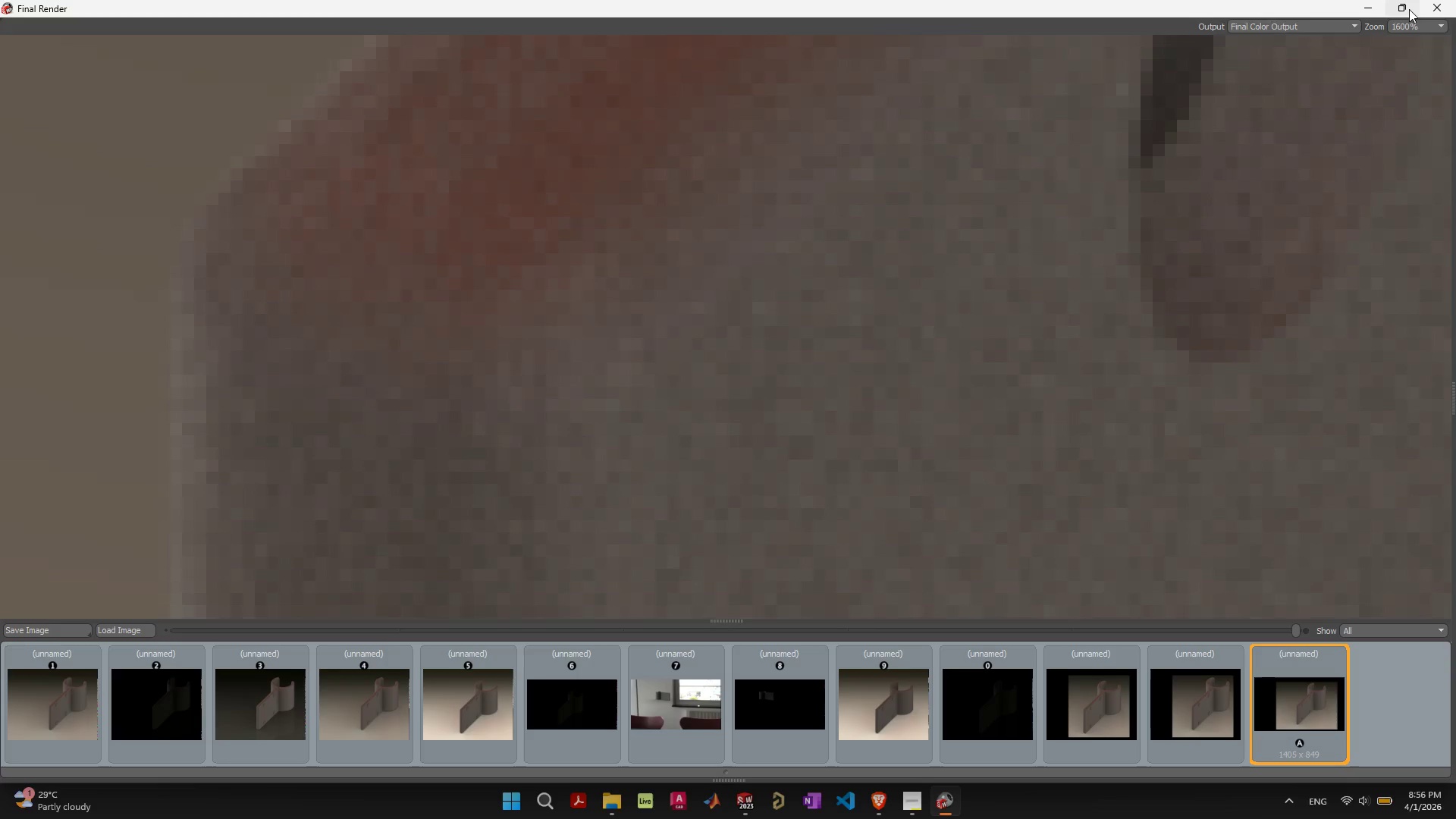 
left_click([1414, 26])
 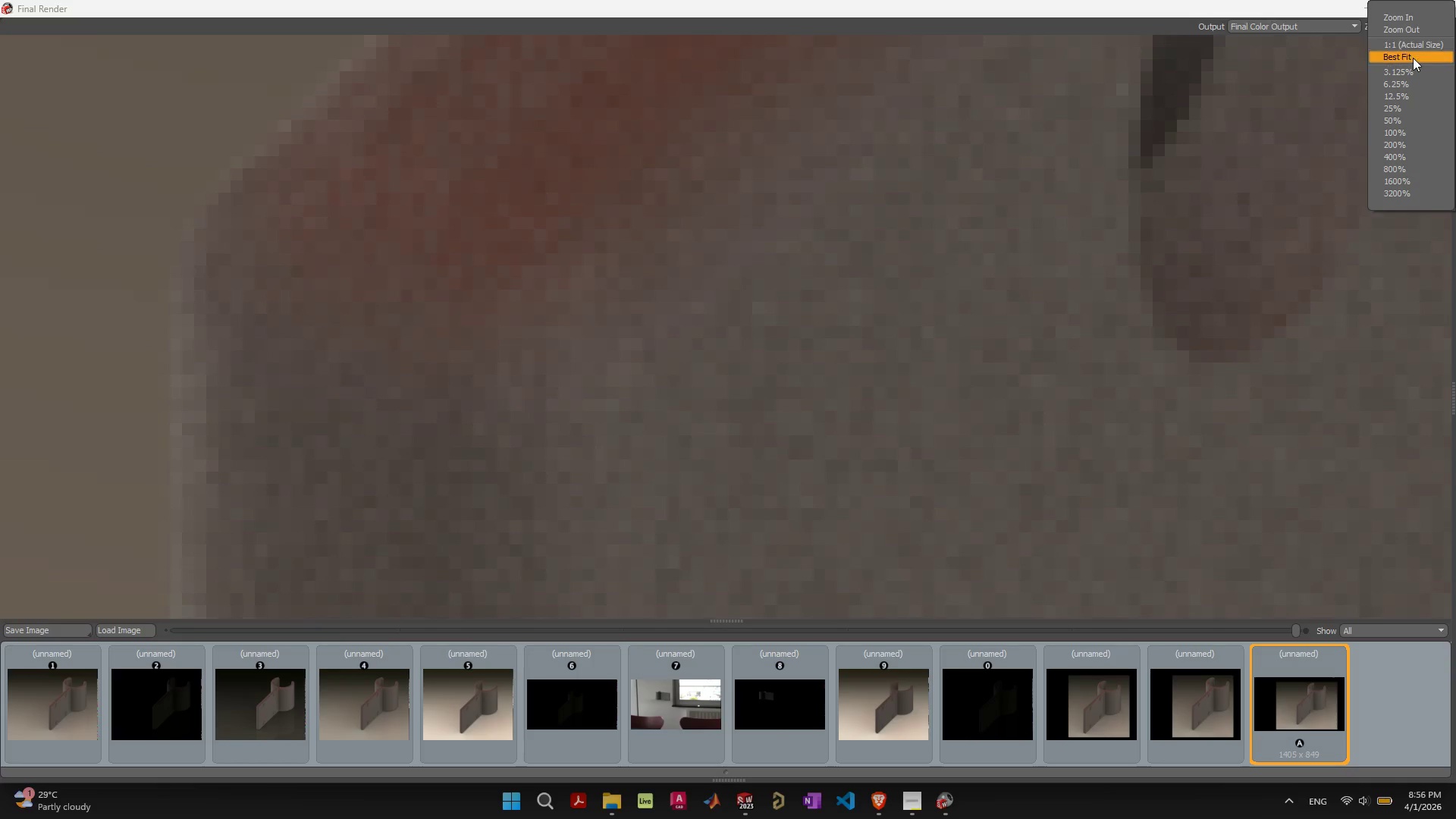 
left_click([1412, 58])
 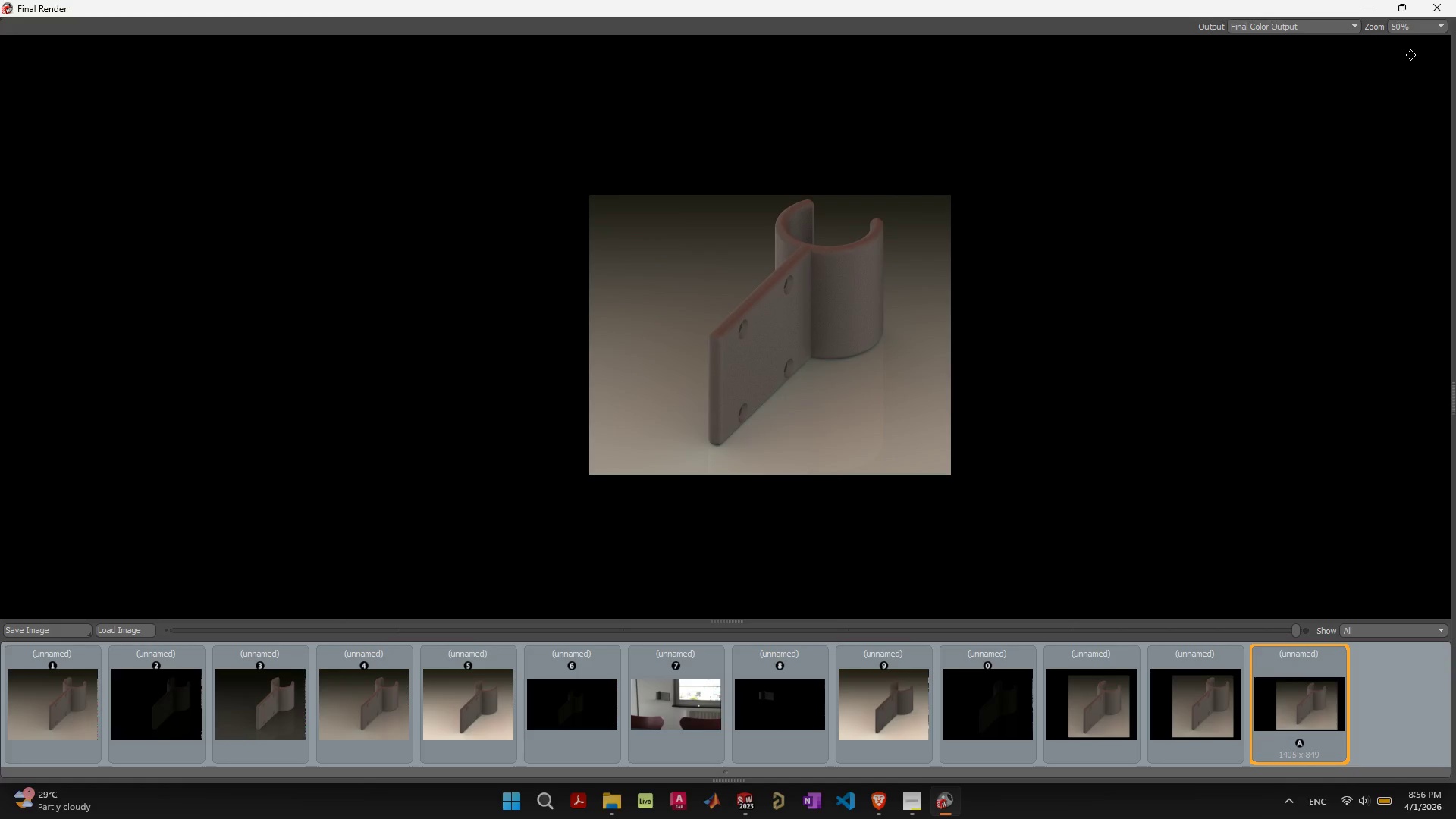 
left_click([1409, 29])
 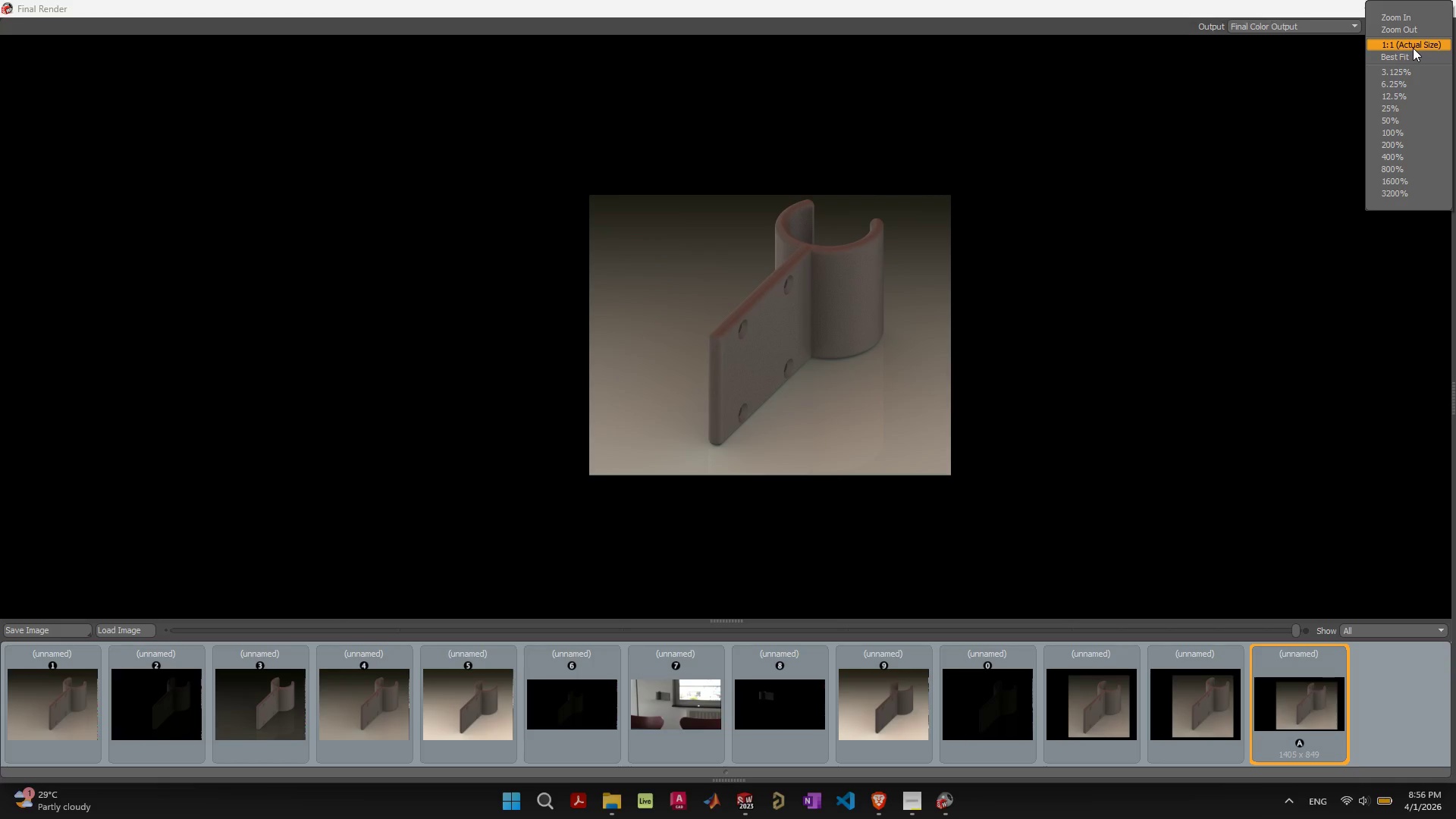 
left_click([1413, 48])
 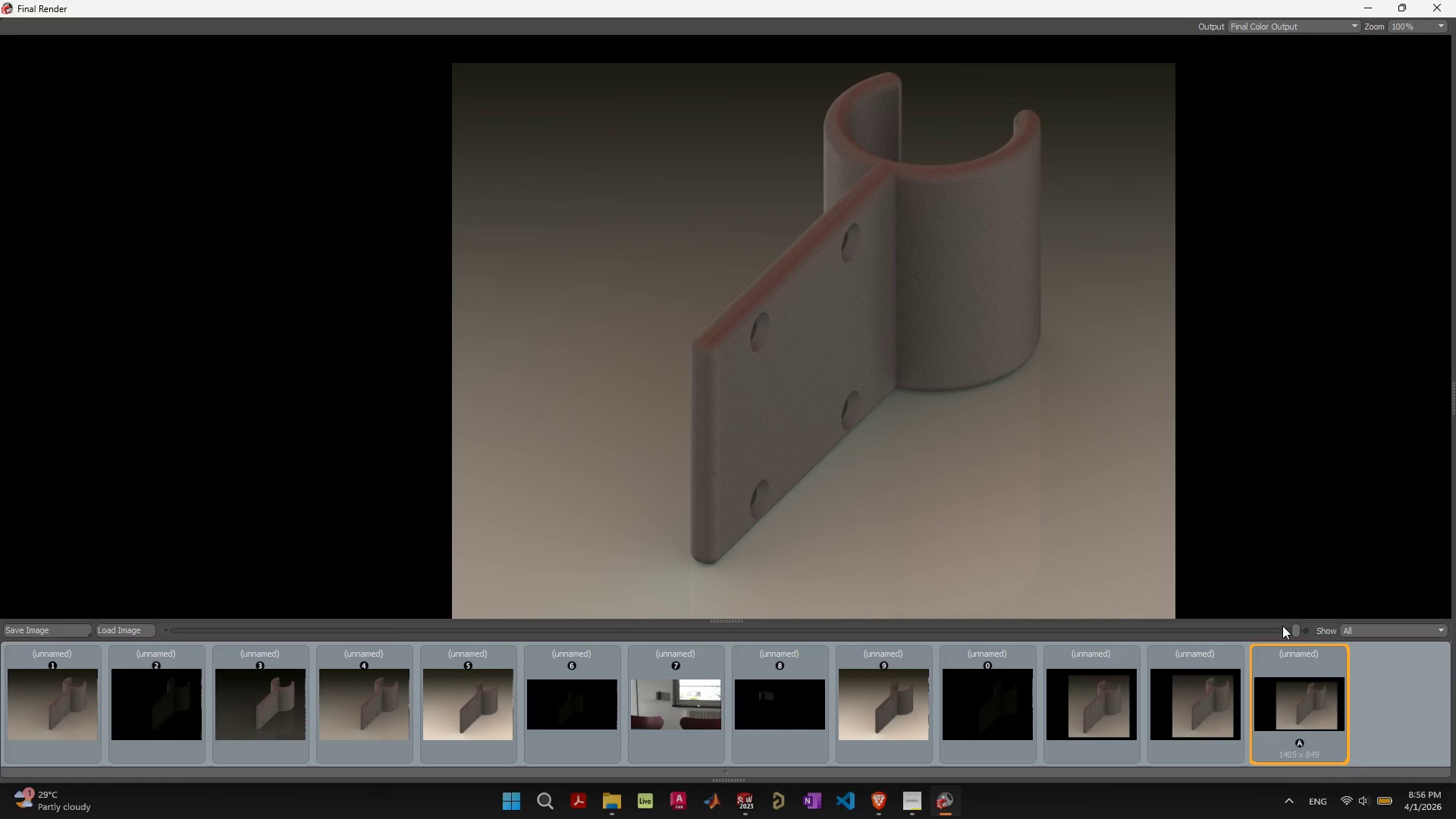 
wait(5.84)
 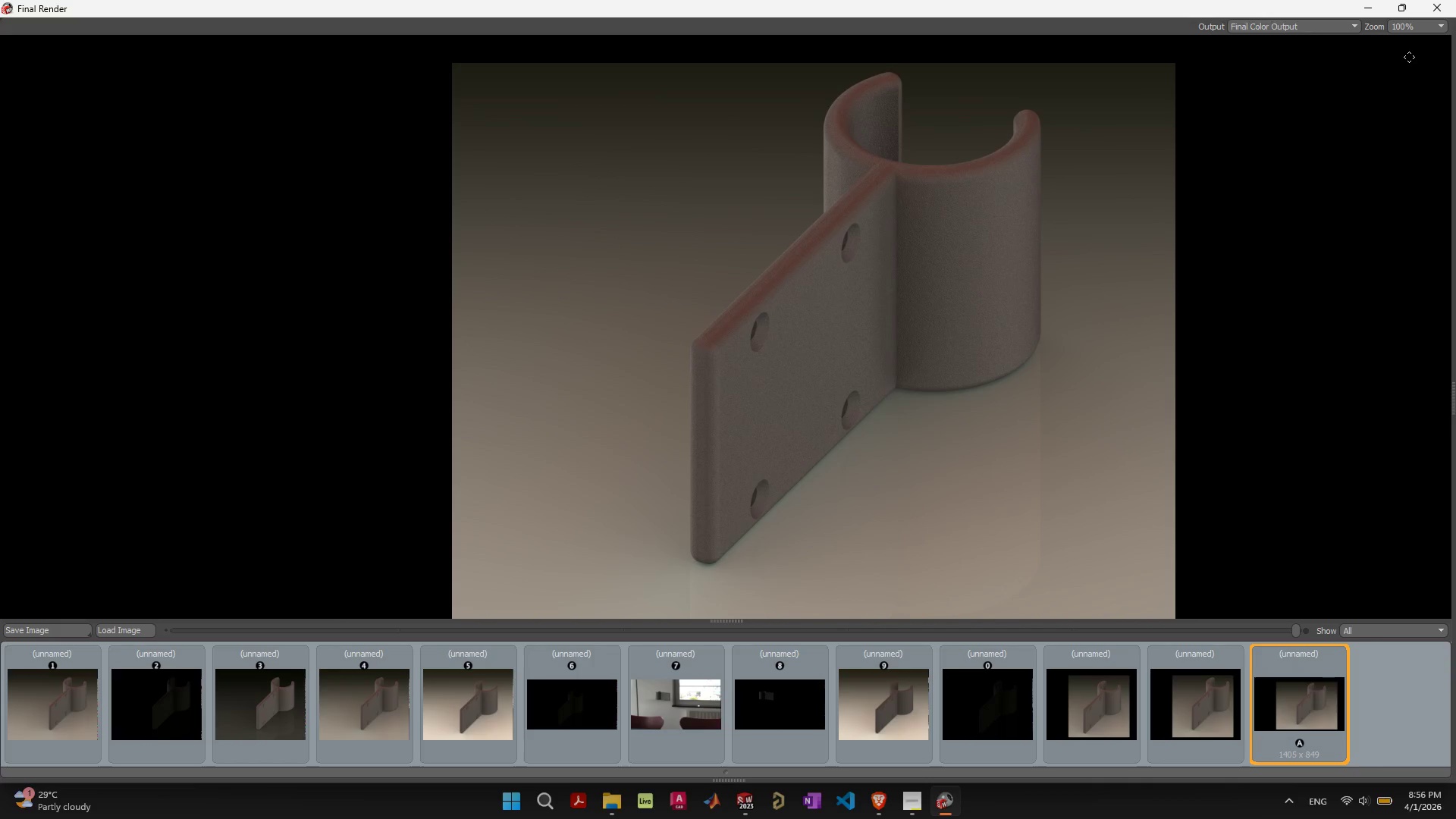 
left_click_drag(start_coordinate=[1297, 628], to_coordinate=[1246, 632])
 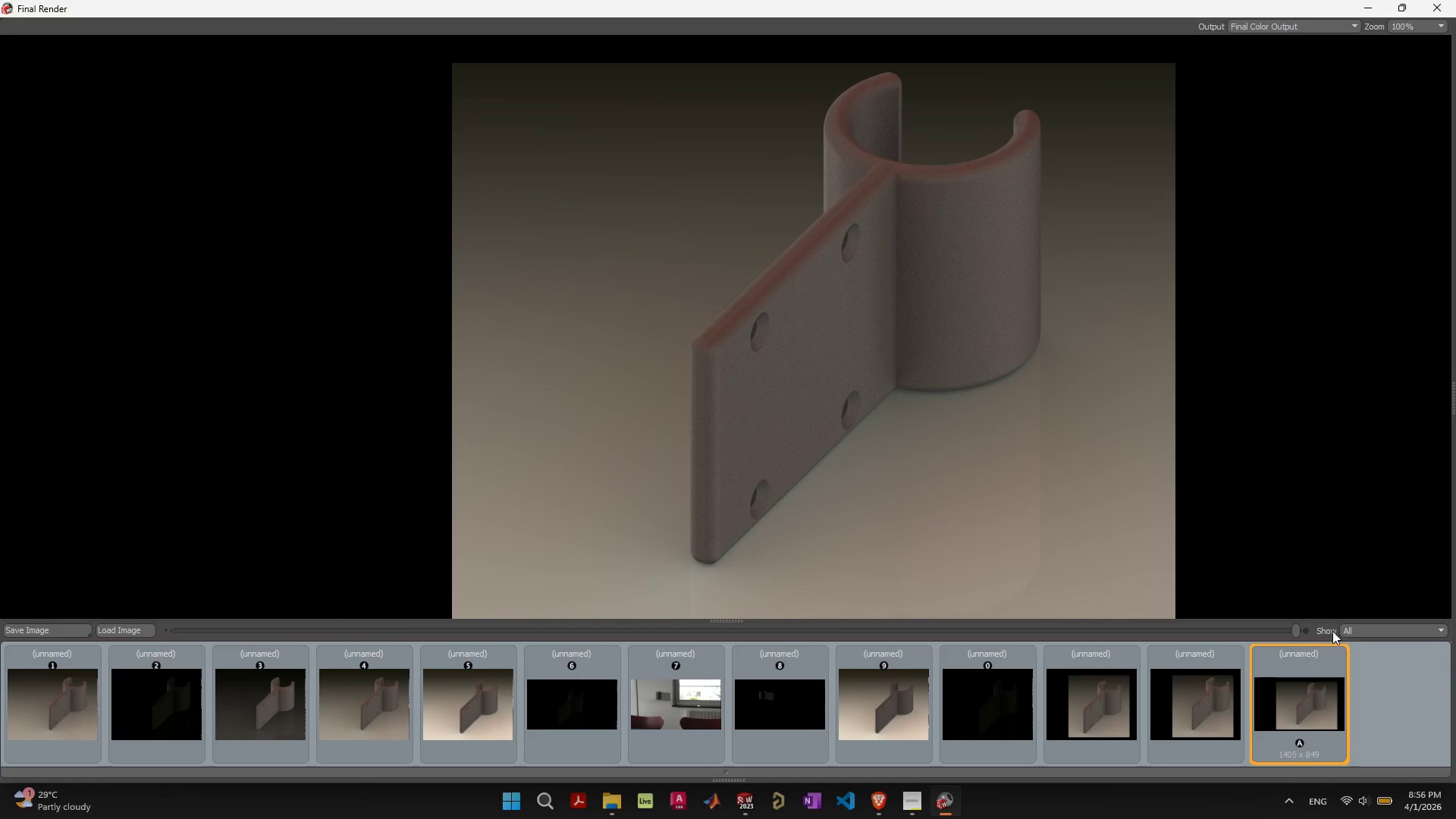 
left_click([1353, 631])
 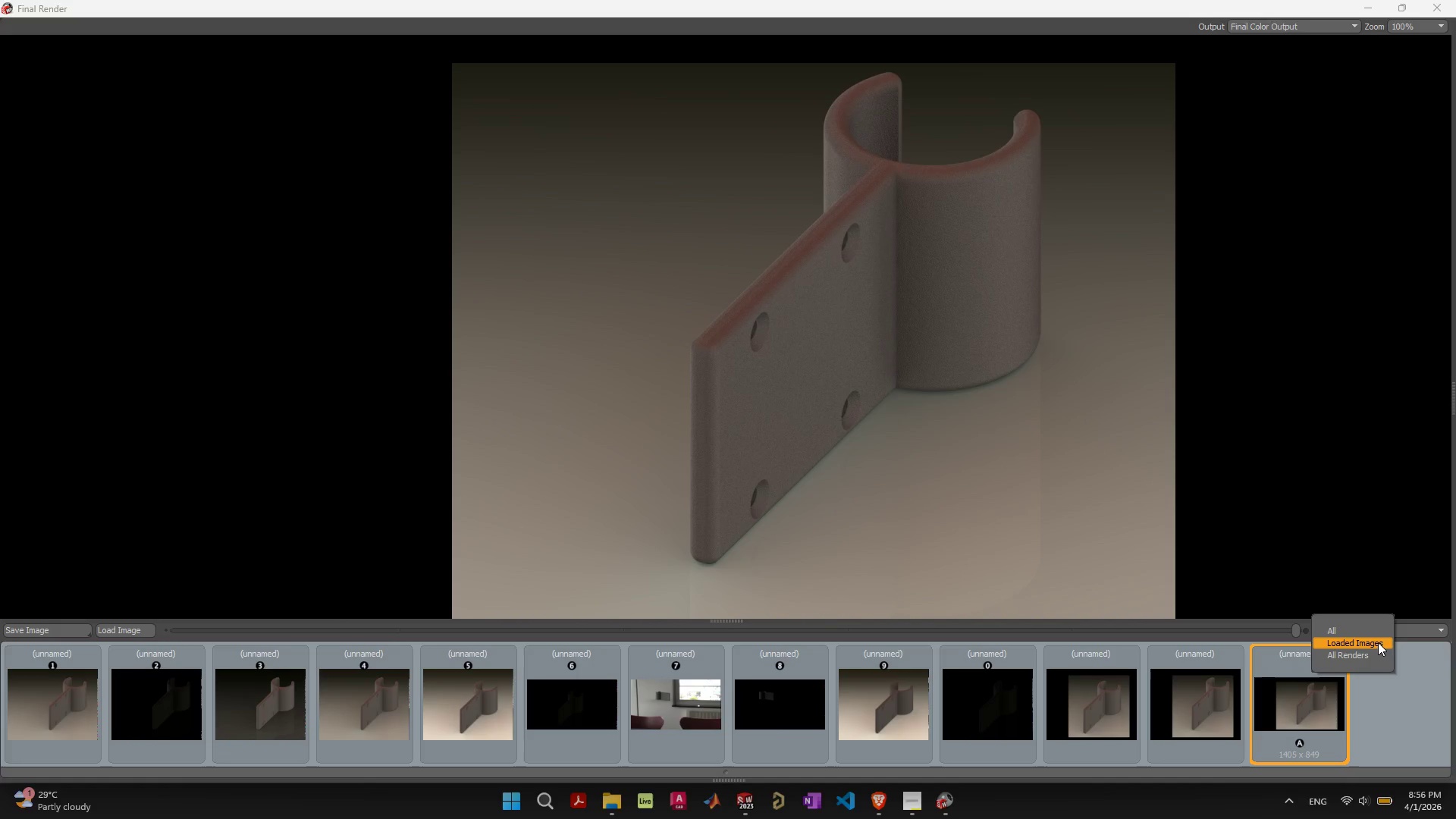 
left_click([1378, 642])
 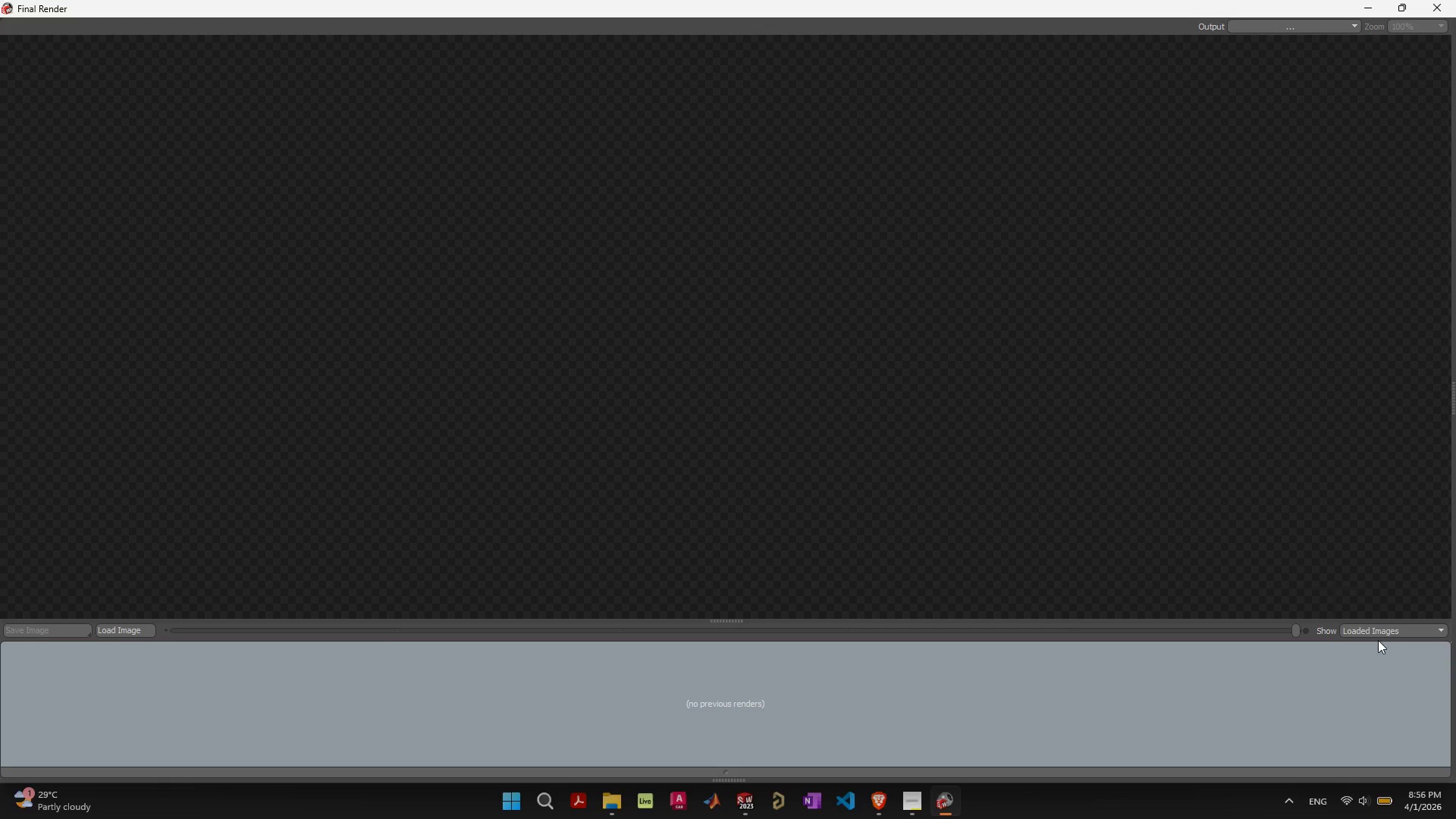 
left_click([1381, 631])
 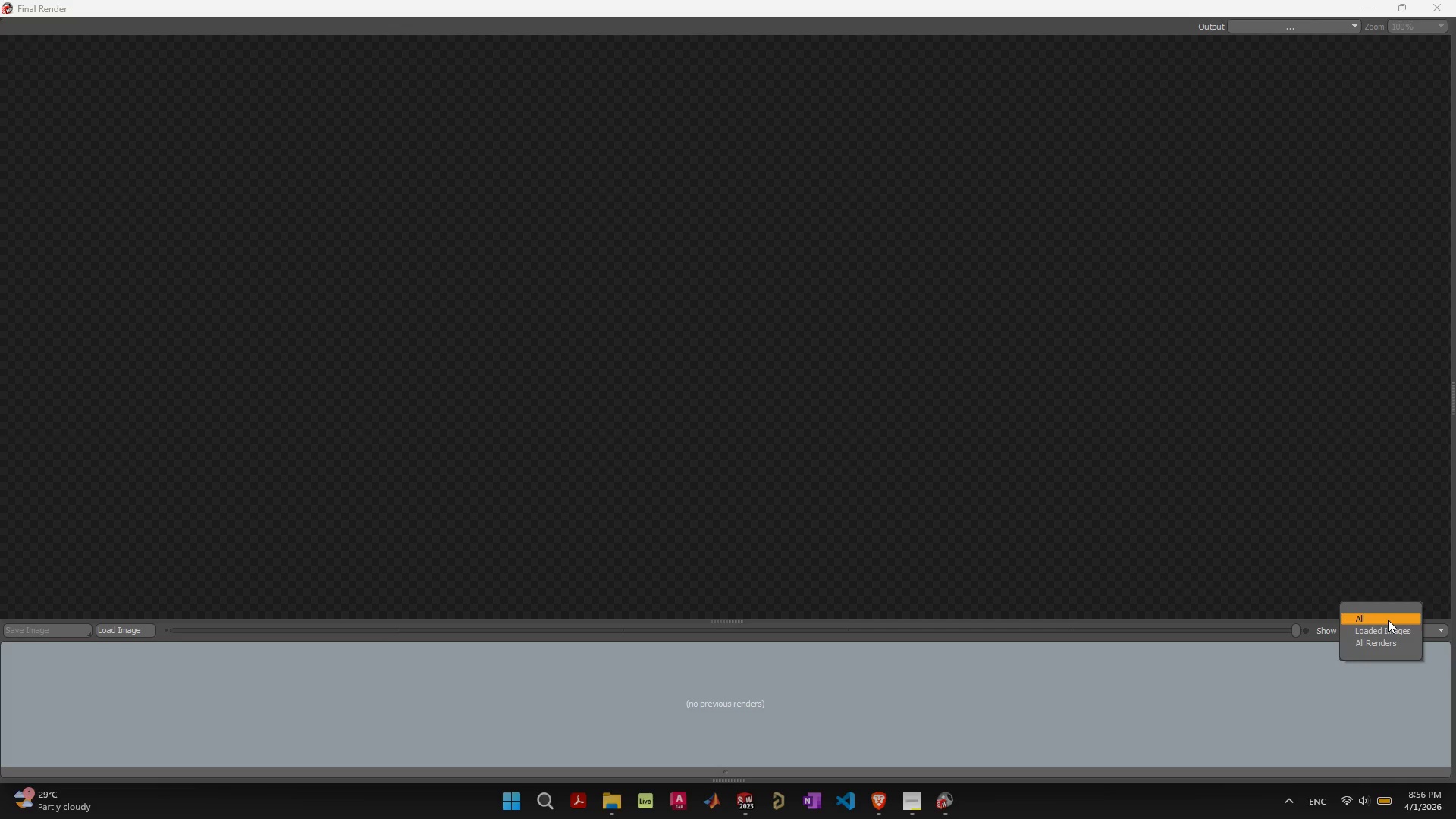 
left_click([1388, 620])
 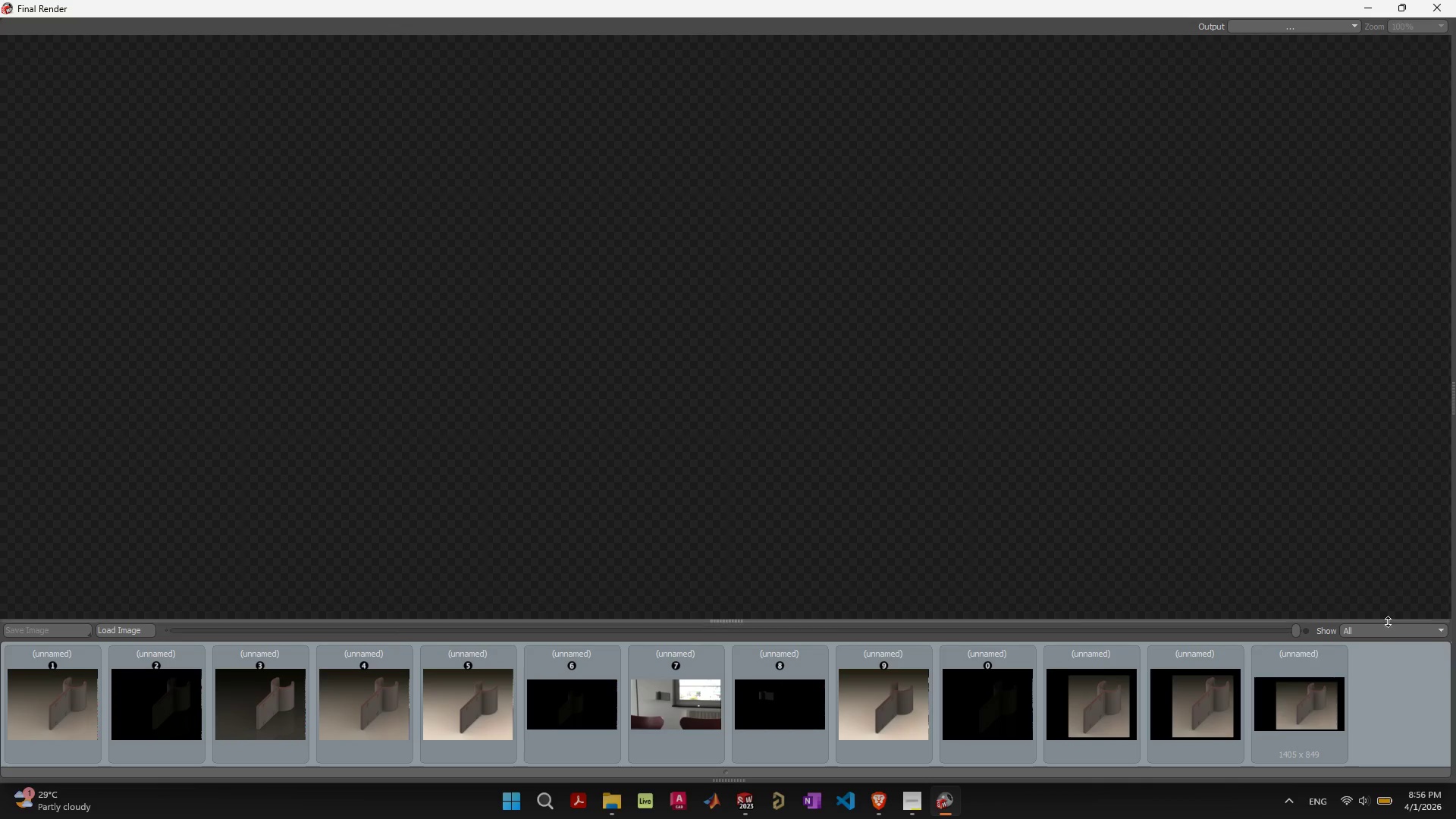 
left_click([1387, 632])
 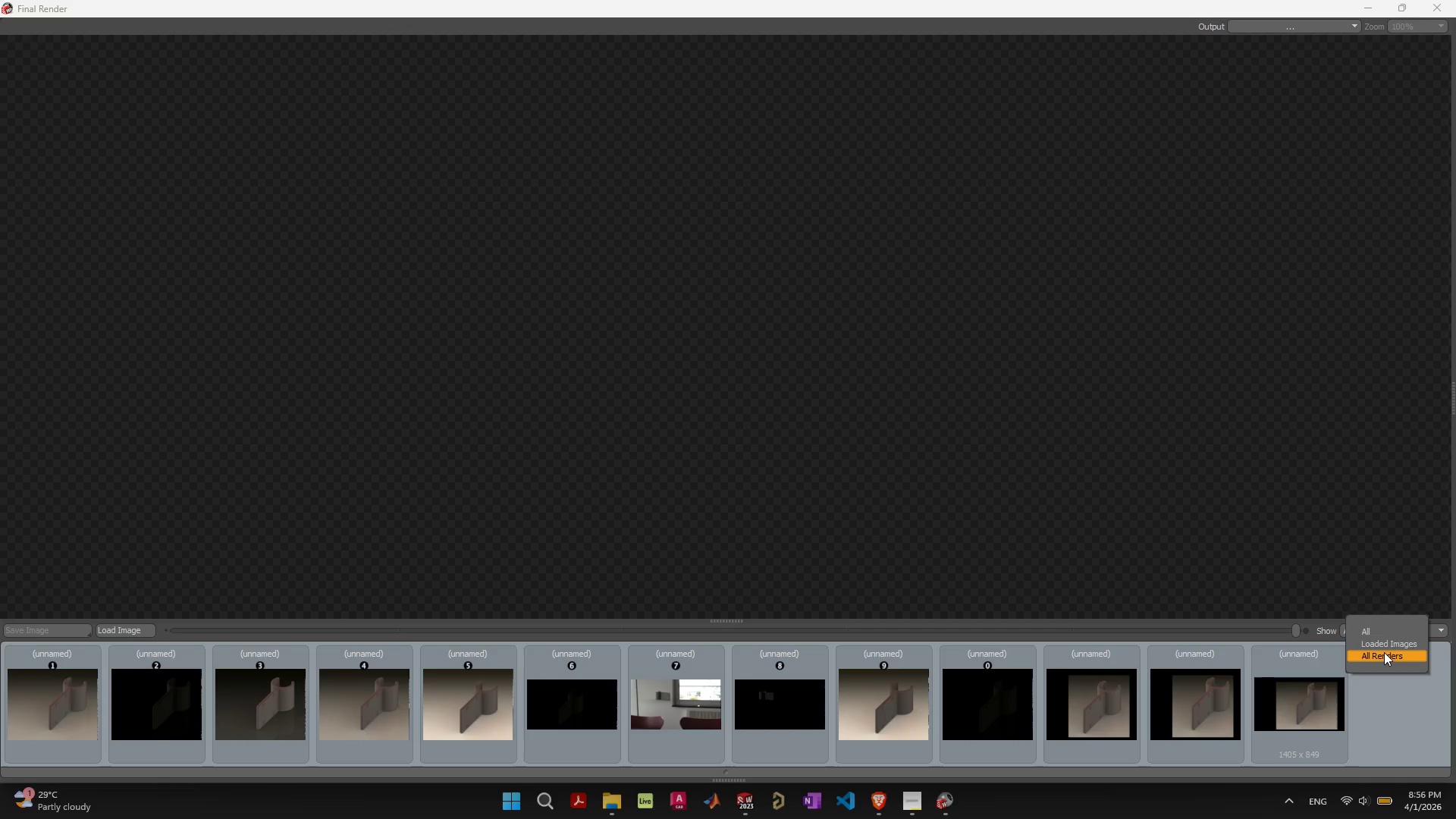 
left_click([1384, 652])
 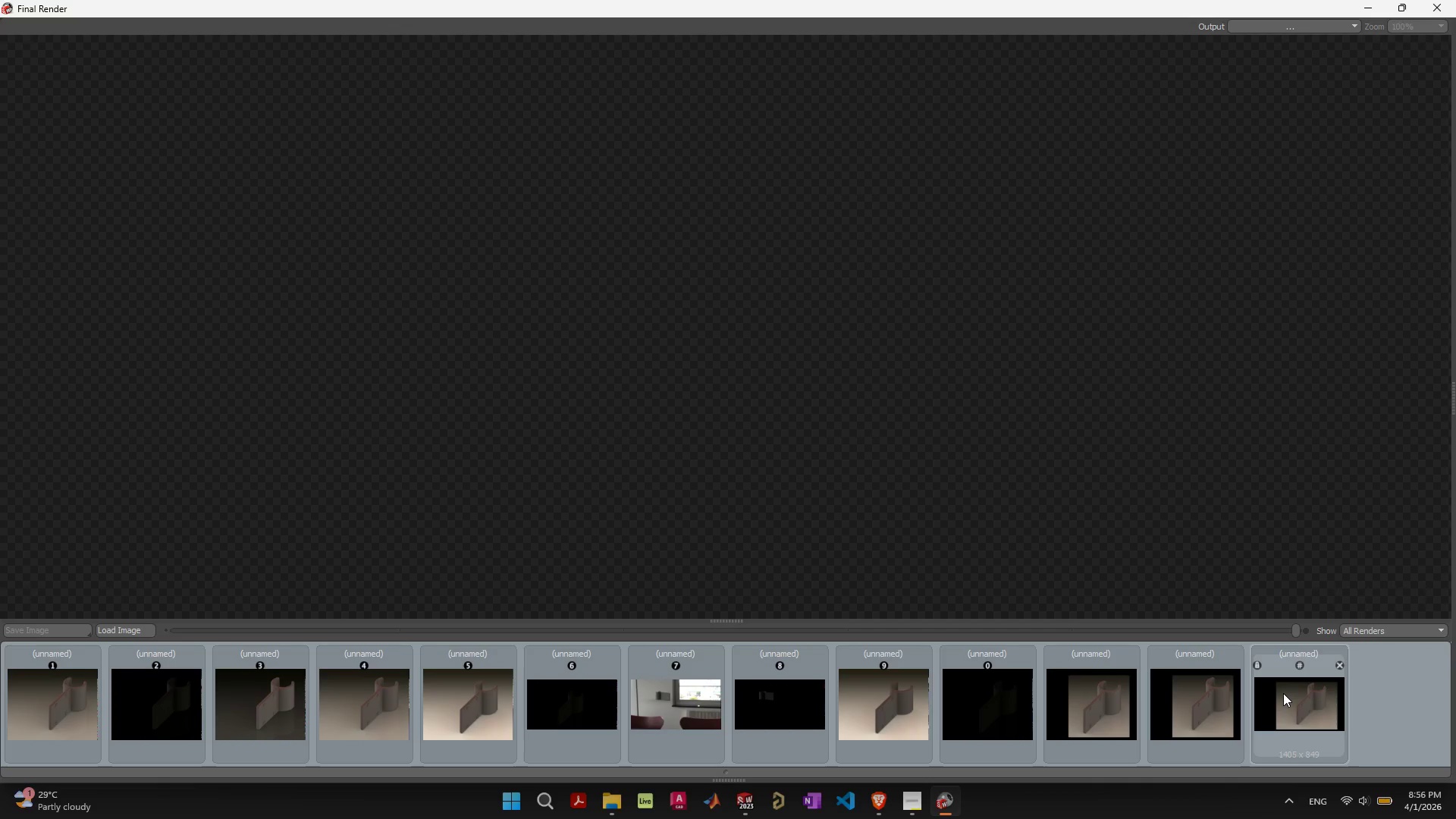 
left_click([1385, 631])
 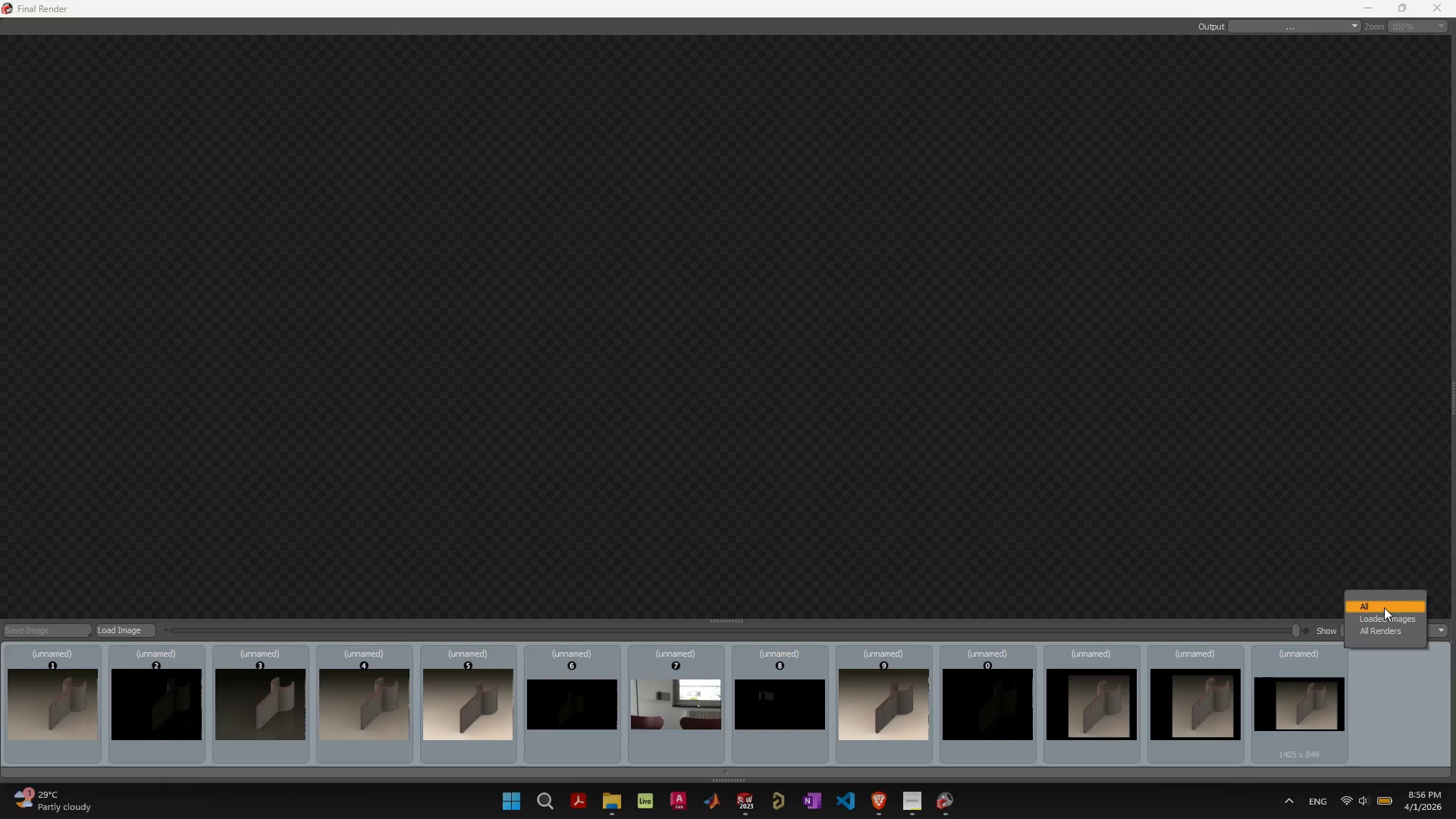 
left_click([1384, 606])
 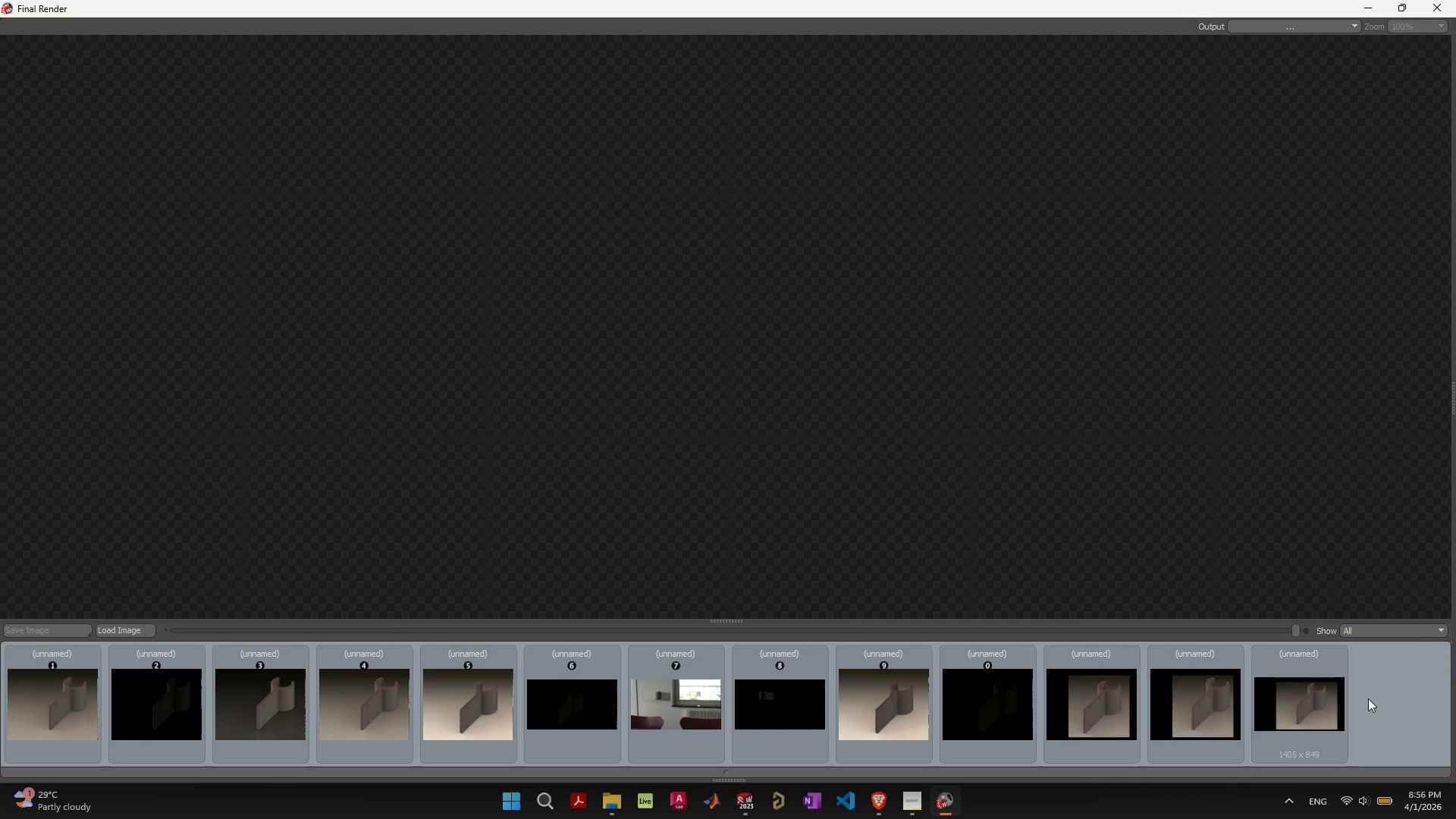 
left_click([1368, 698])
 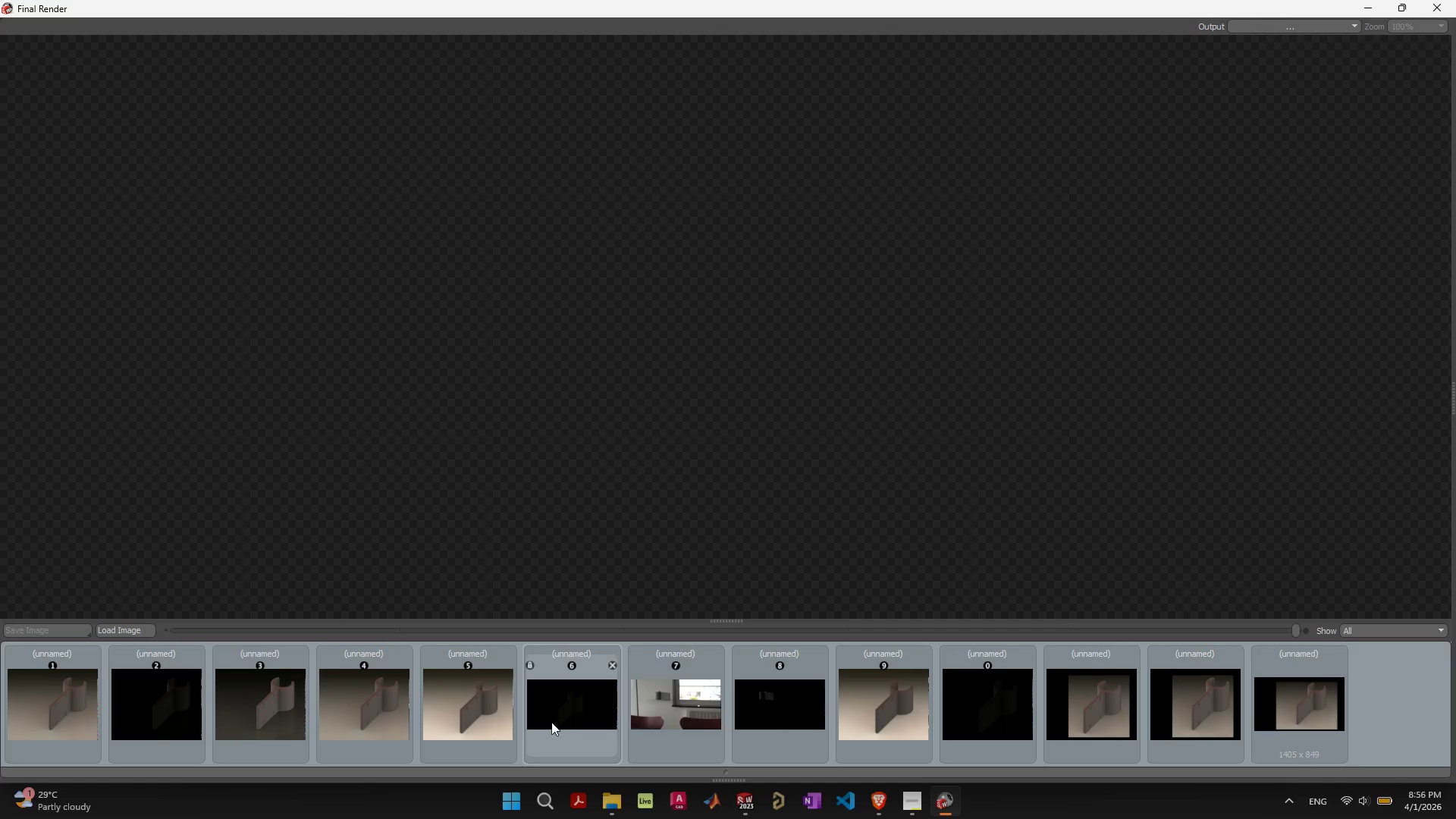 
left_click([464, 711])
 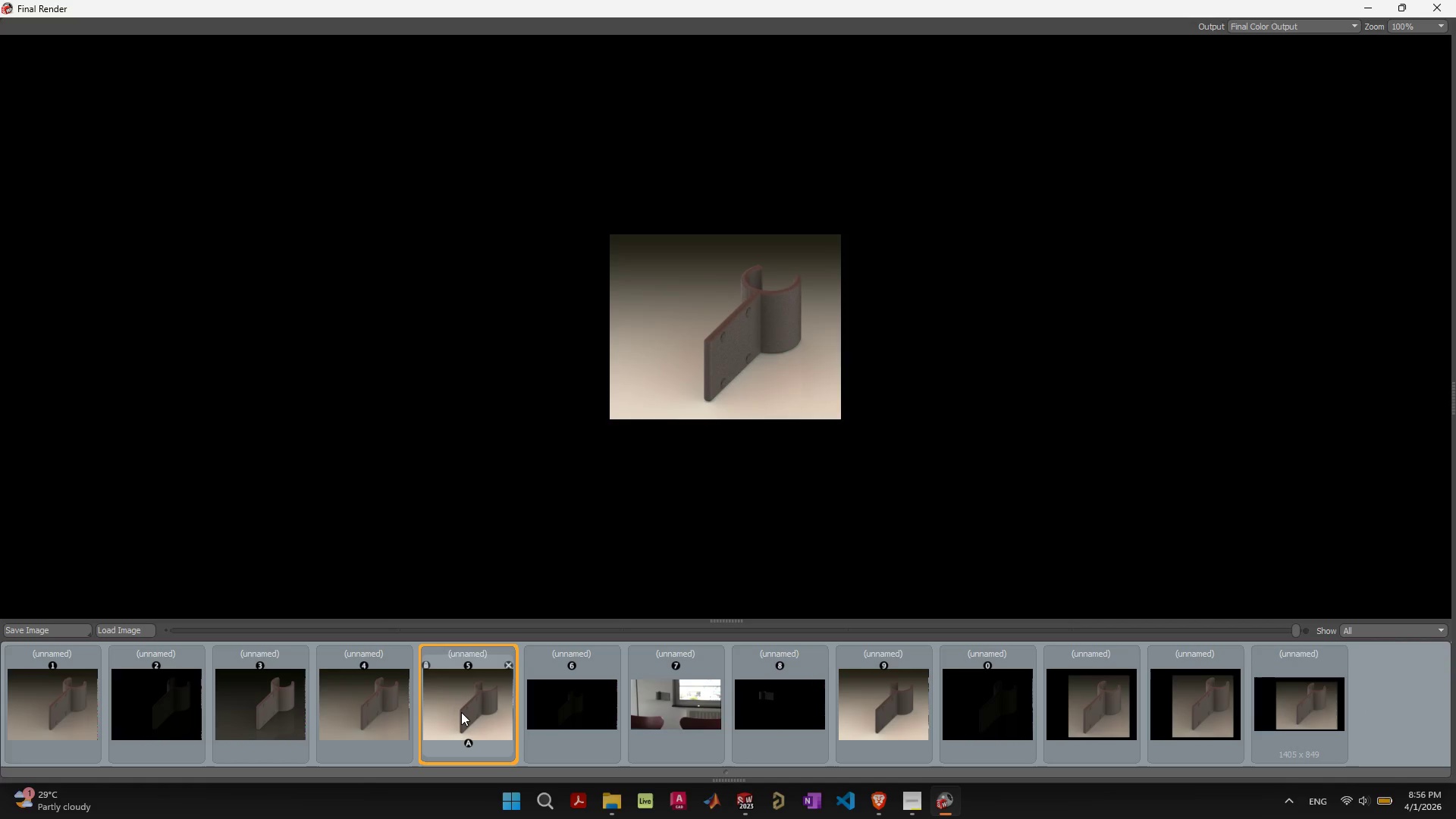 
scroll: coordinate [770, 349], scroll_direction: up, amount: 4.0
 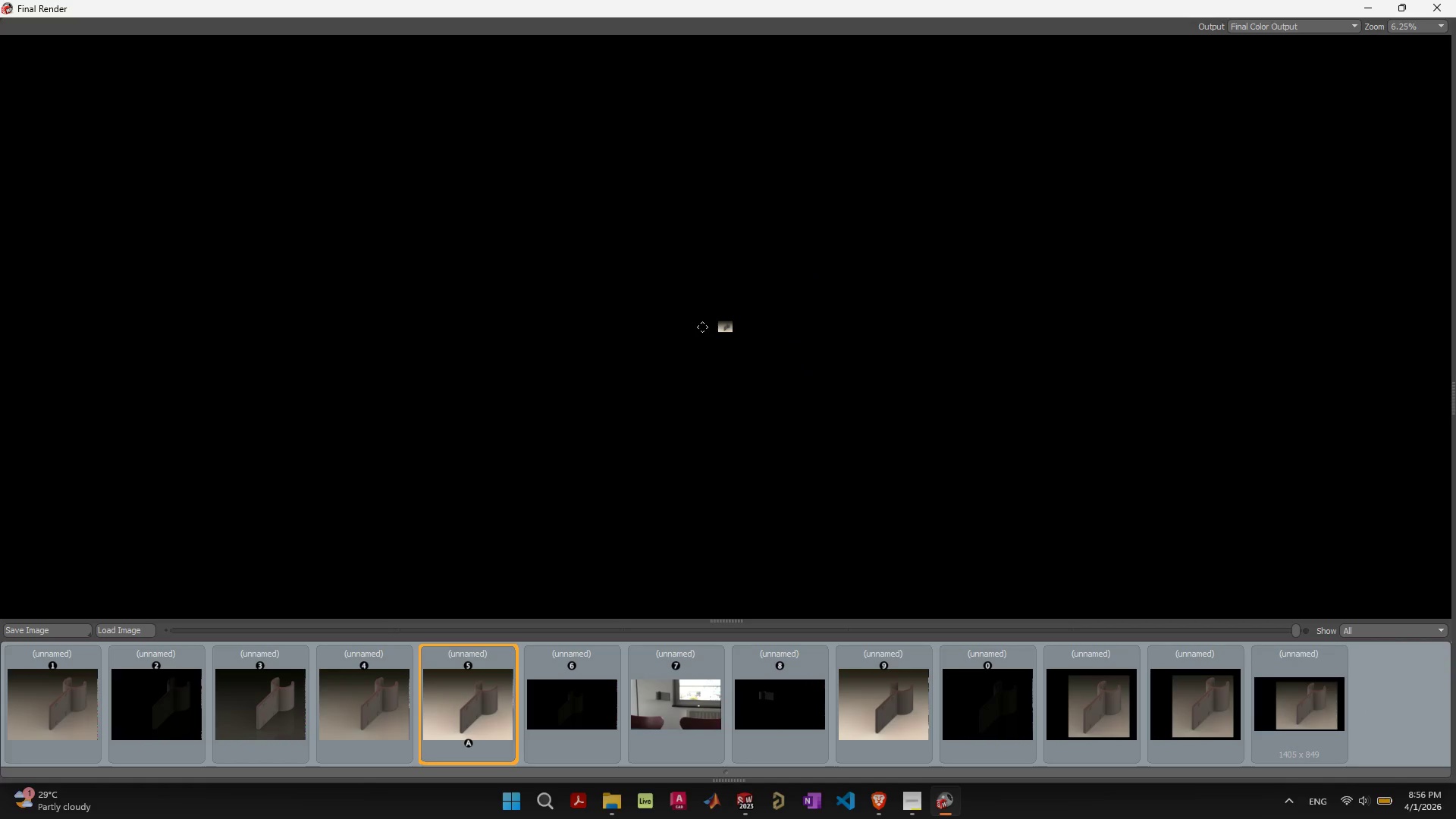 
scroll: coordinate [726, 360], scroll_direction: down, amount: 15.0
 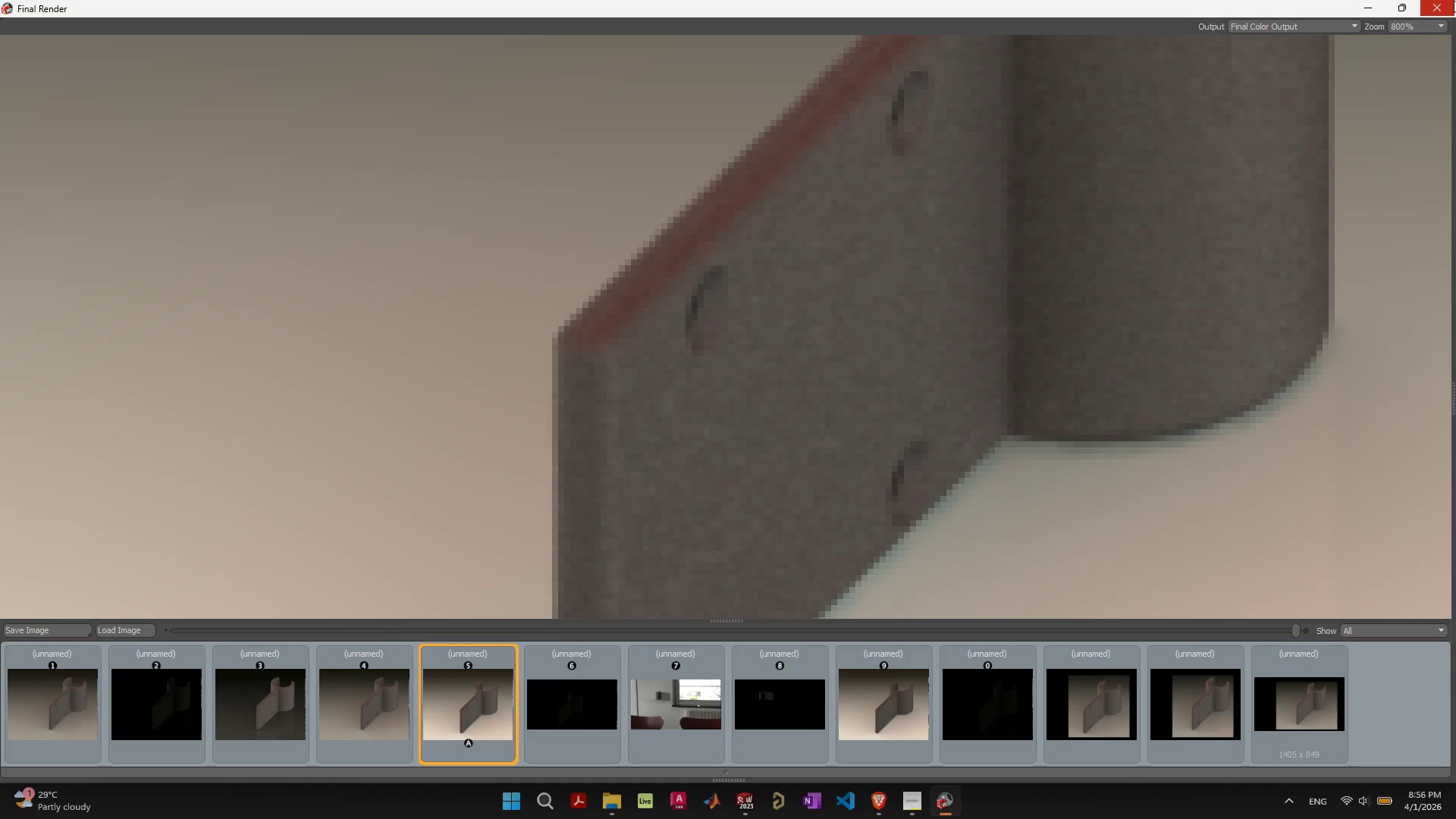 
left_click([1448, 3])
 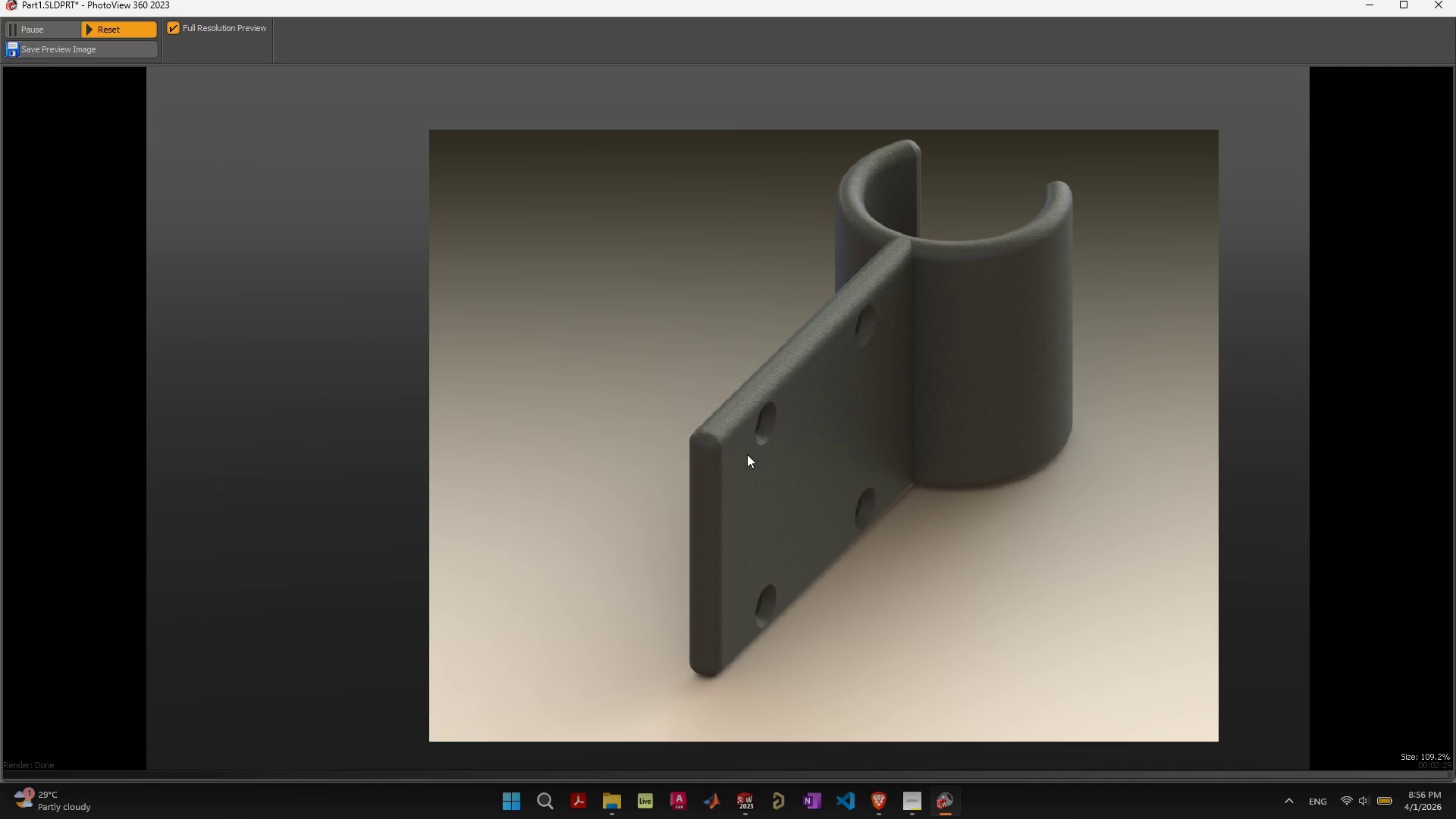 
left_click([747, 454])
 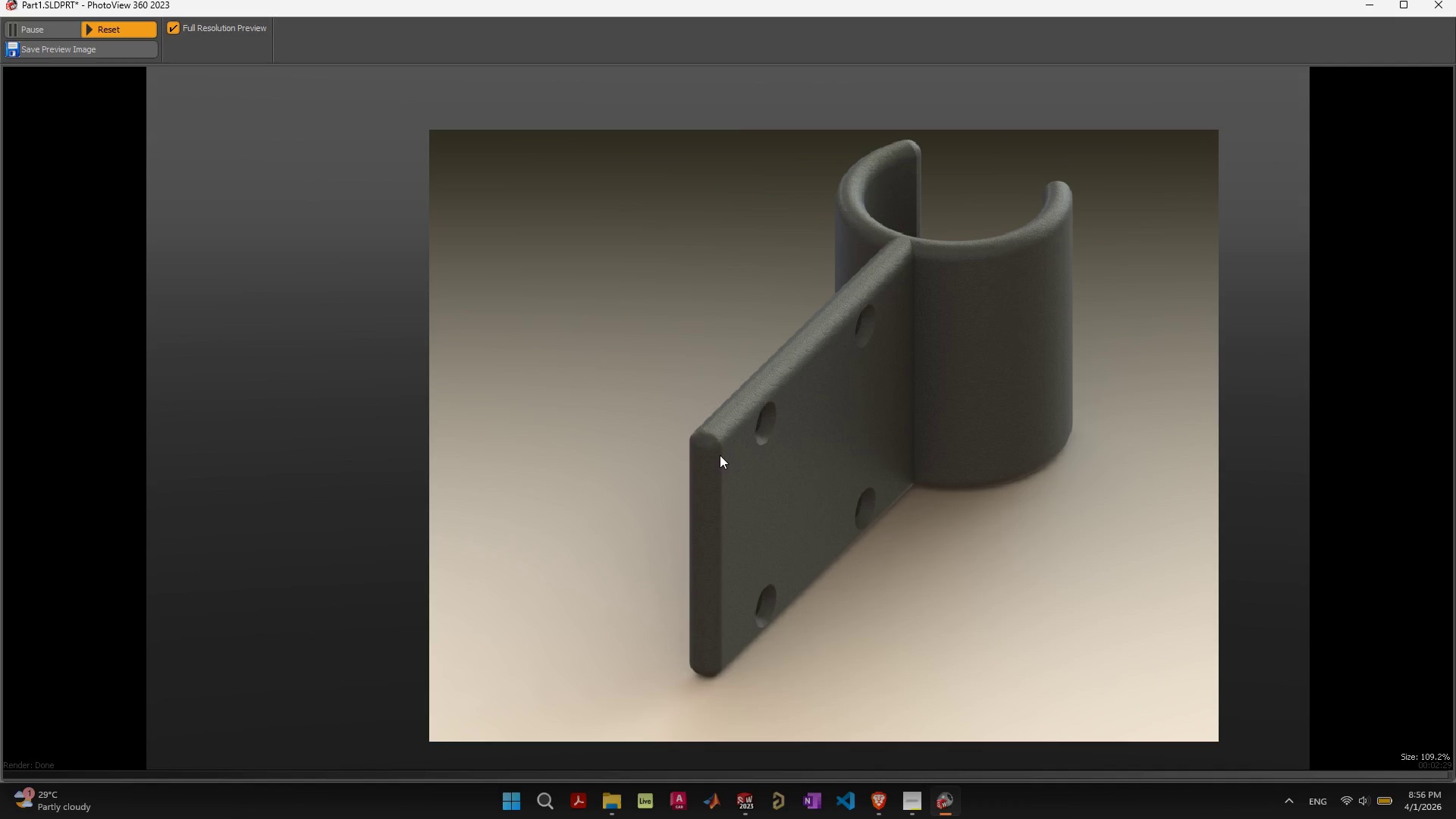 
scroll: coordinate [745, 410], scroll_direction: down, amount: 1.0
 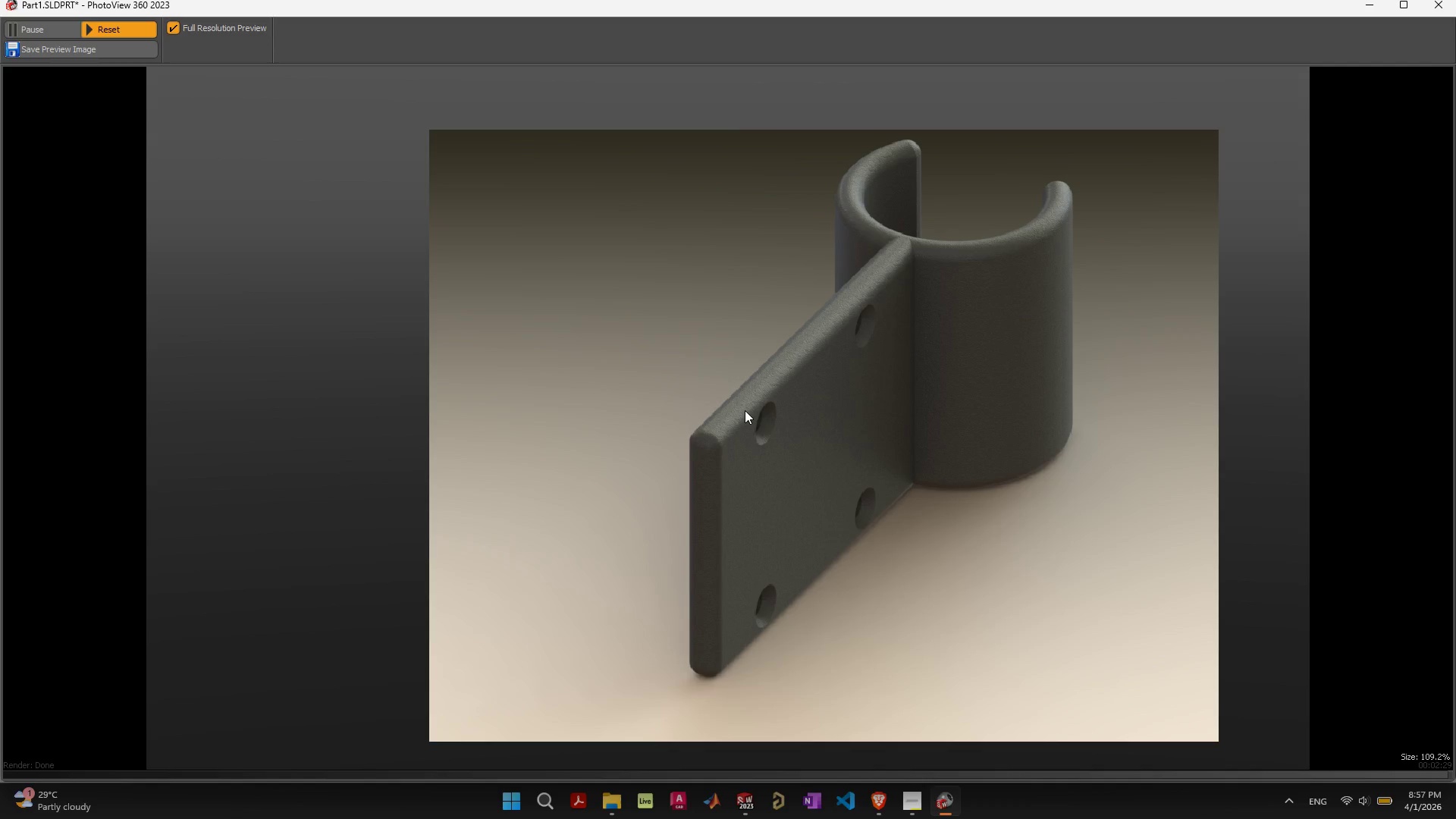 
right_click([745, 410])
 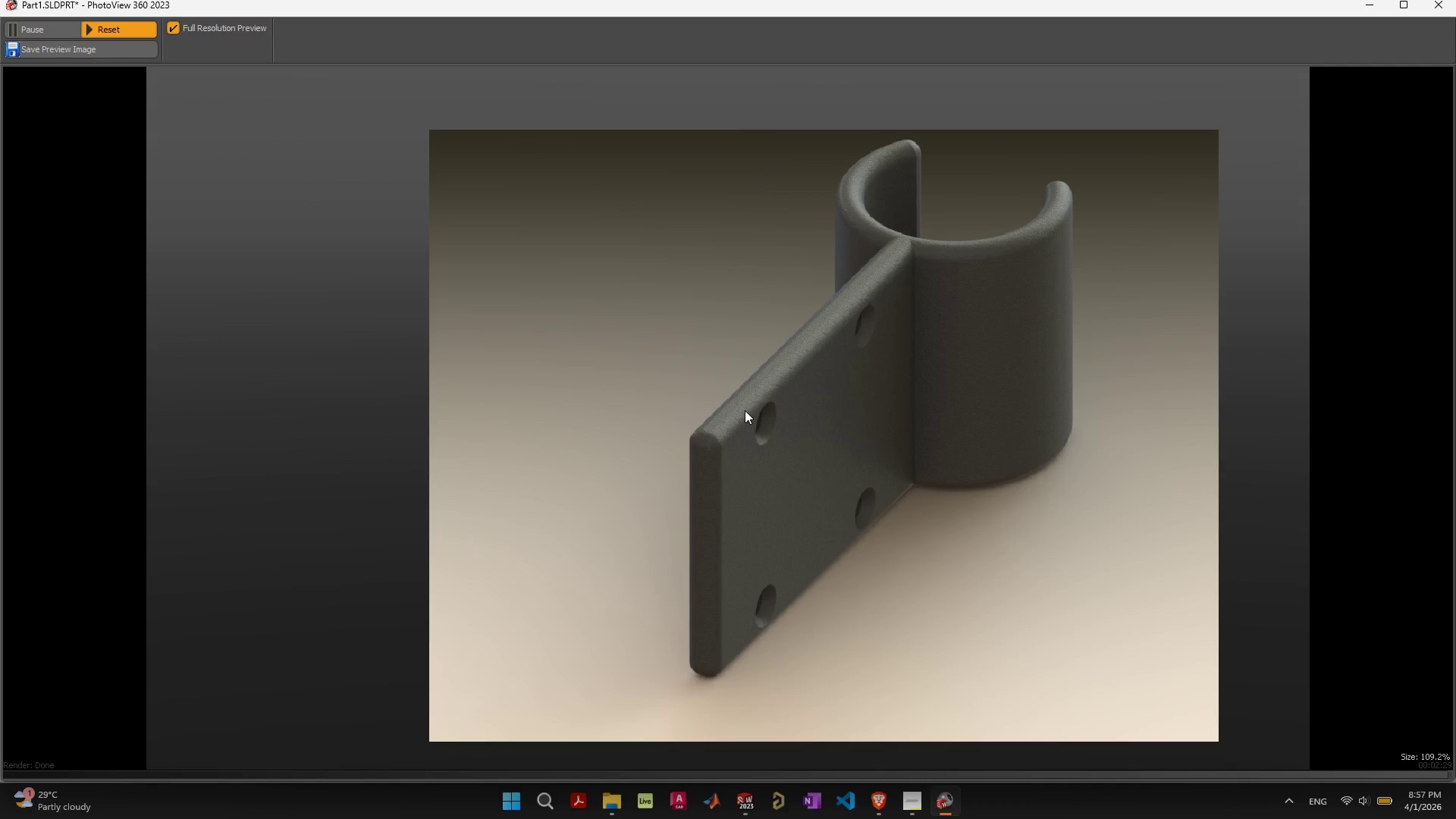 
right_click([745, 410])
 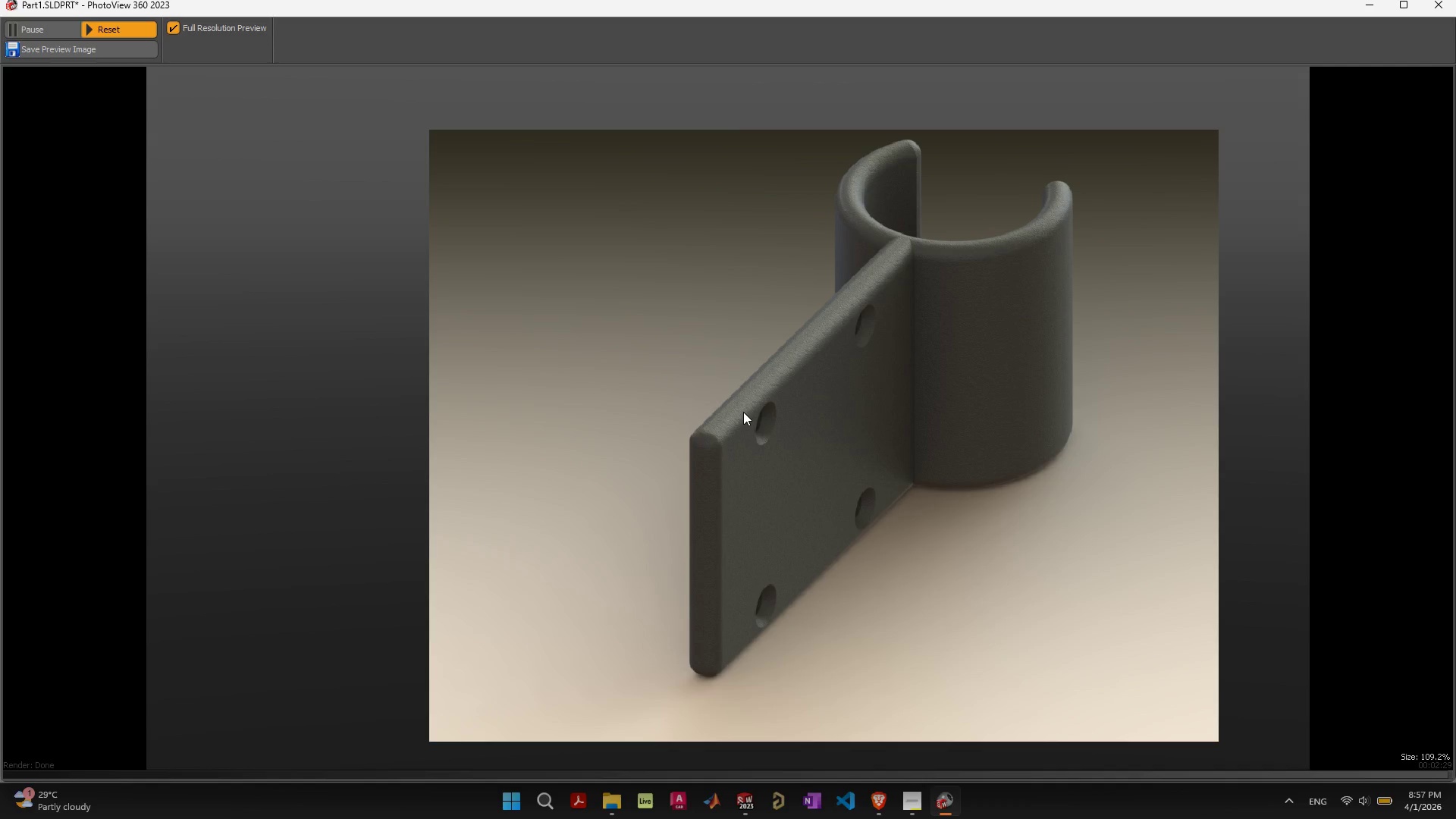 
left_click_drag(start_coordinate=[743, 412], to_coordinate=[745, 392])
 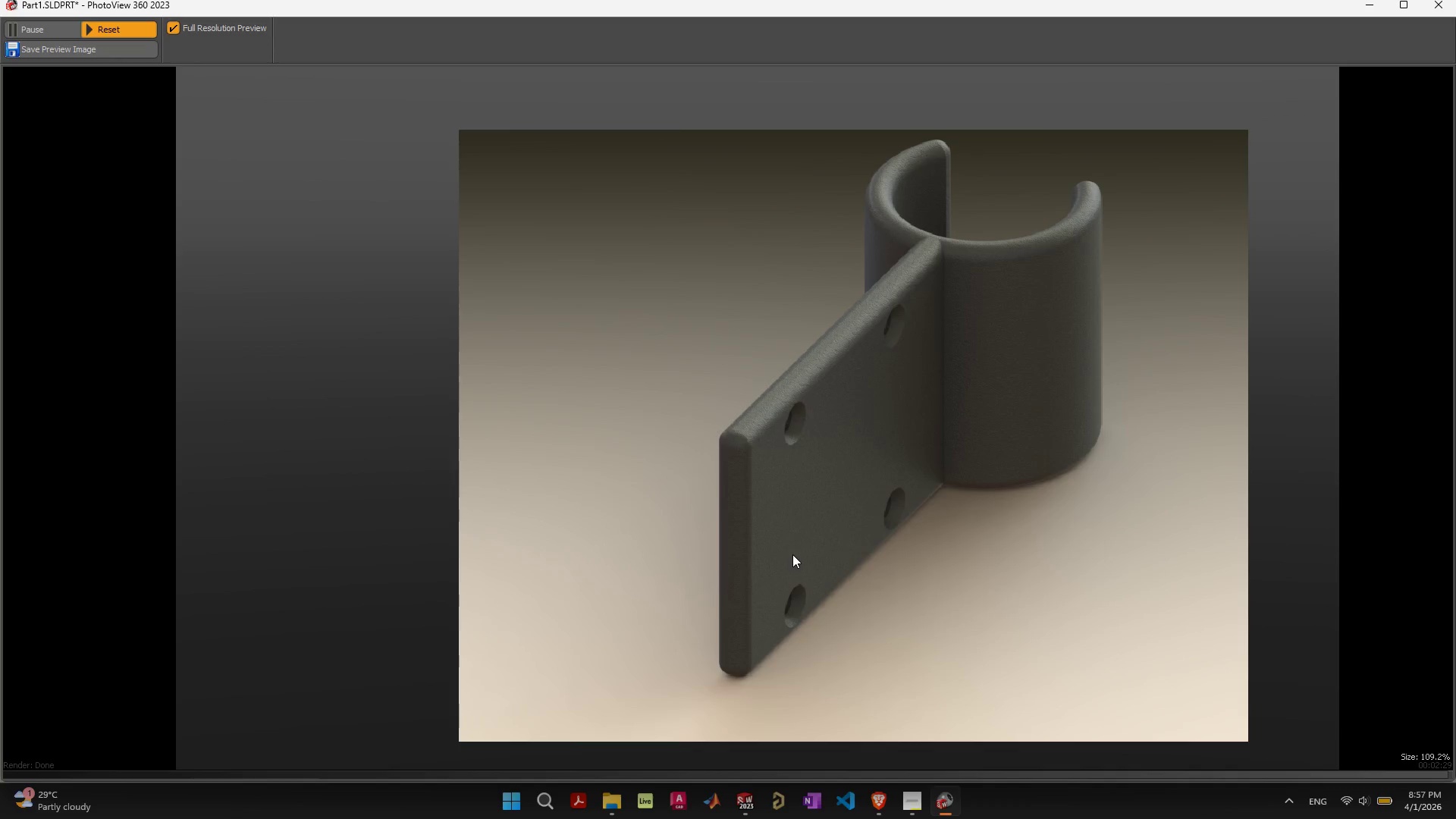 
scroll: coordinate [796, 517], scroll_direction: up, amount: 2.0
 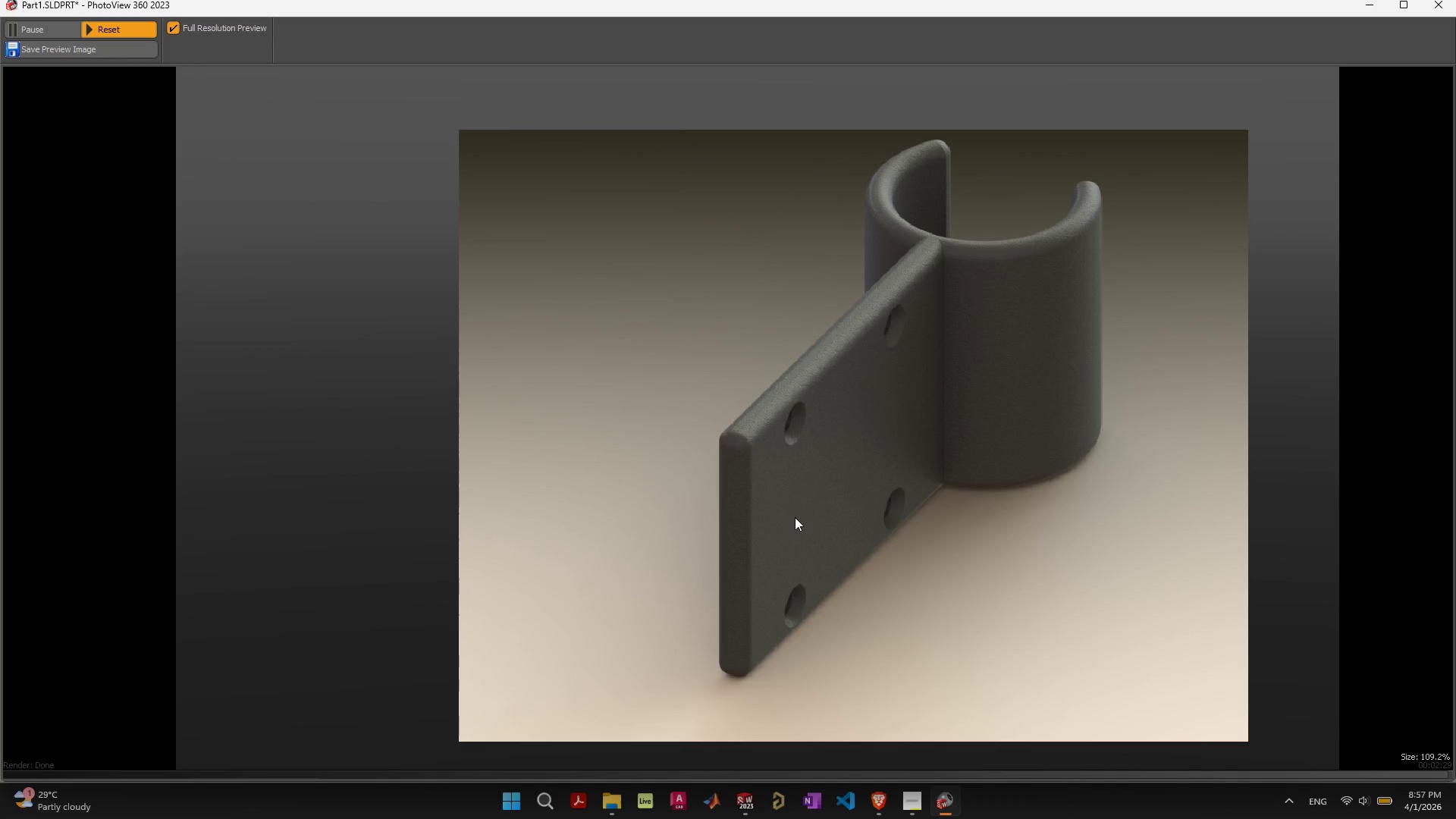 
scroll: coordinate [795, 517], scroll_direction: down, amount: 5.0
 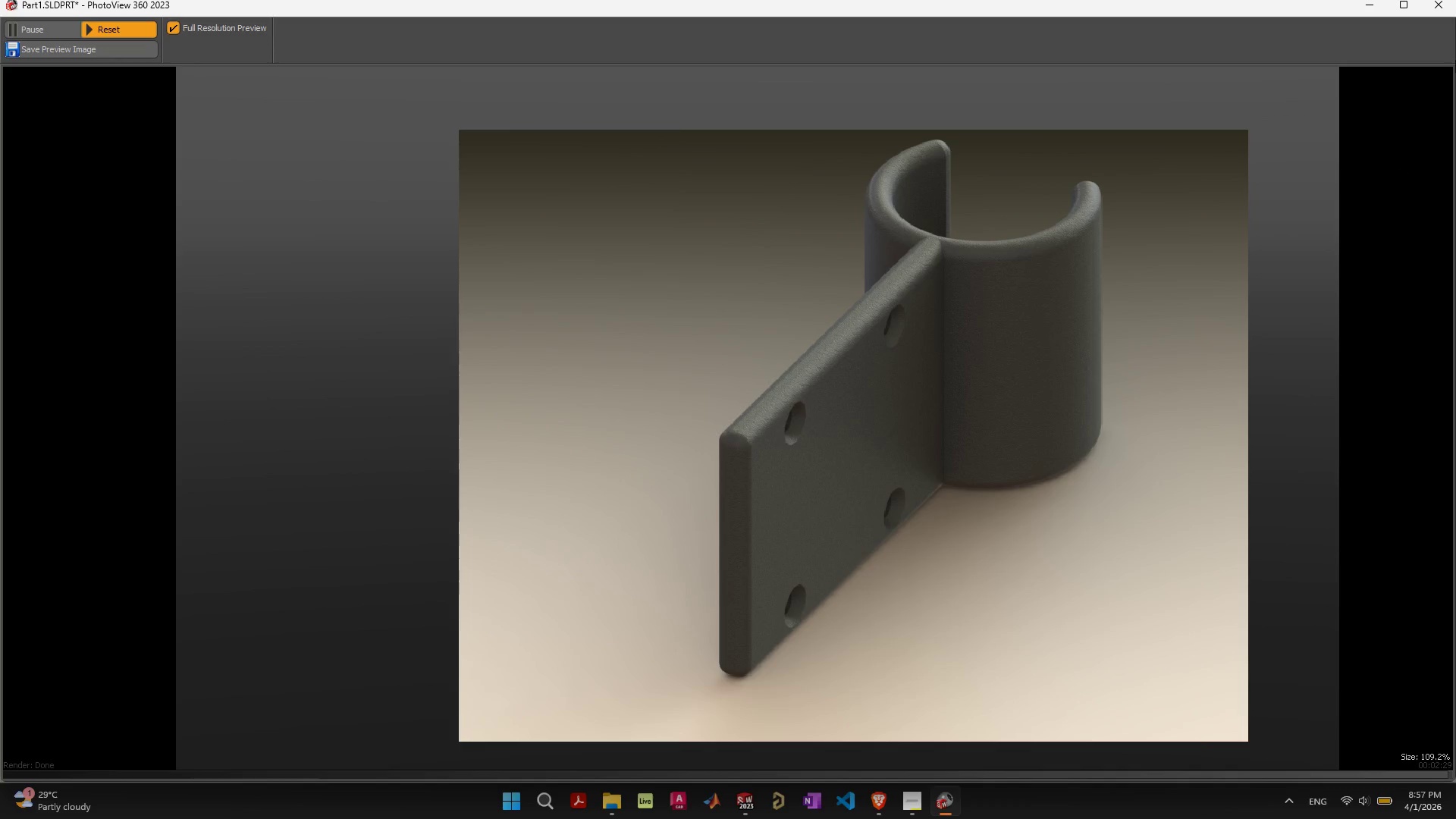 
left_click([1455, 0])
 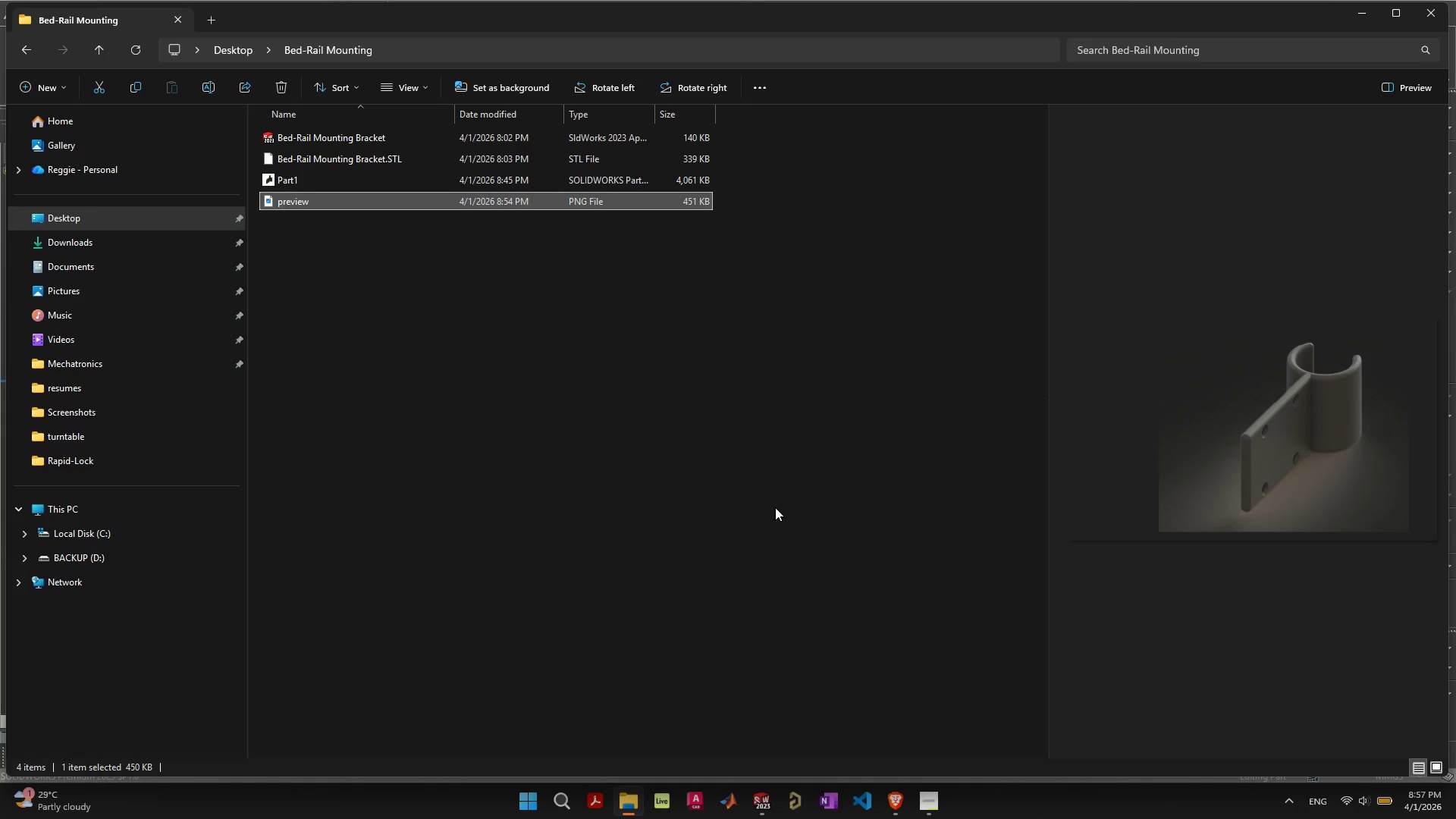 
left_click_drag(start_coordinate=[760, 518], to_coordinate=[764, 516])
 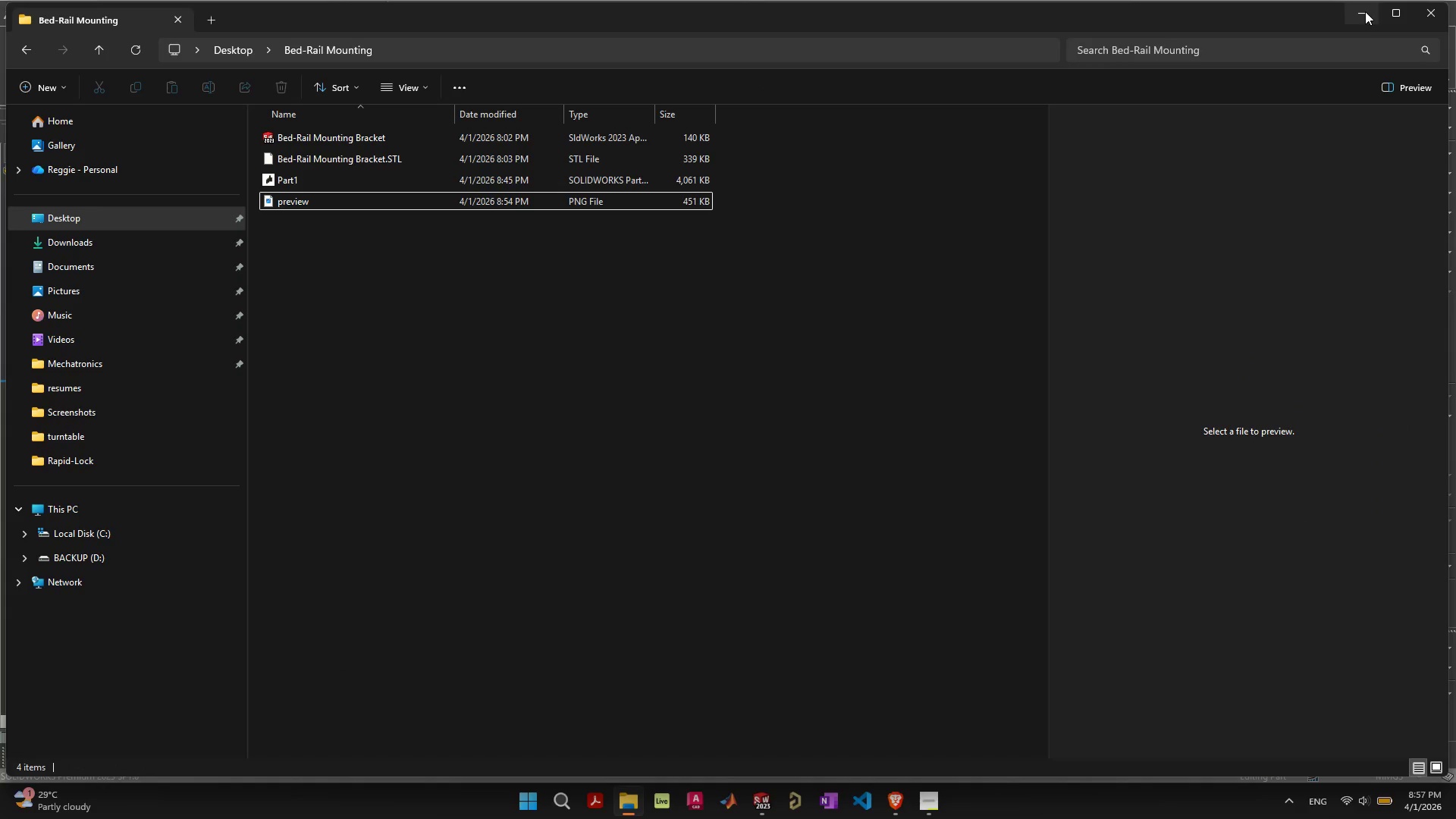 
left_click([1364, 14])
 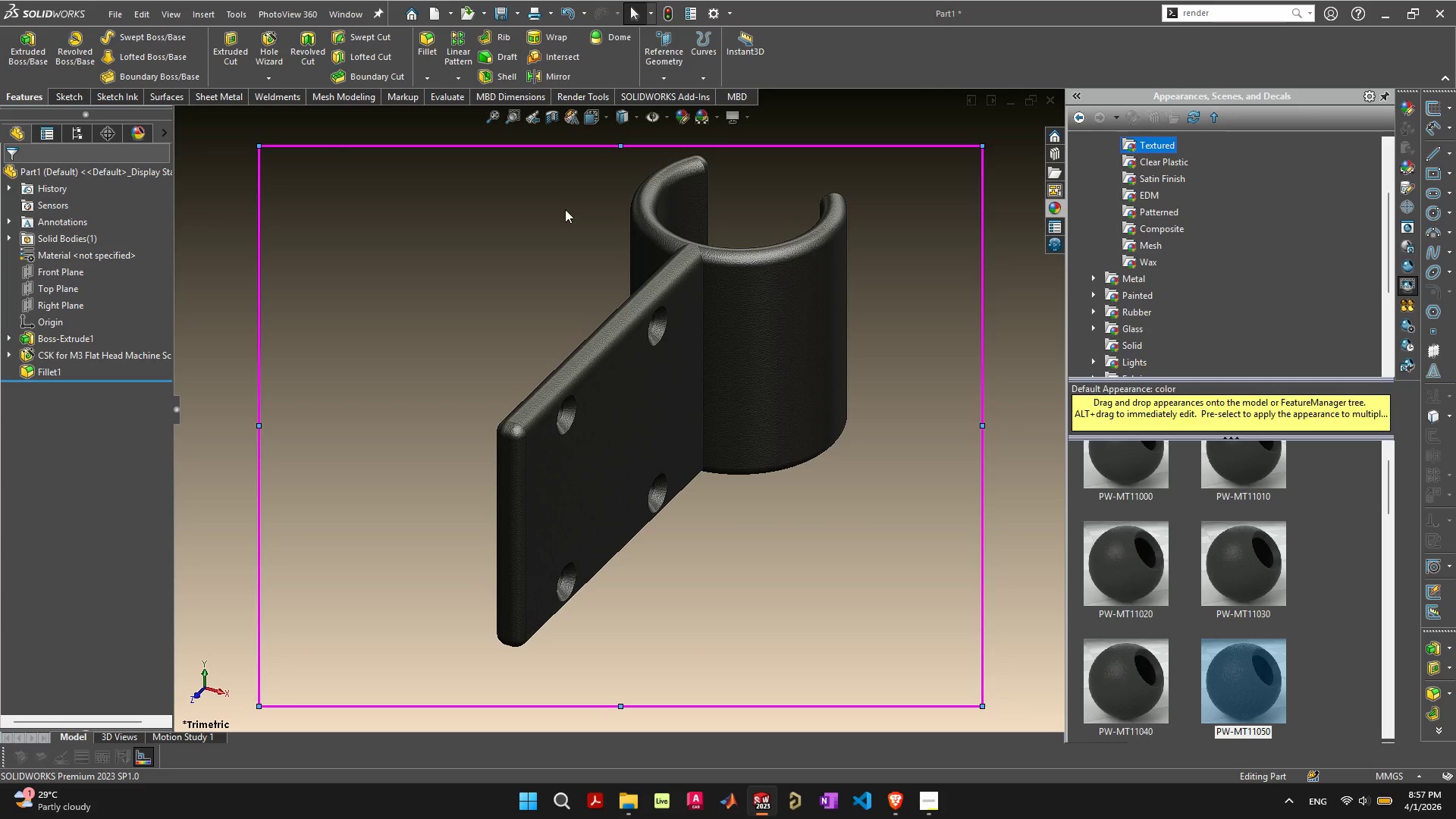 
left_click([595, 96])
 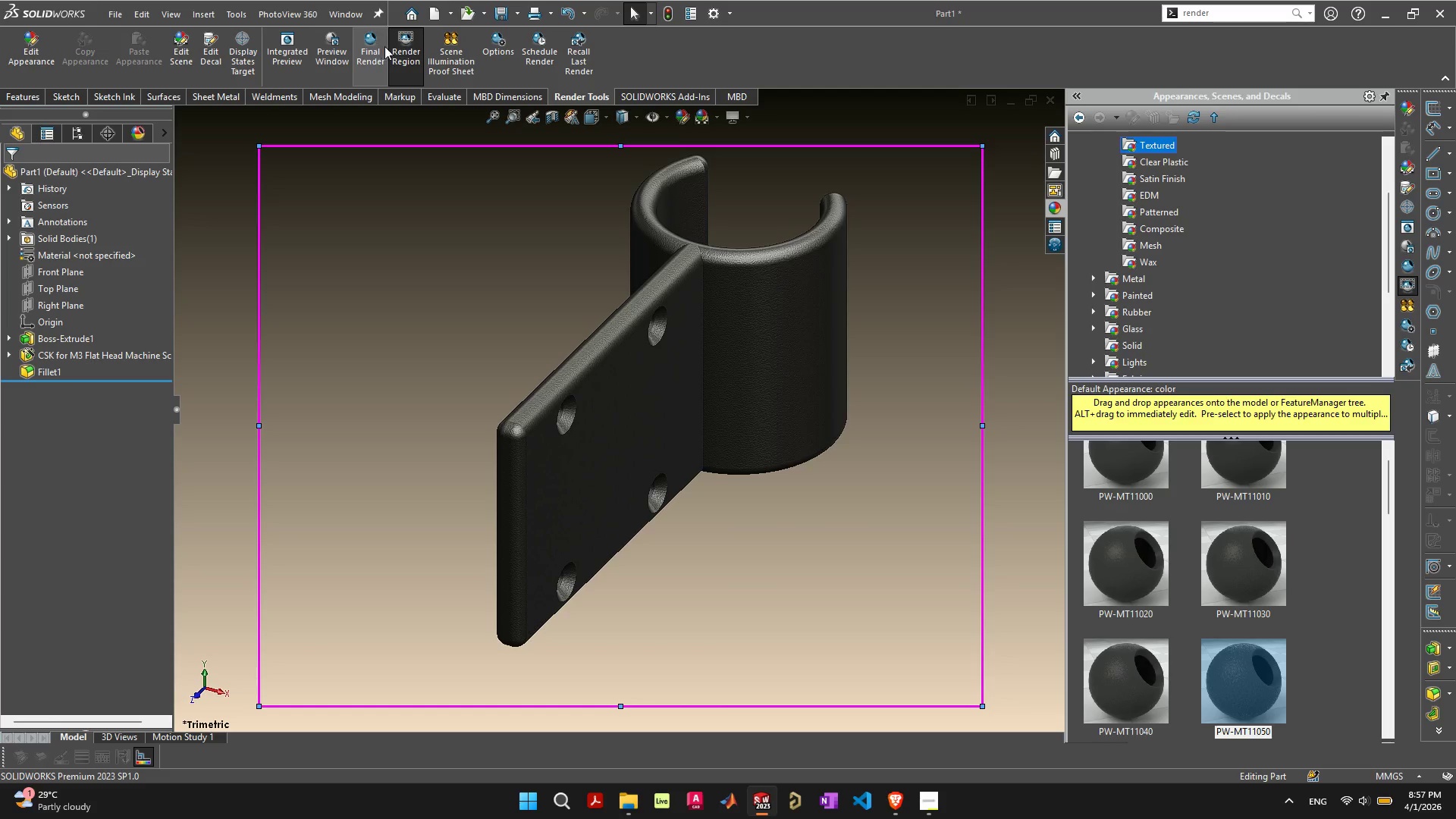 
left_click([405, 46])
 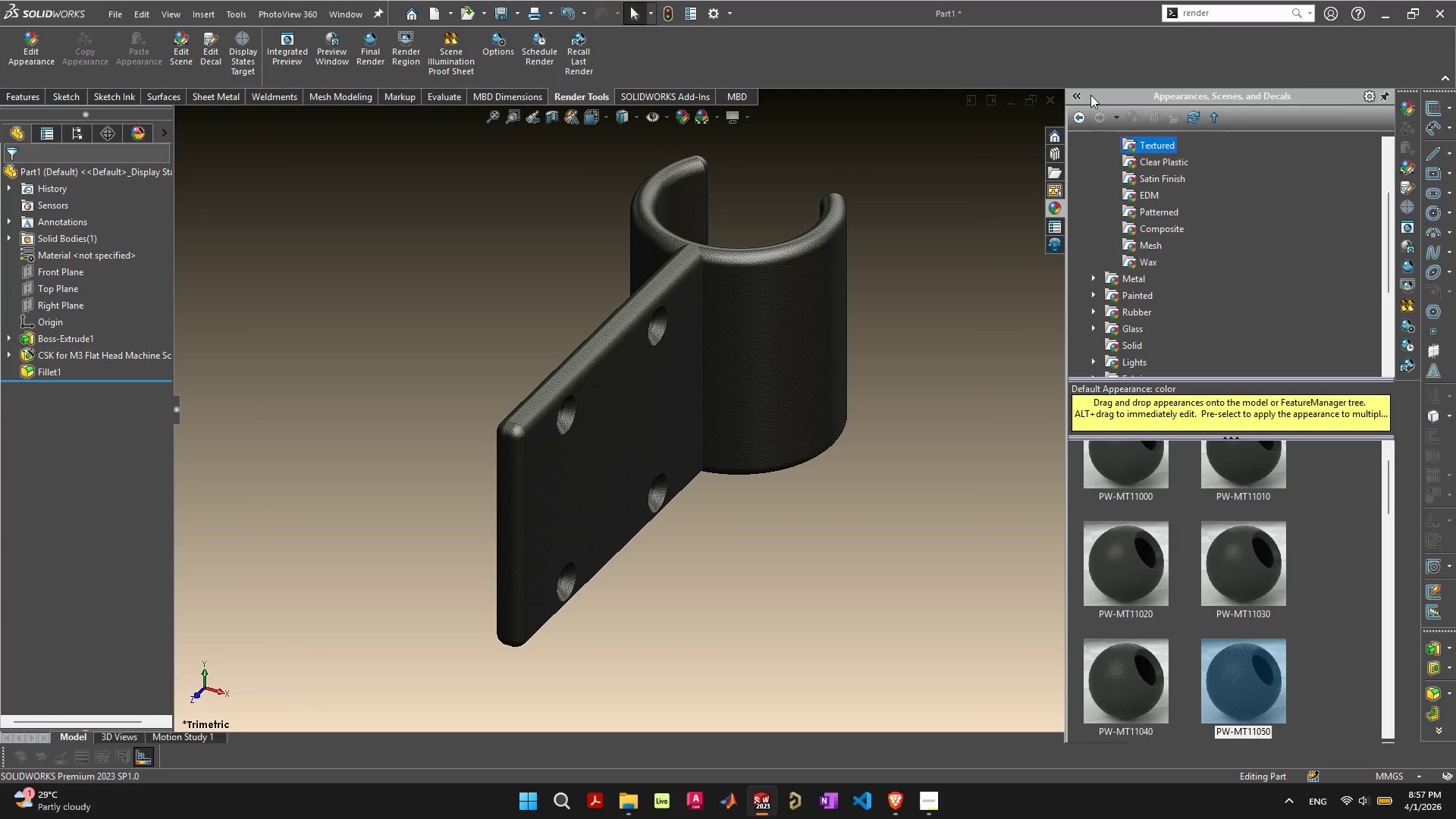 
left_click([1073, 96])
 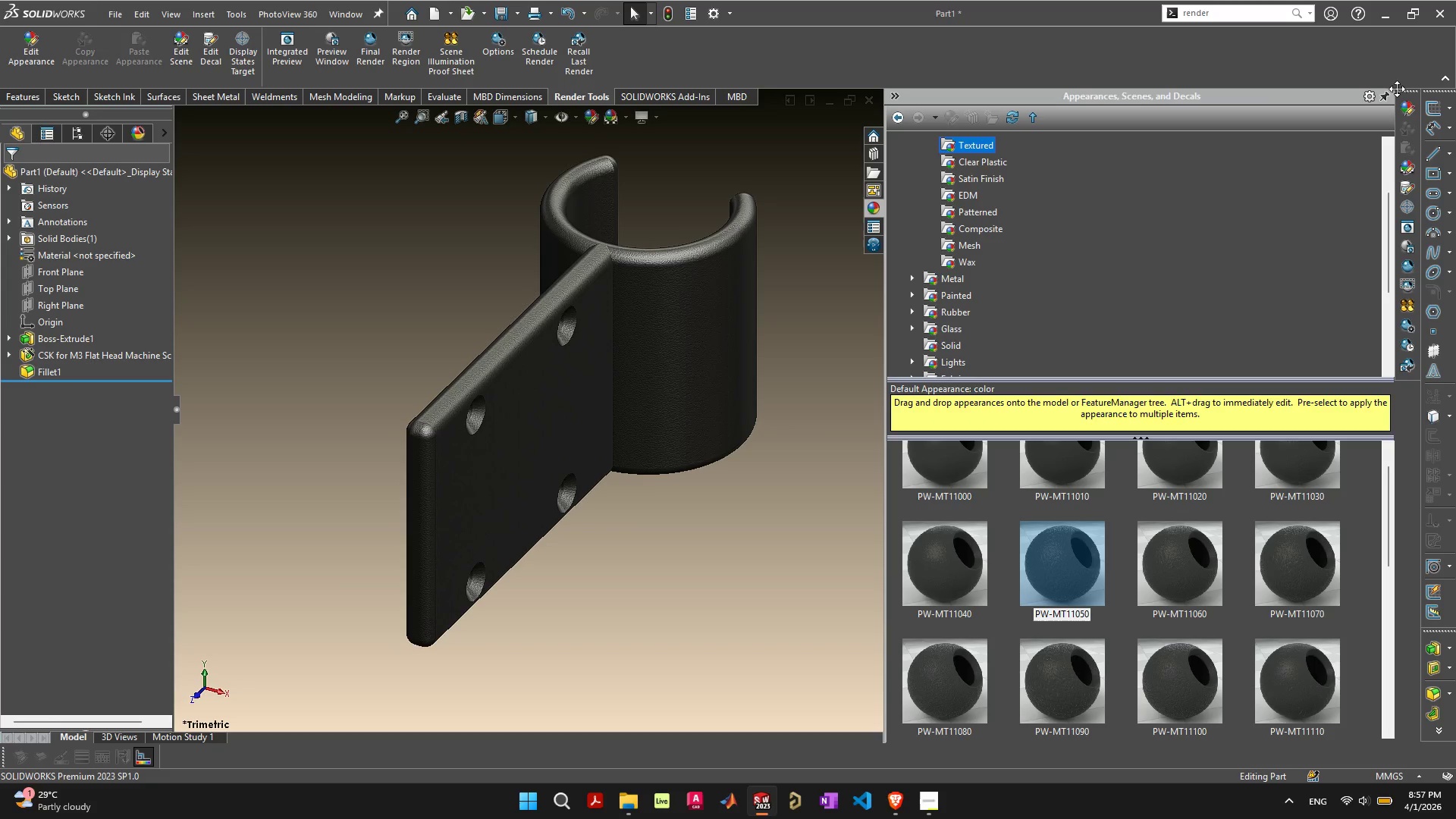 
left_click([1382, 95])
 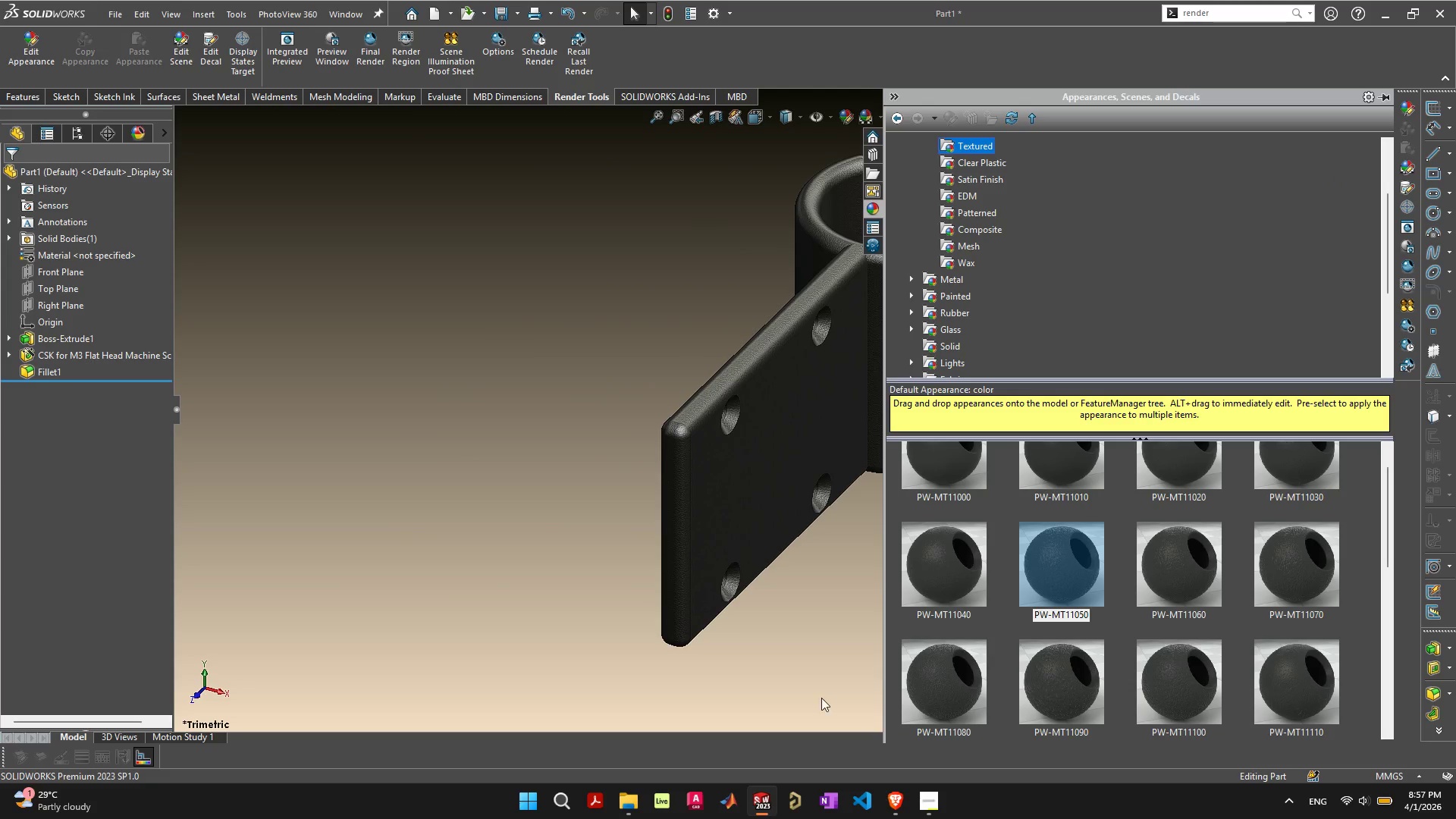 
left_click([765, 690])
 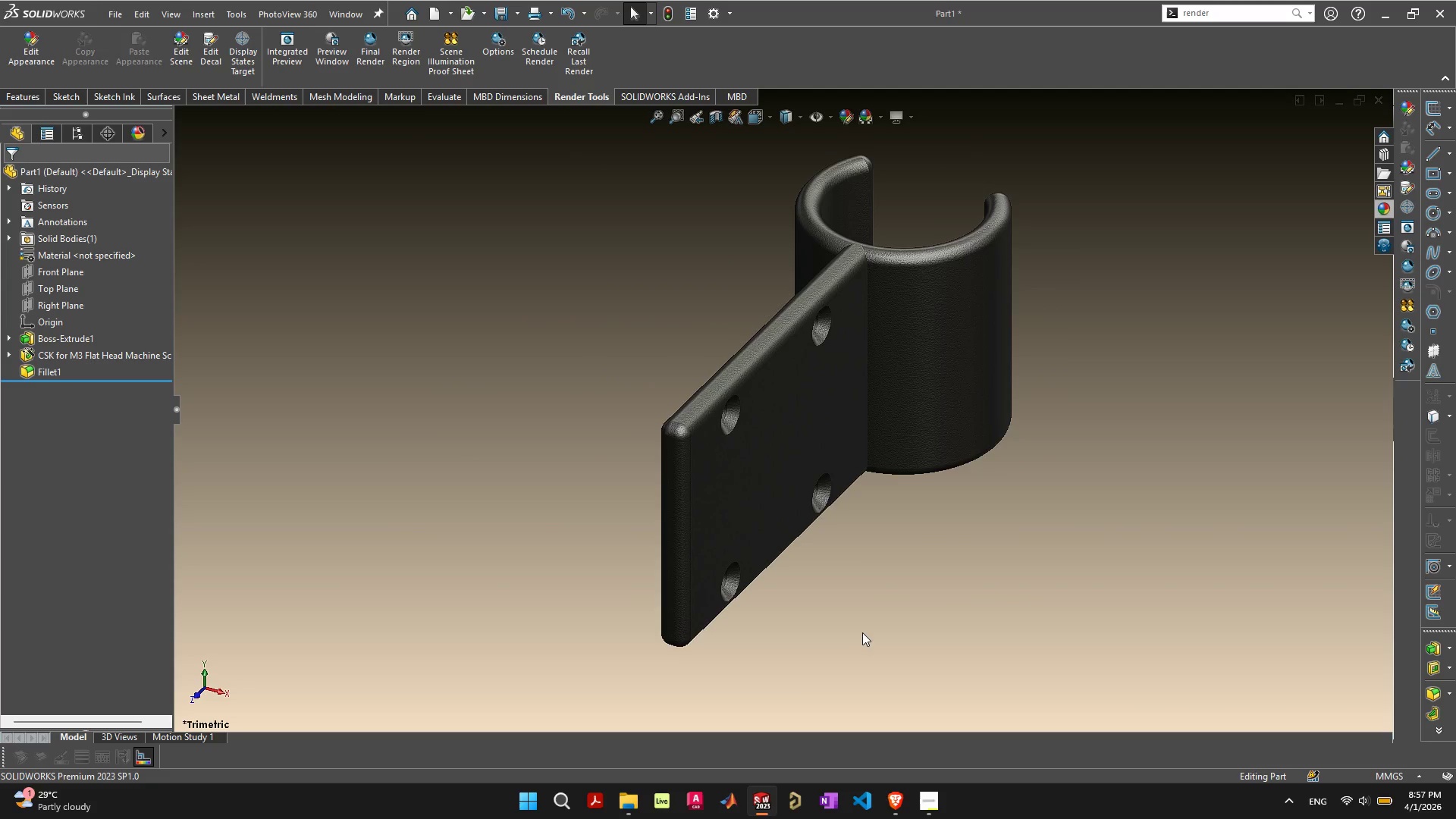 
scroll: coordinate [866, 631], scroll_direction: down, amount: 3.0
 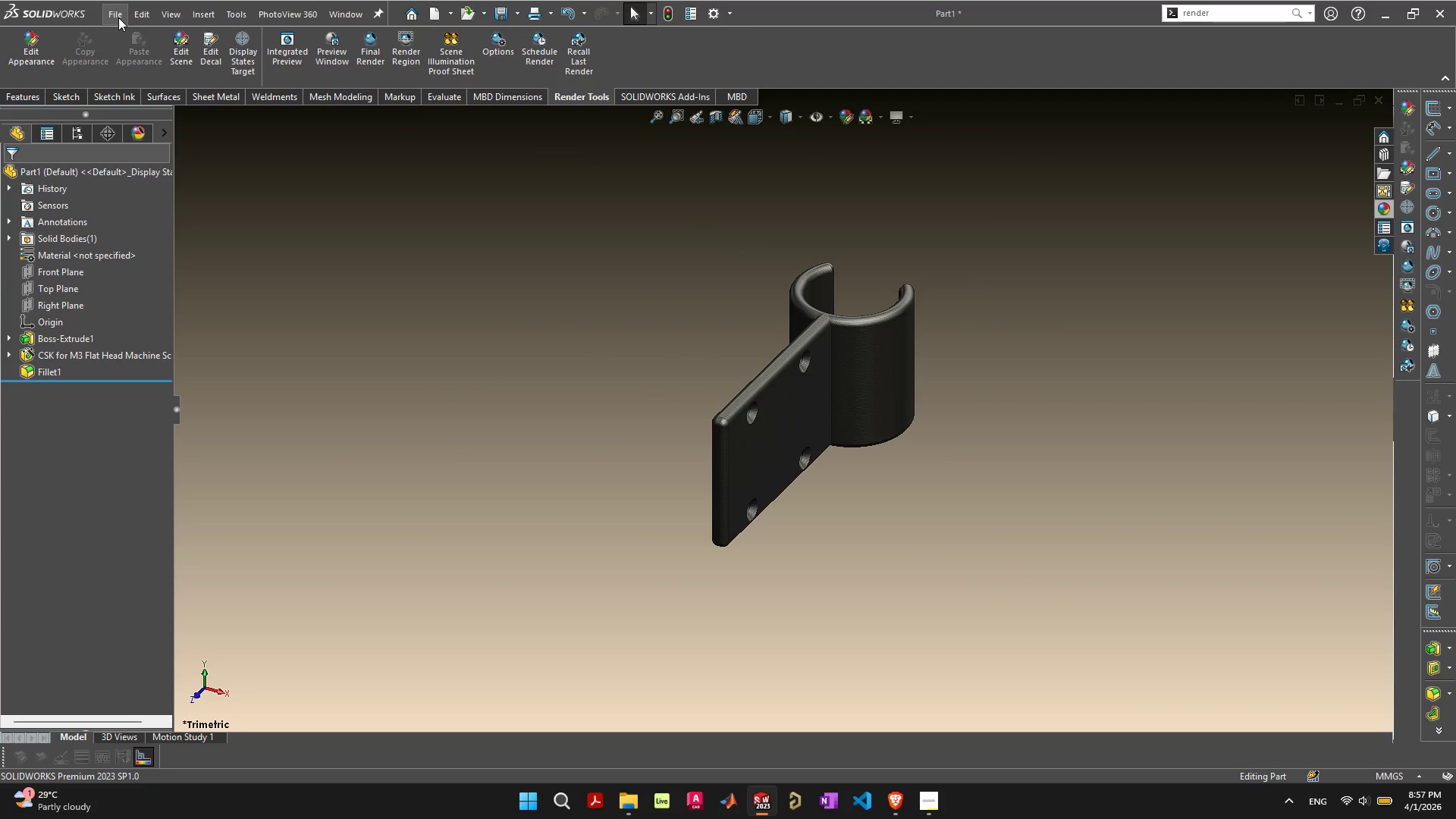 
scroll: coordinate [848, 378], scroll_direction: up, amount: 23.0
 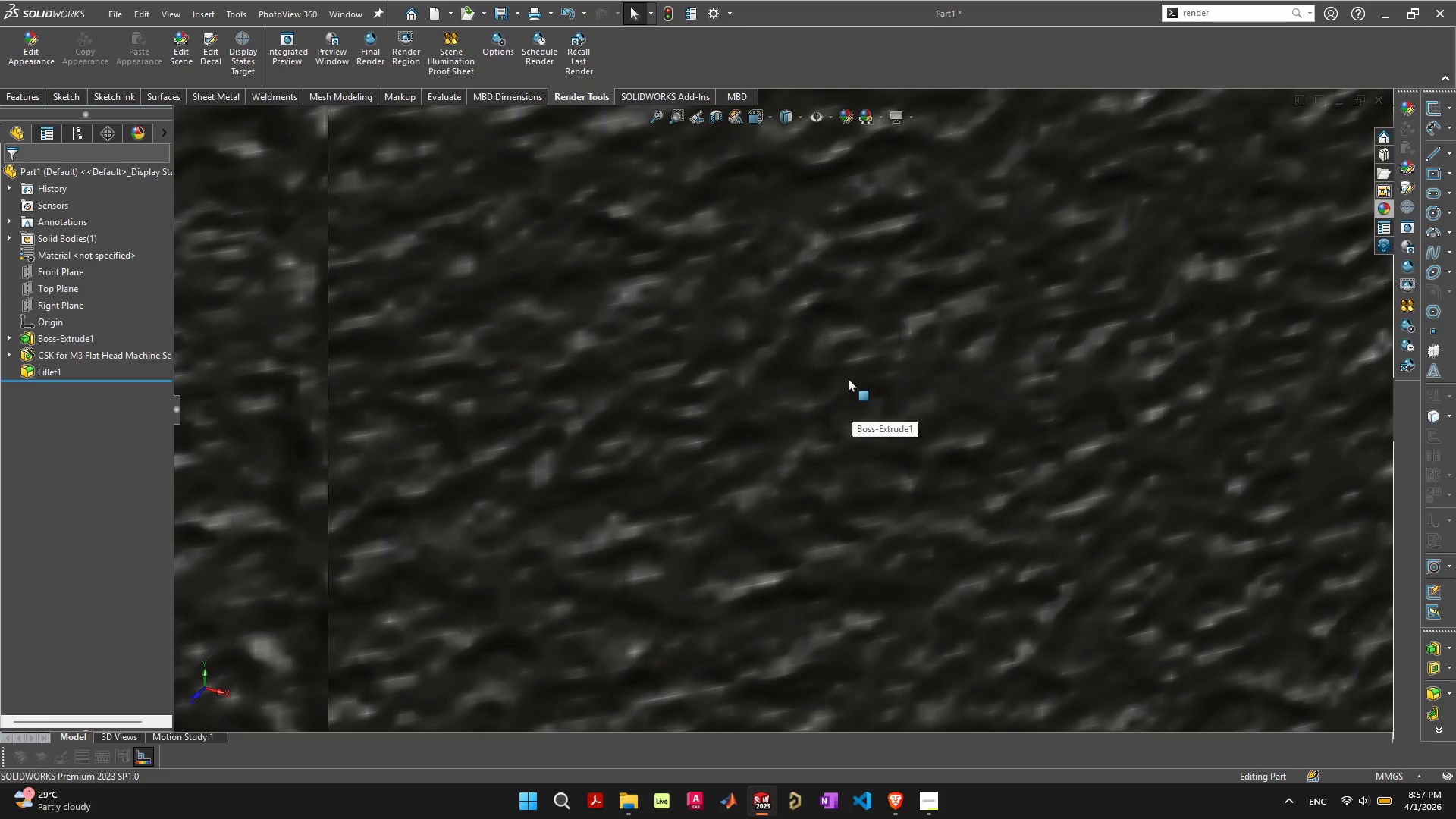 
scroll: coordinate [841, 381], scroll_direction: down, amount: 14.0
 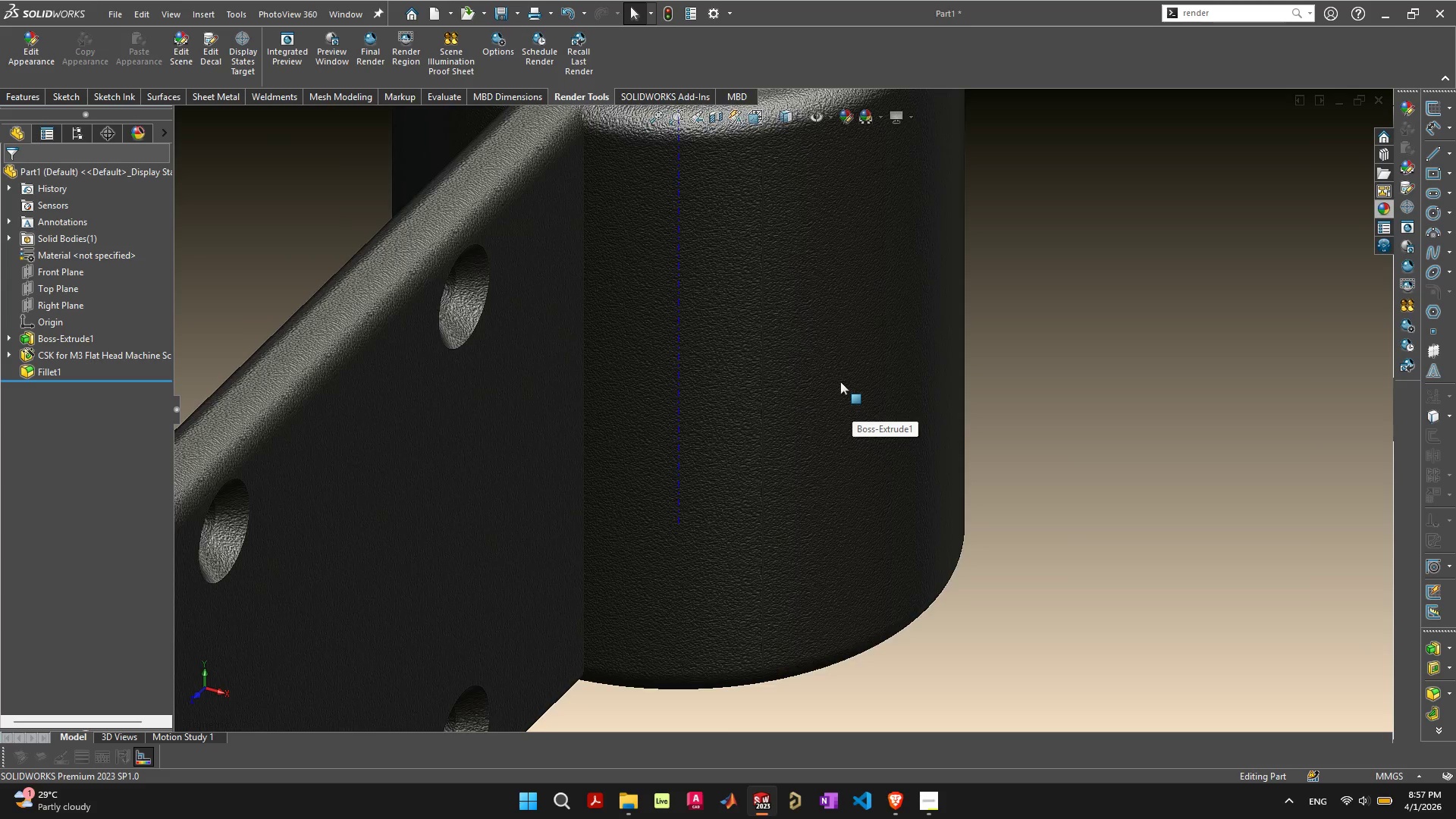 
left_click([1018, 342])
 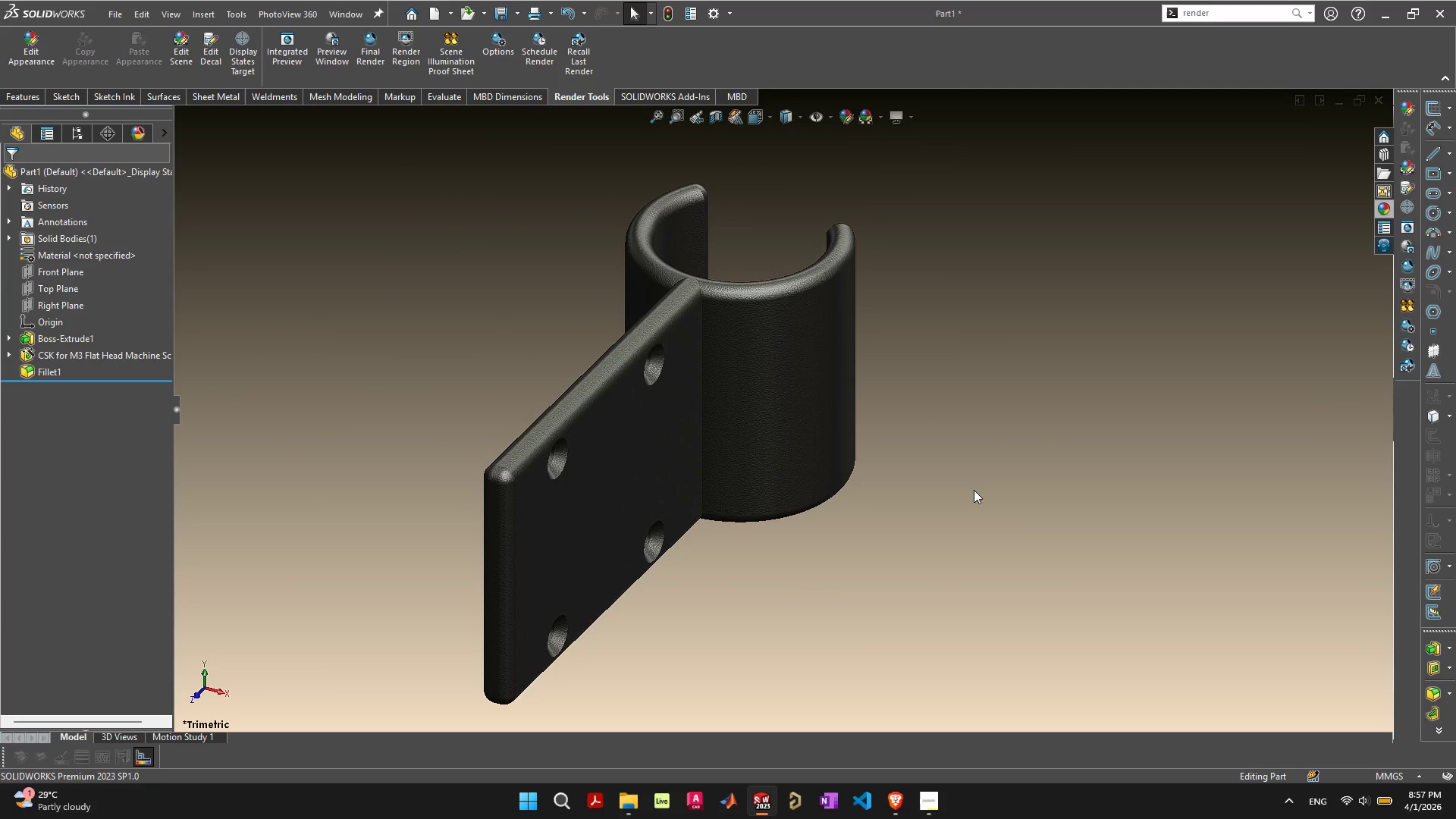 
scroll: coordinate [818, 401], scroll_direction: down, amount: 5.0
 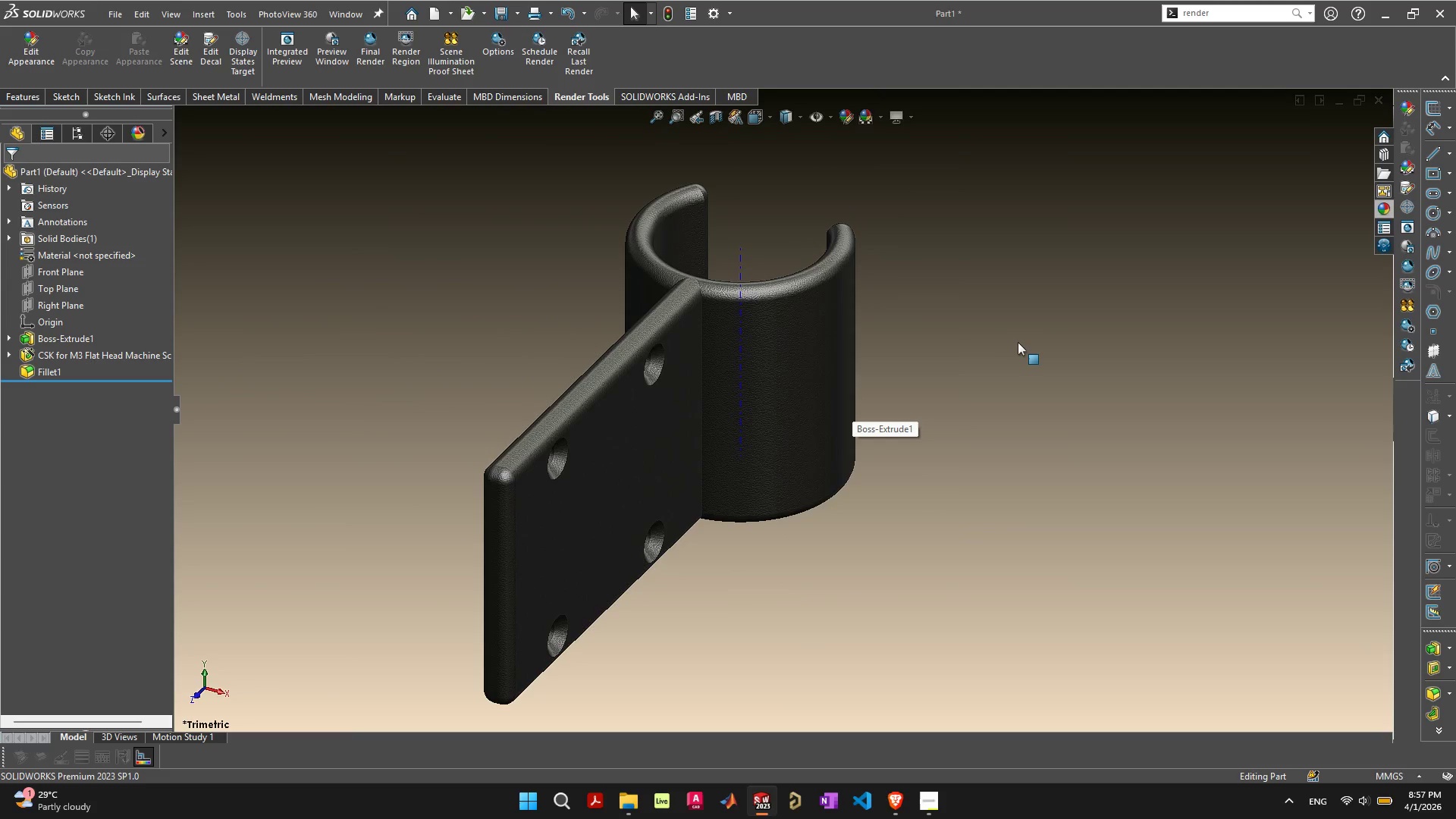 
hold_key(key=ControlLeft, duration=1.36)
 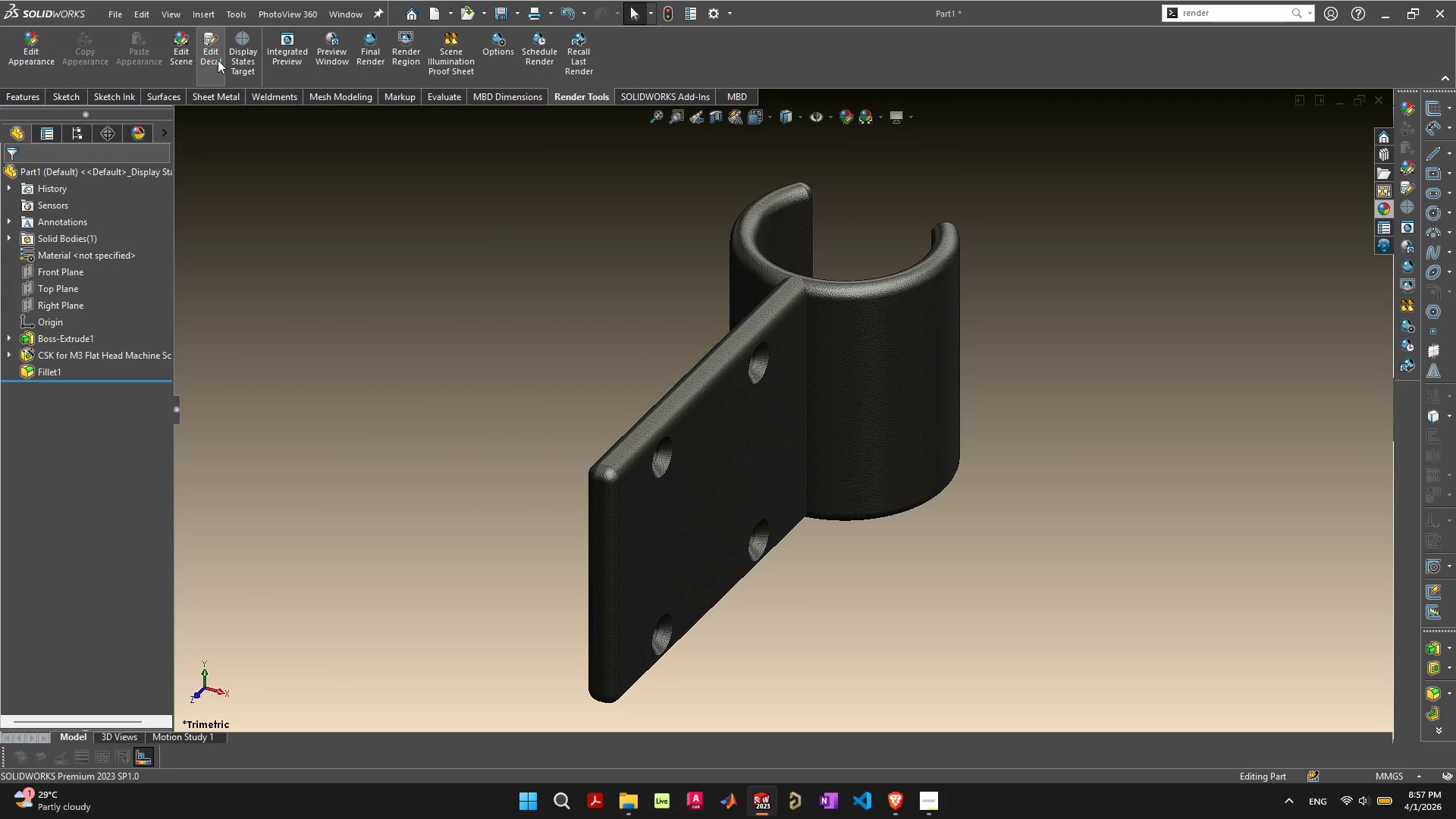 
mouse_move([279, 62])
 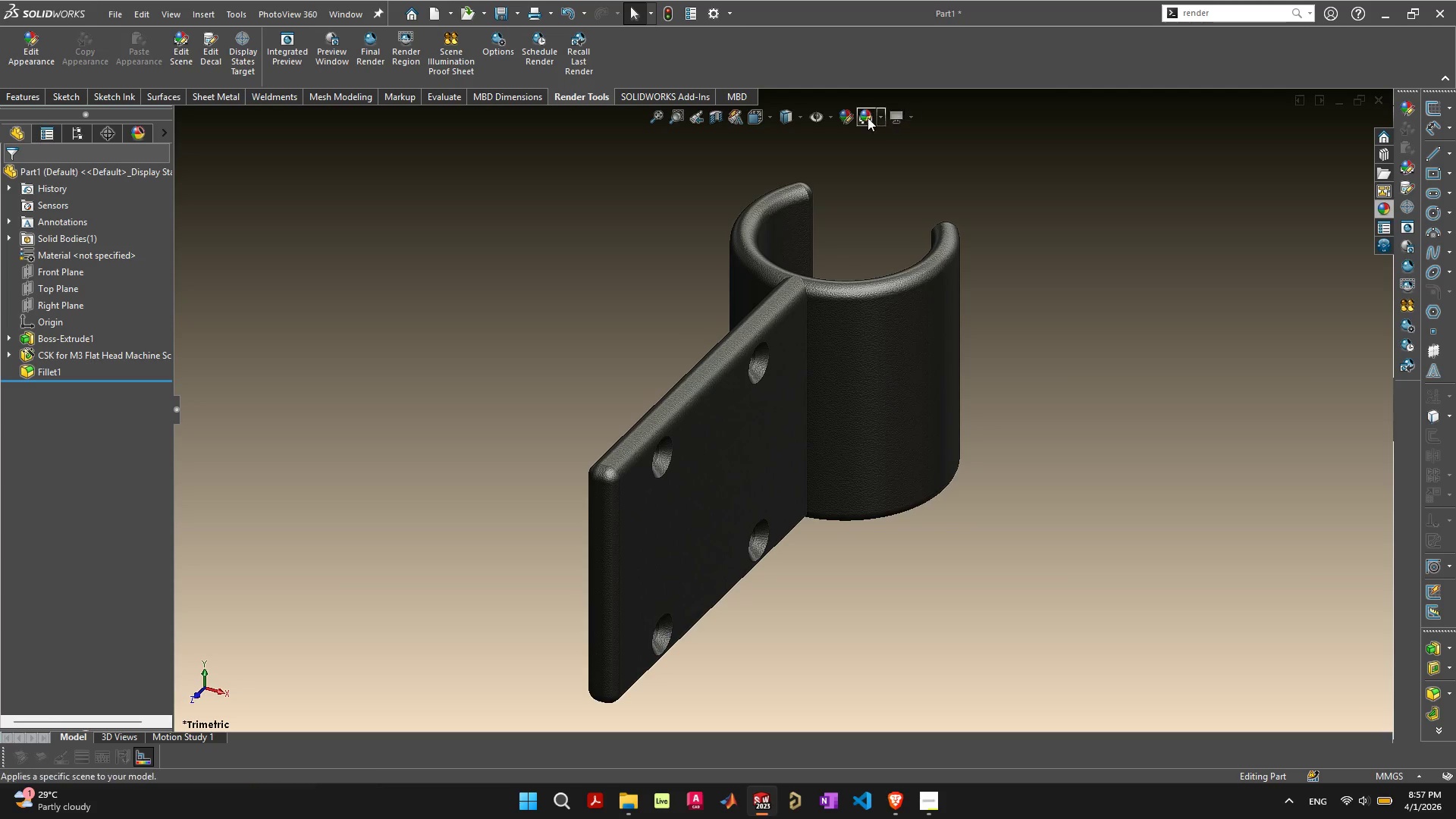 
left_click([865, 118])
 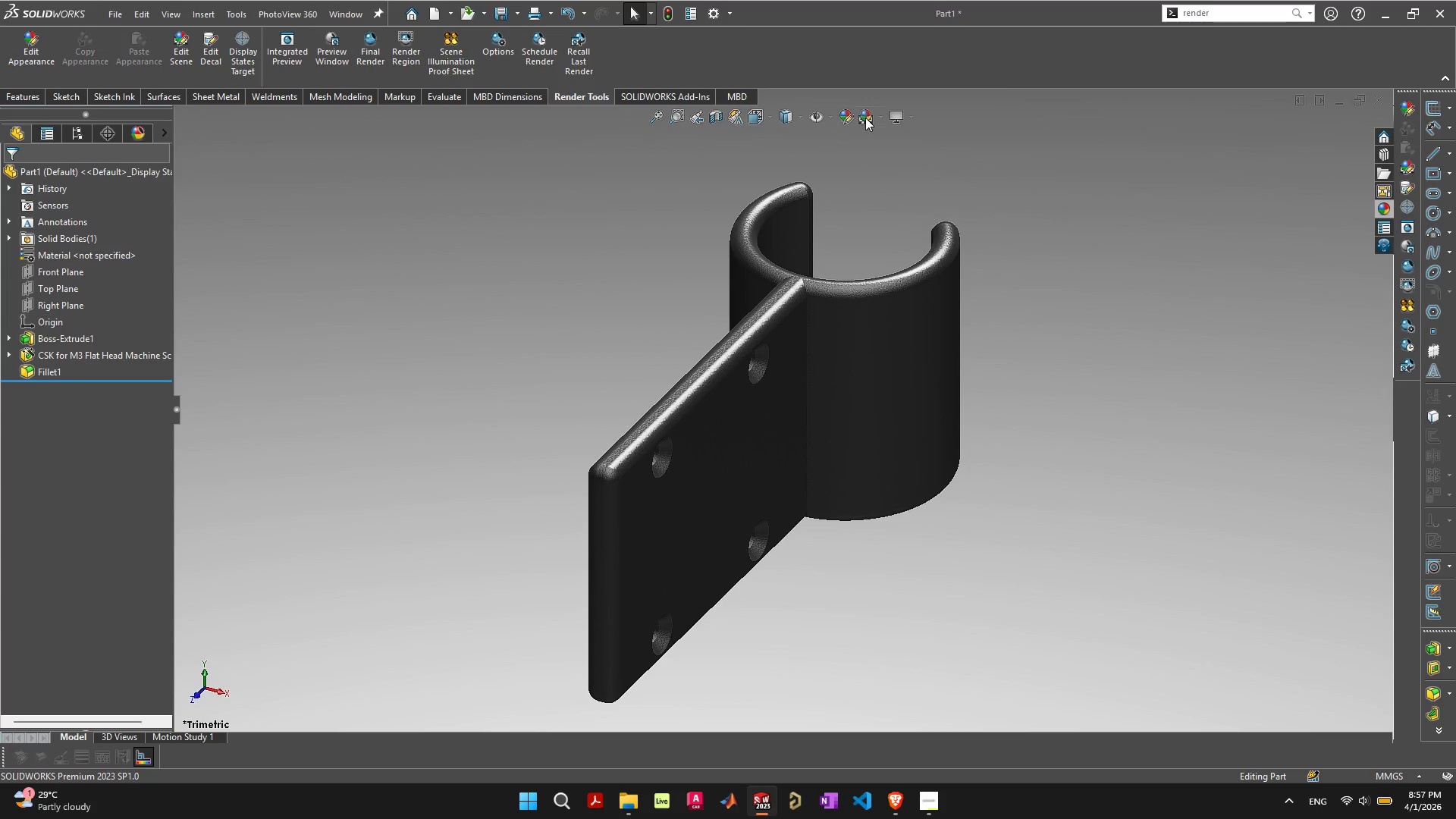 
left_click([865, 118])
 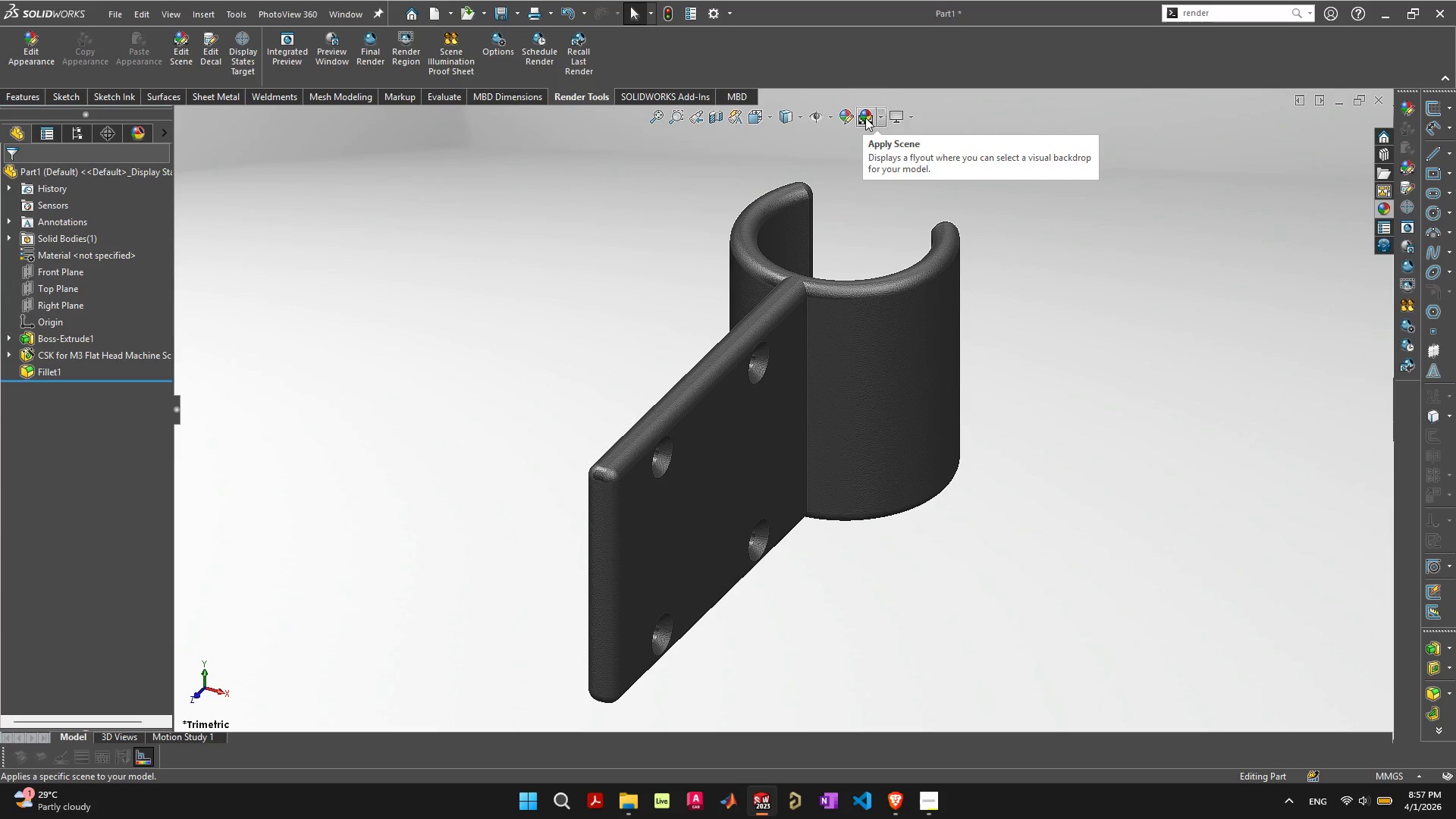 
left_click([865, 118])
 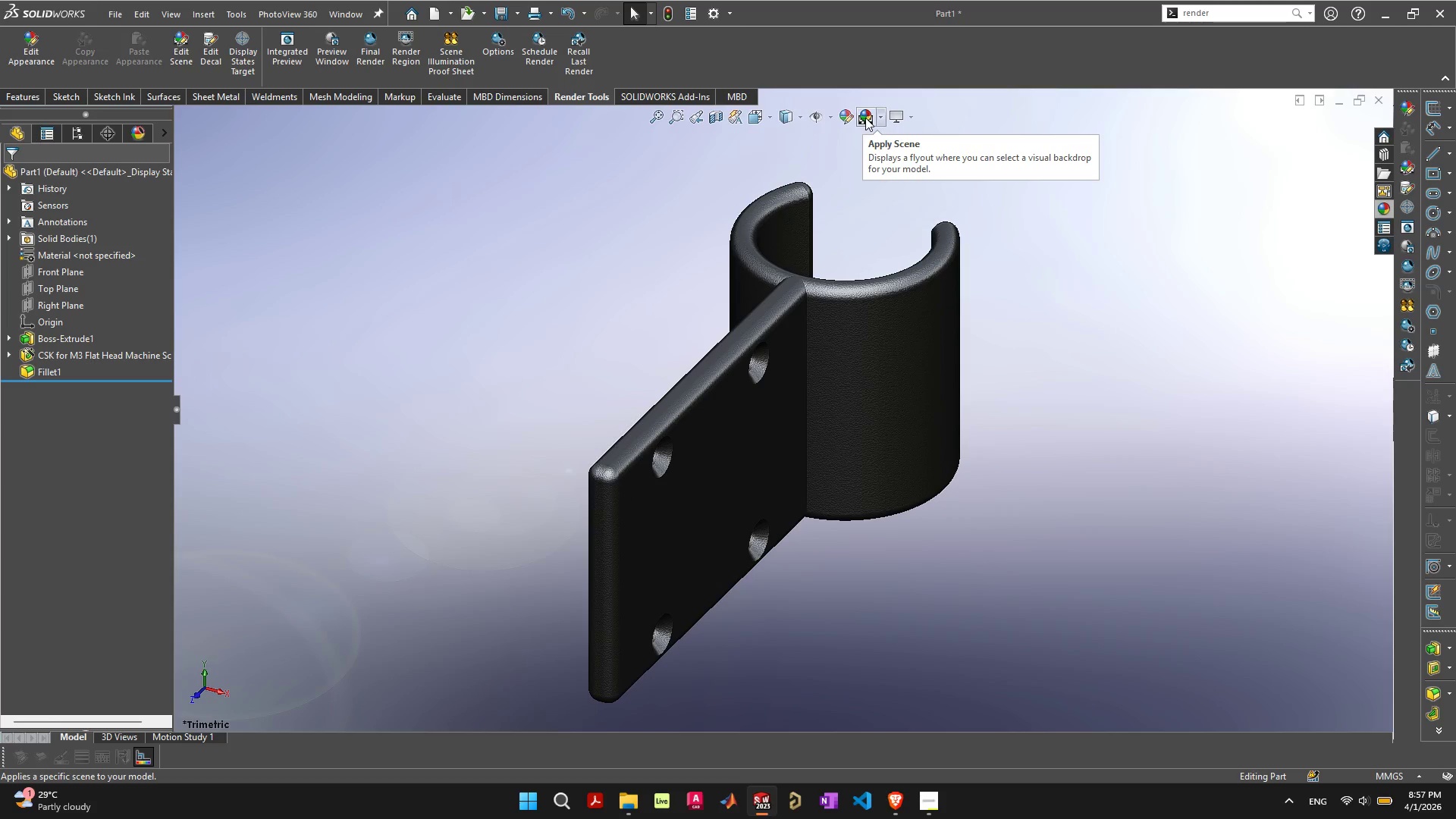 
left_click([865, 118])
 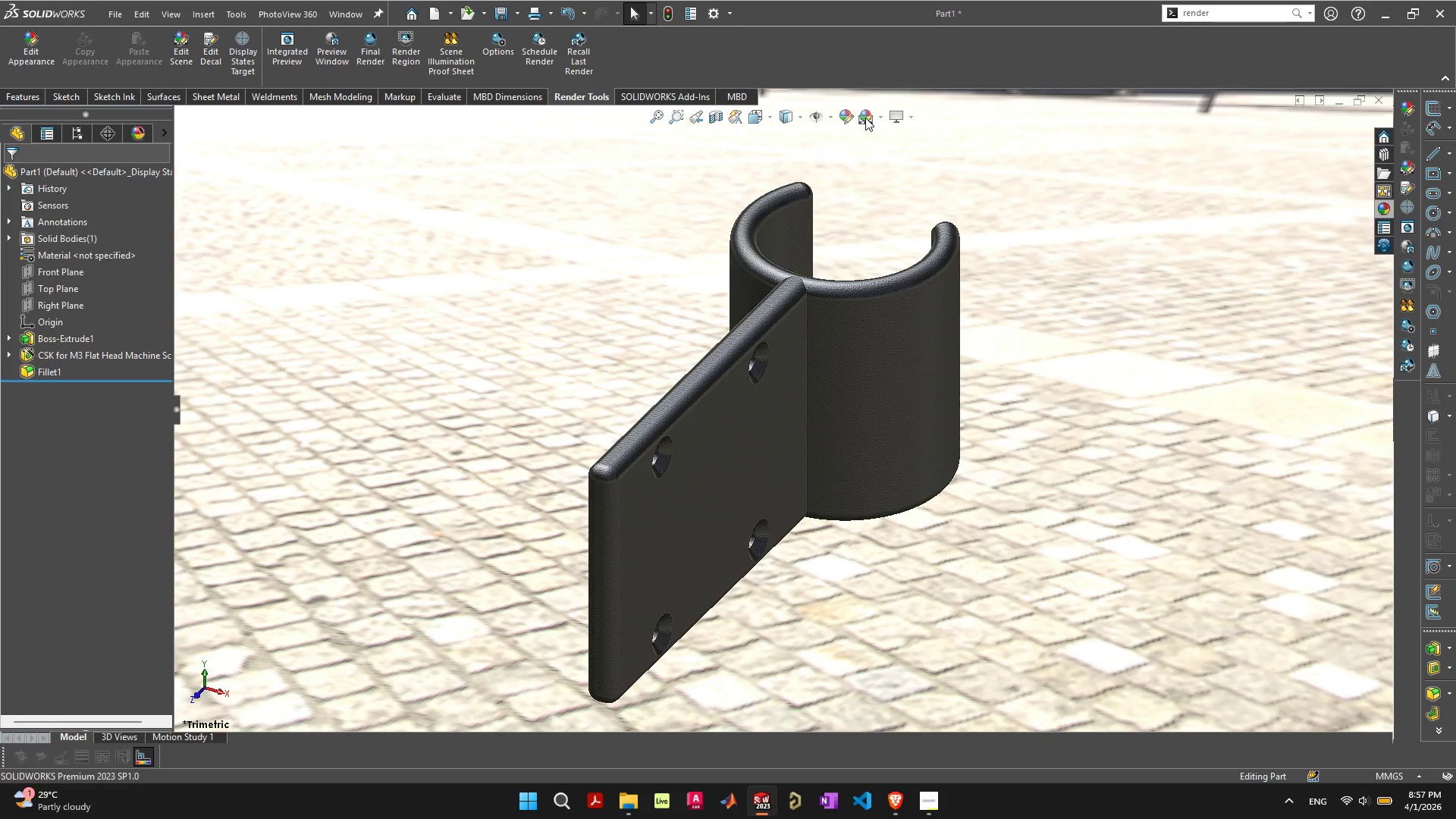 
left_click([865, 118])
 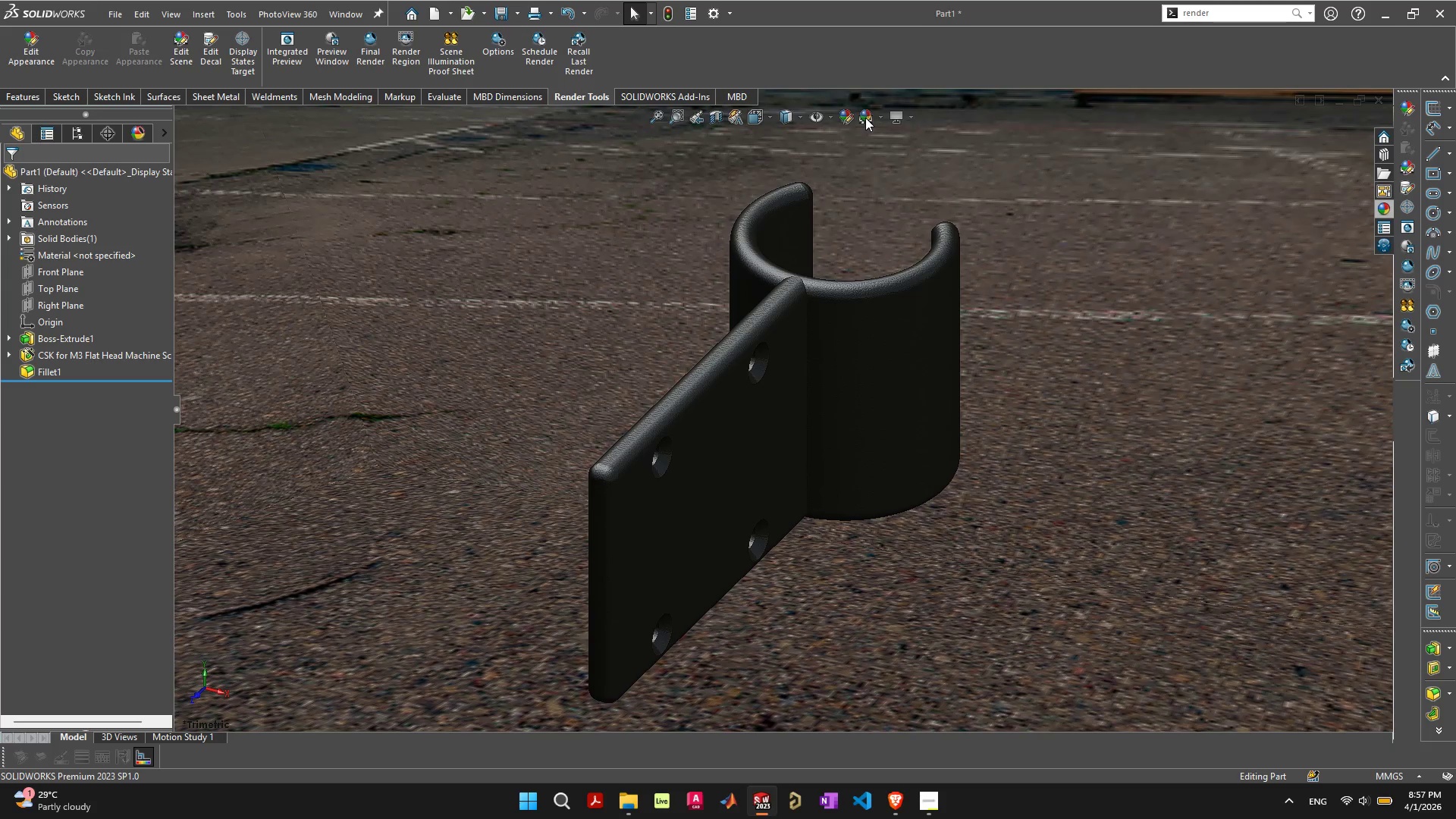 
left_click([865, 118])
 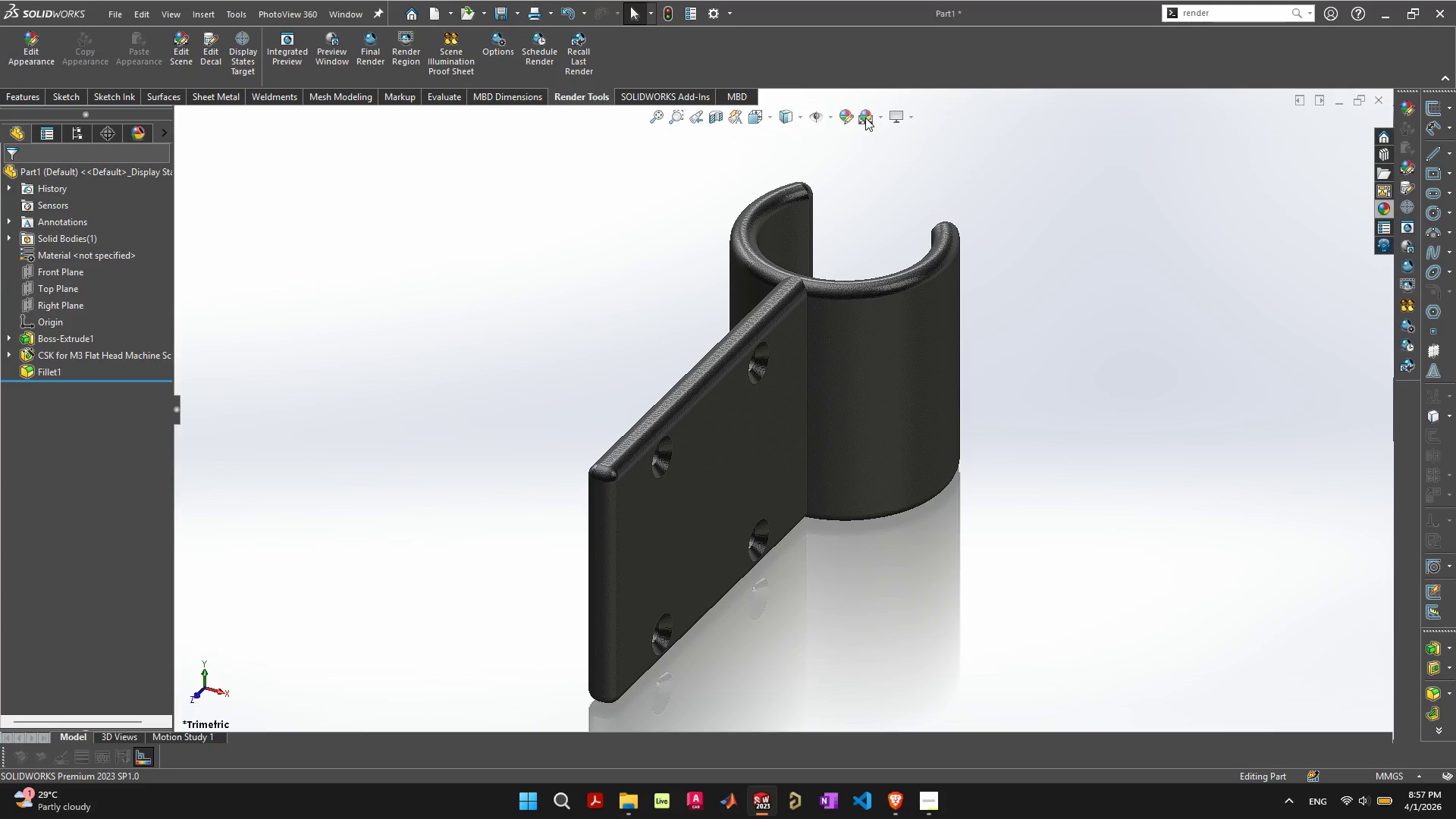 
left_click([865, 118])
 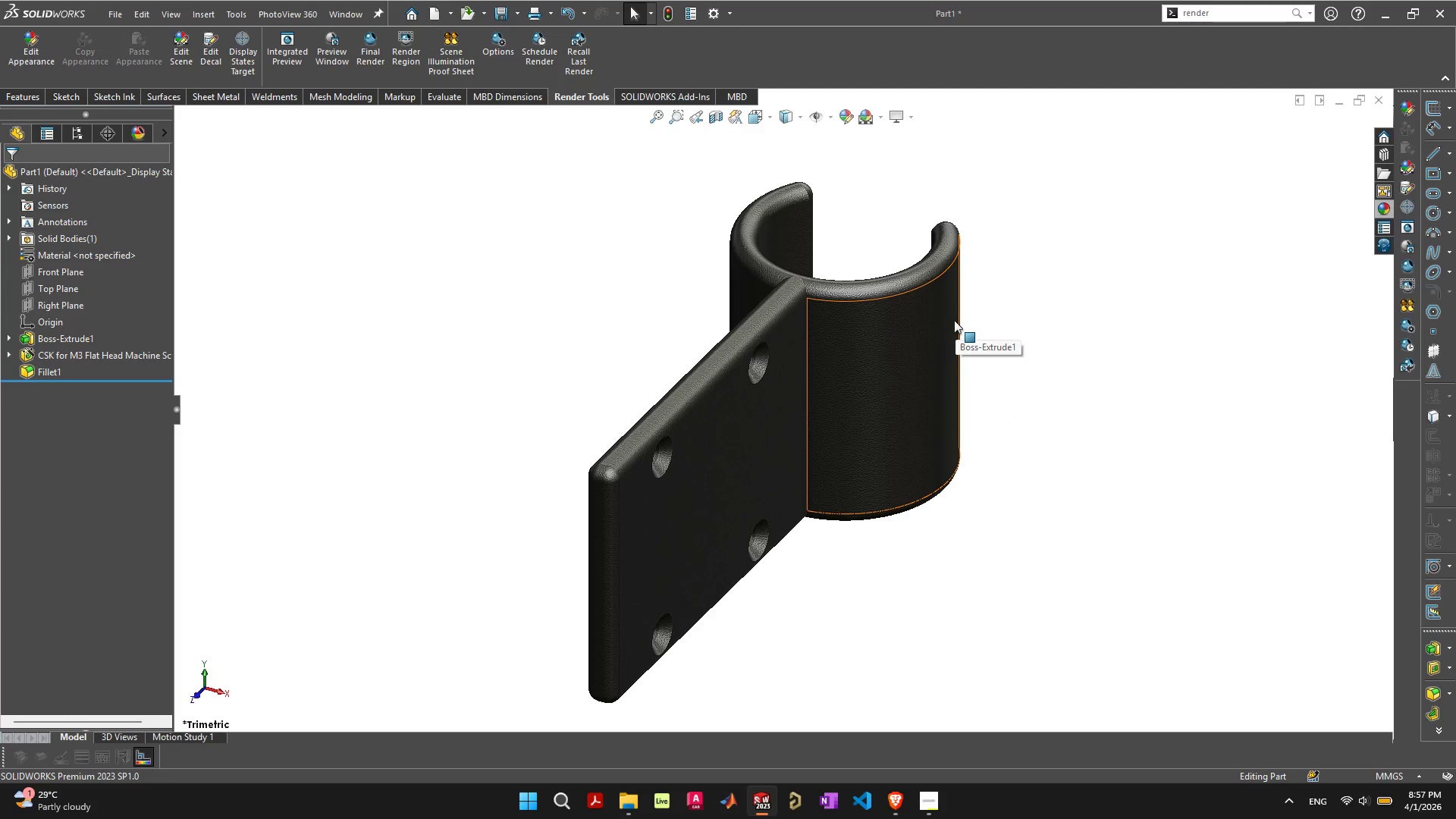 
wait(6.25)
 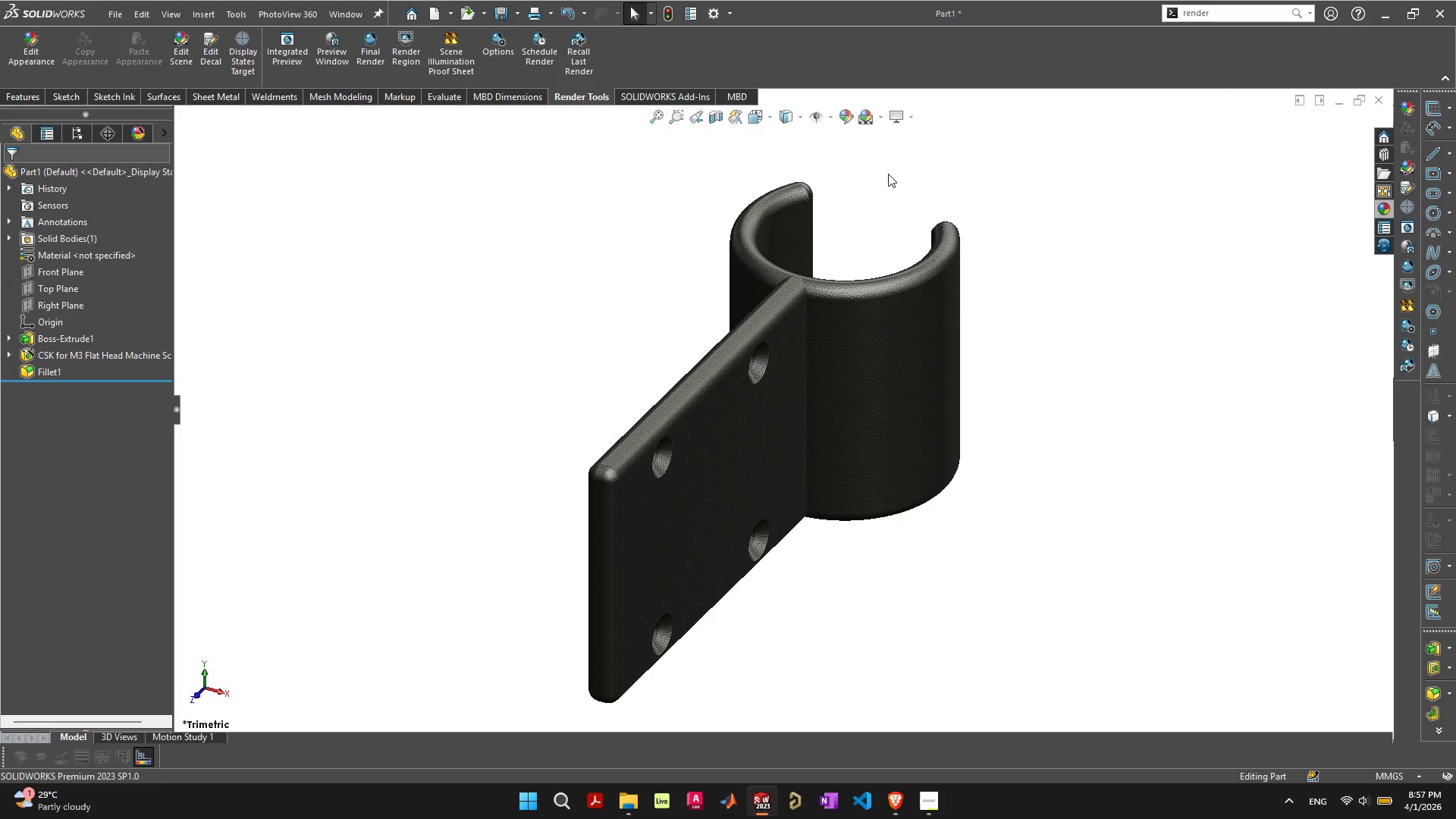 
left_click([945, 398])
 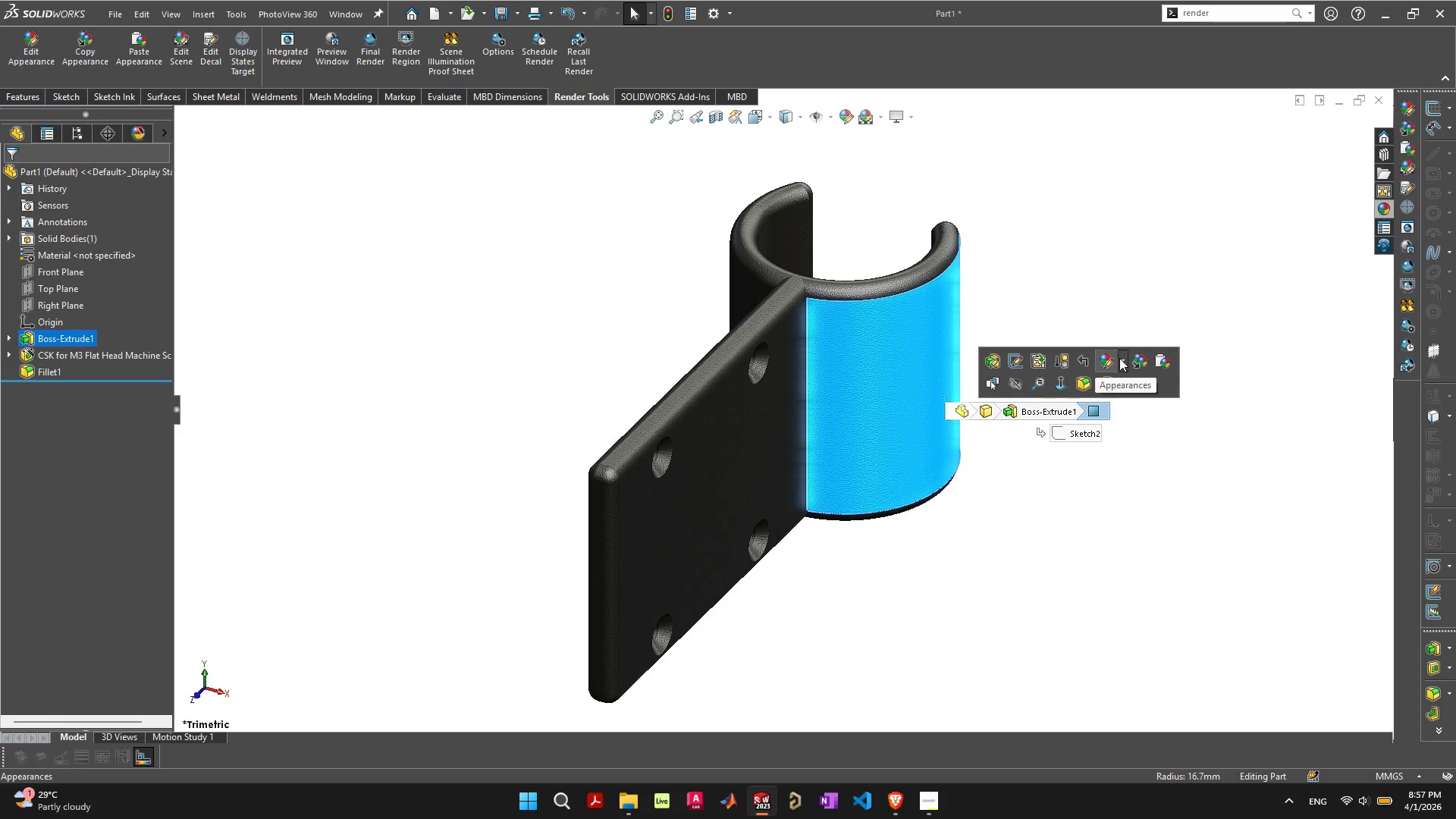 
left_click([1121, 357])
 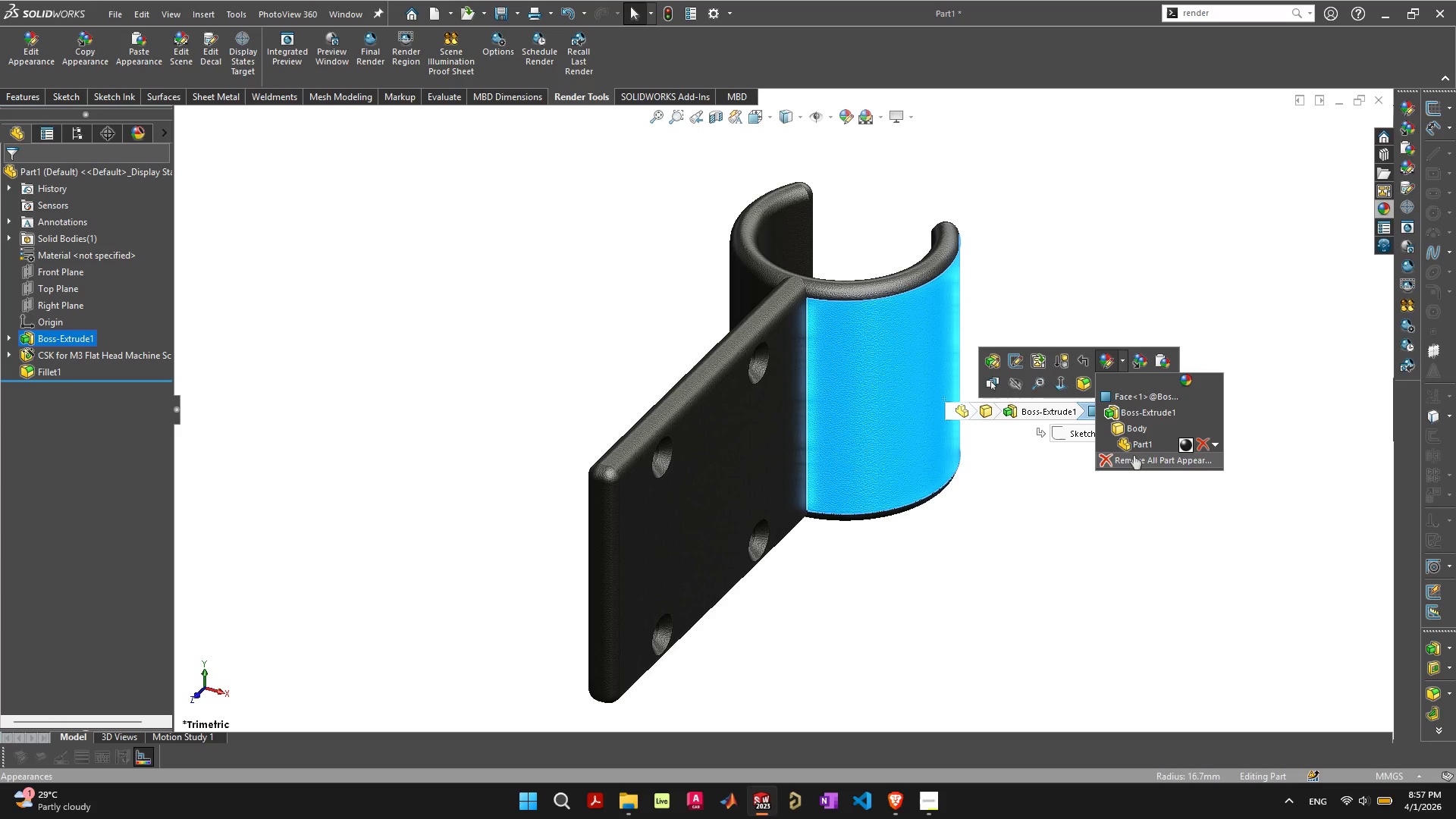 
left_click([1134, 458])
 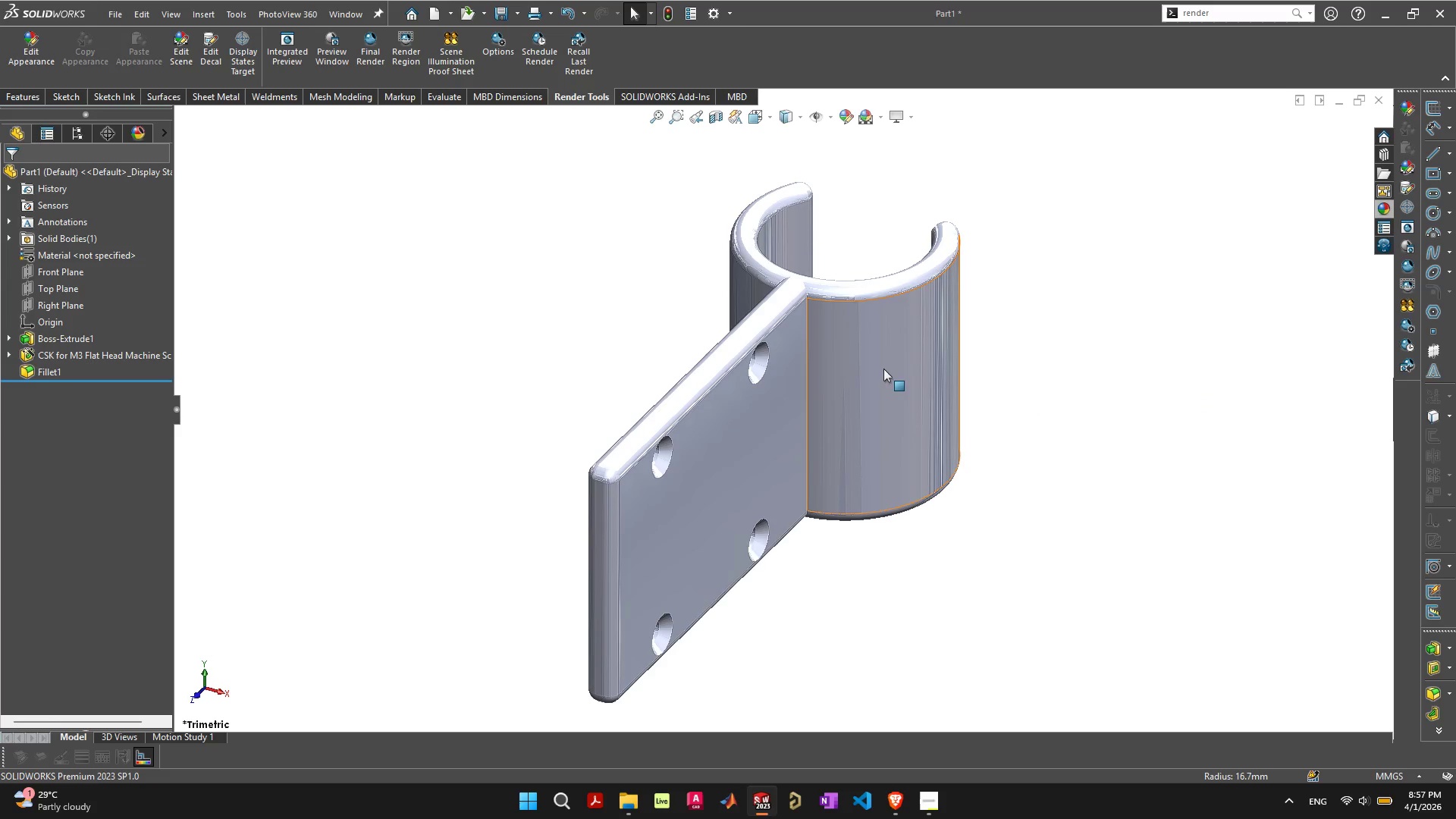 
left_click([875, 354])
 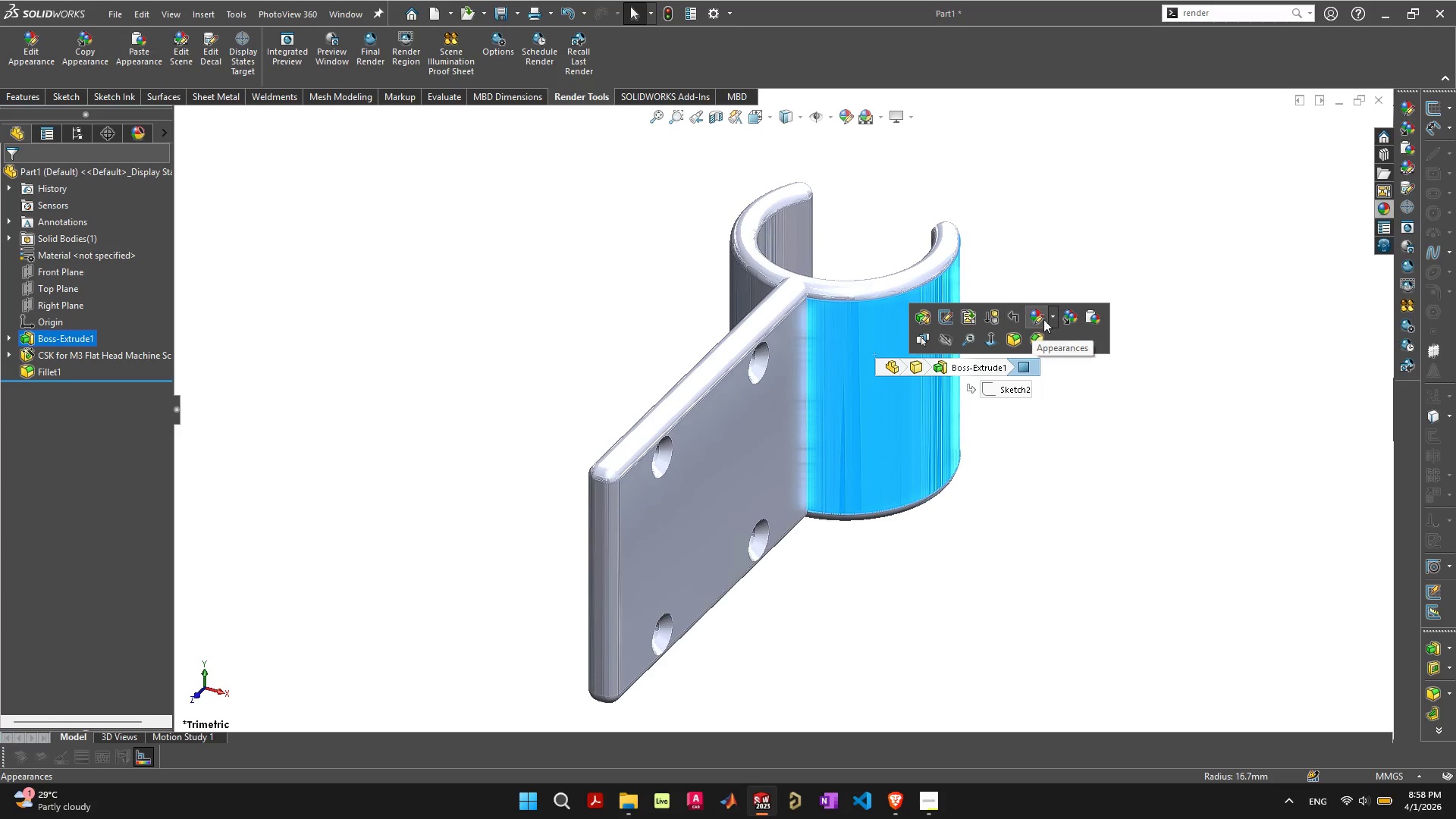 
left_click([1055, 316])
 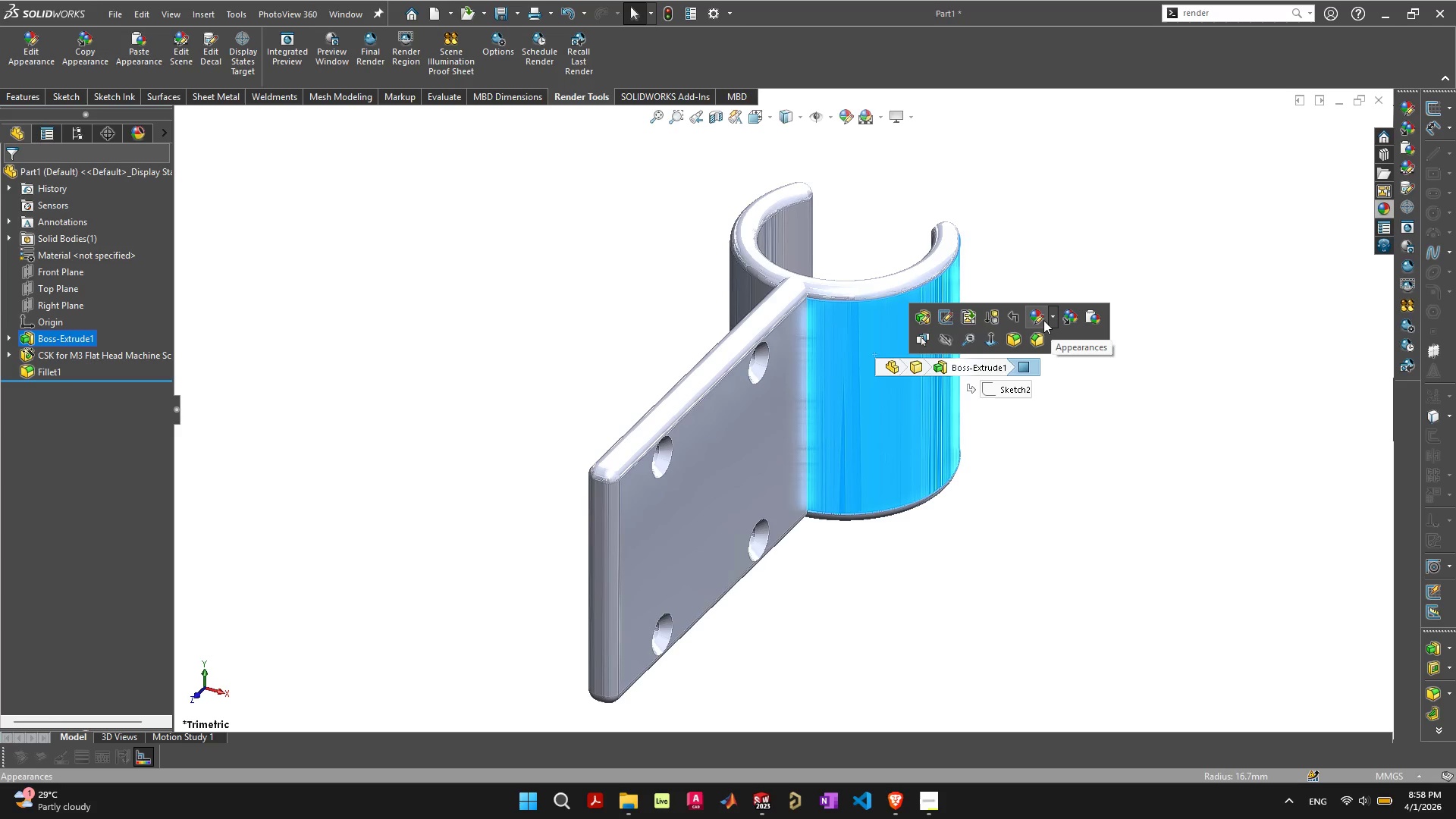 
left_click([1055, 318])
 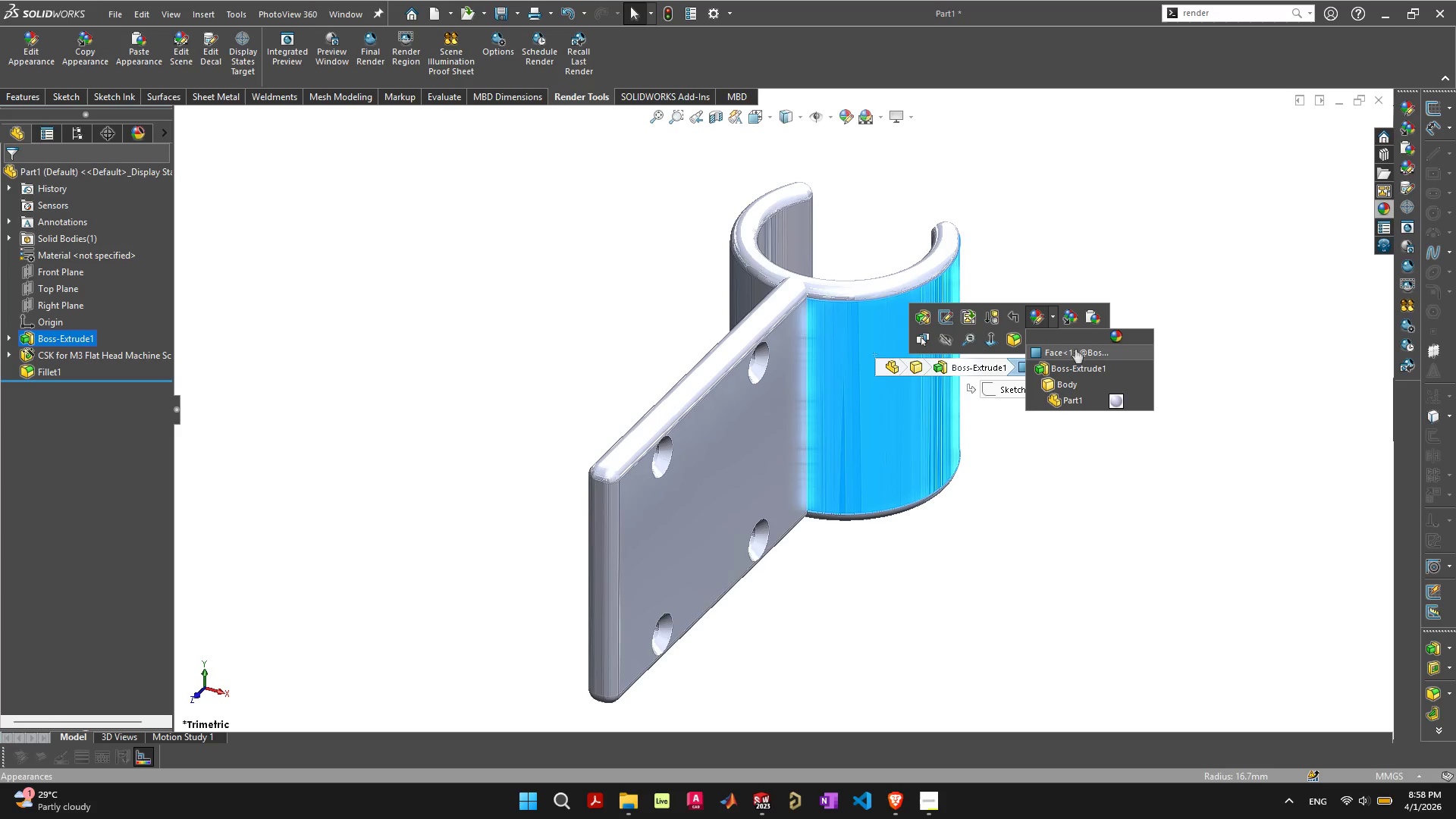 
left_click([1075, 349])
 